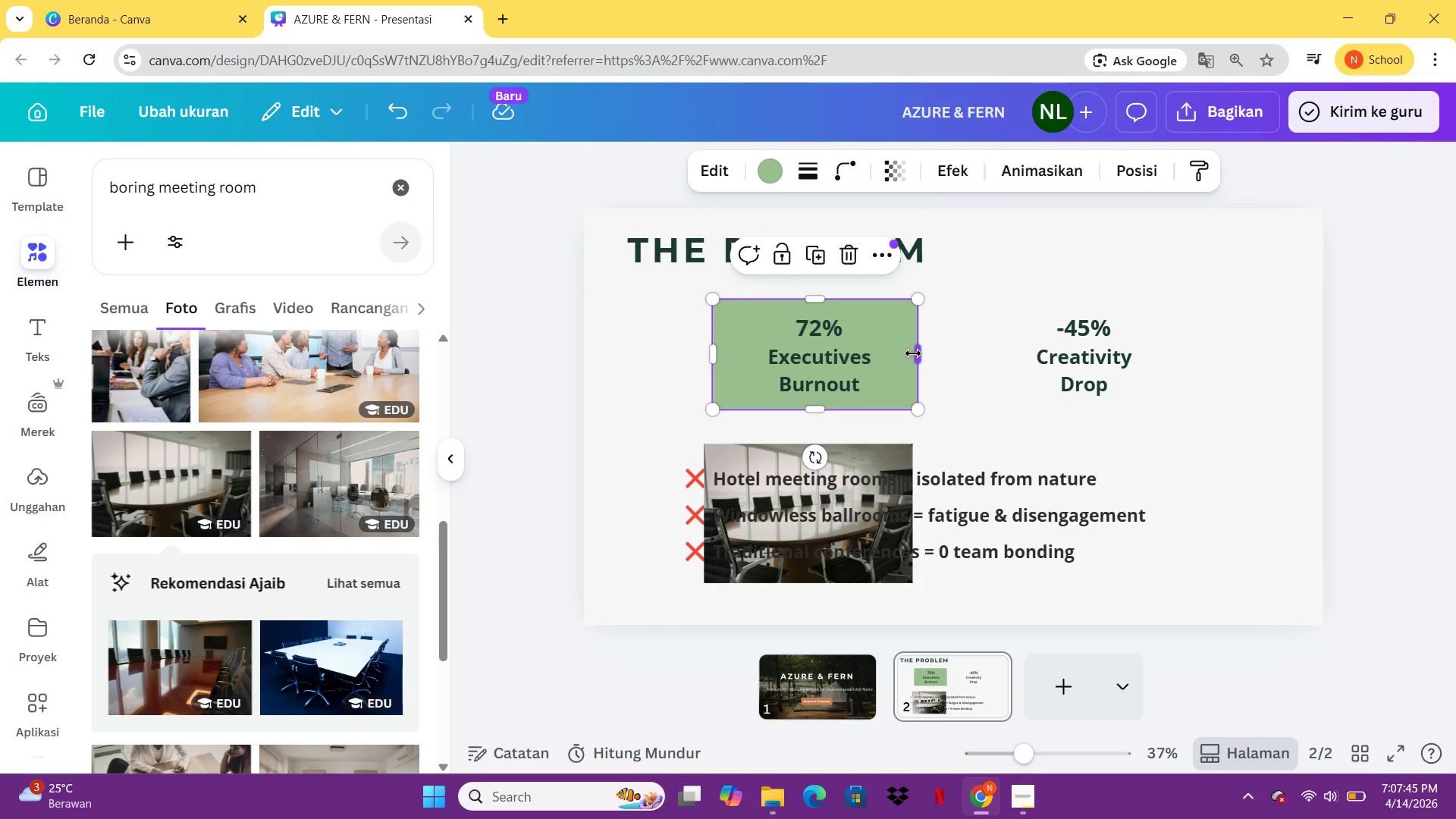 
key(Control+C)
 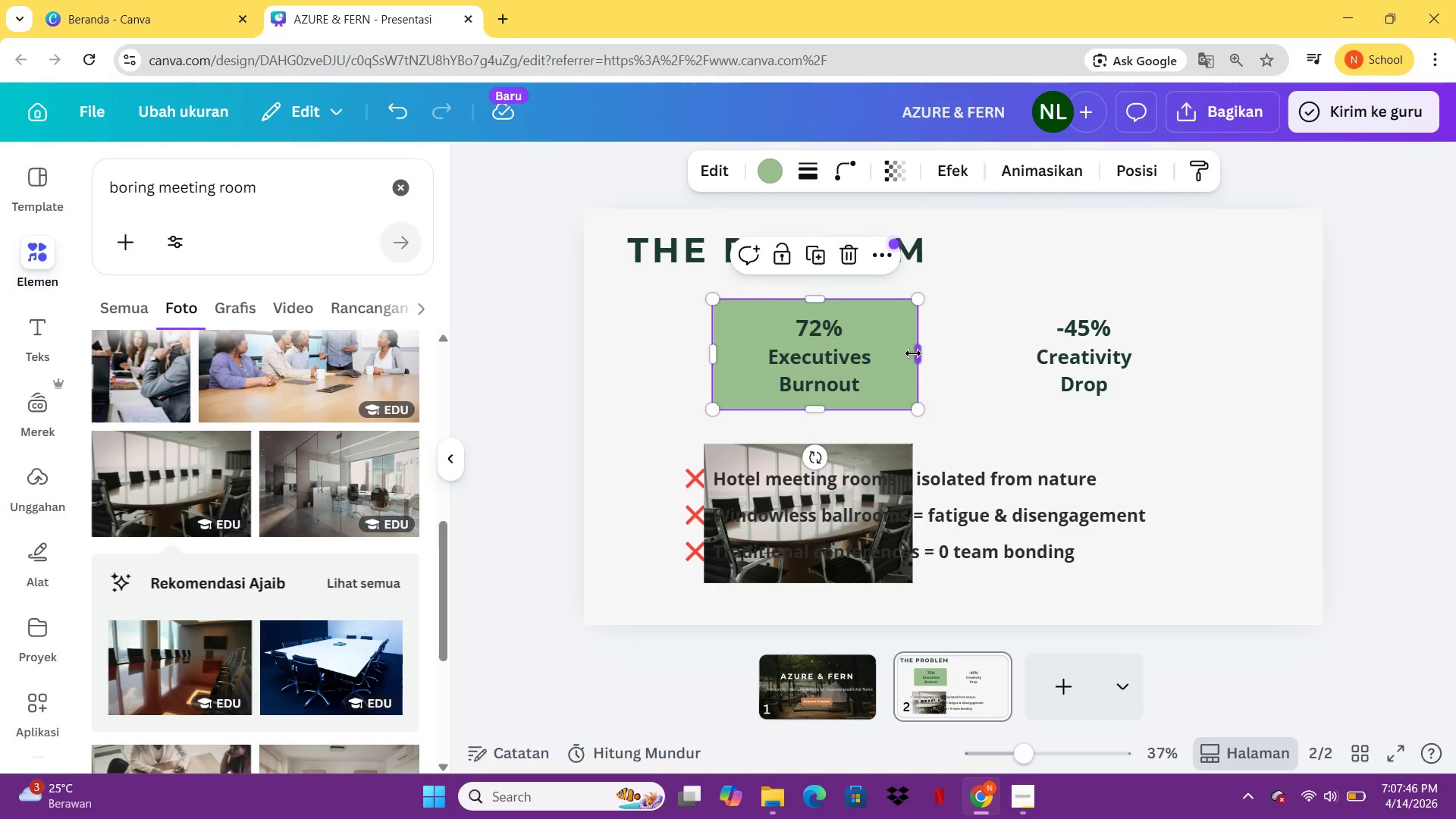 
key(Control+V)
 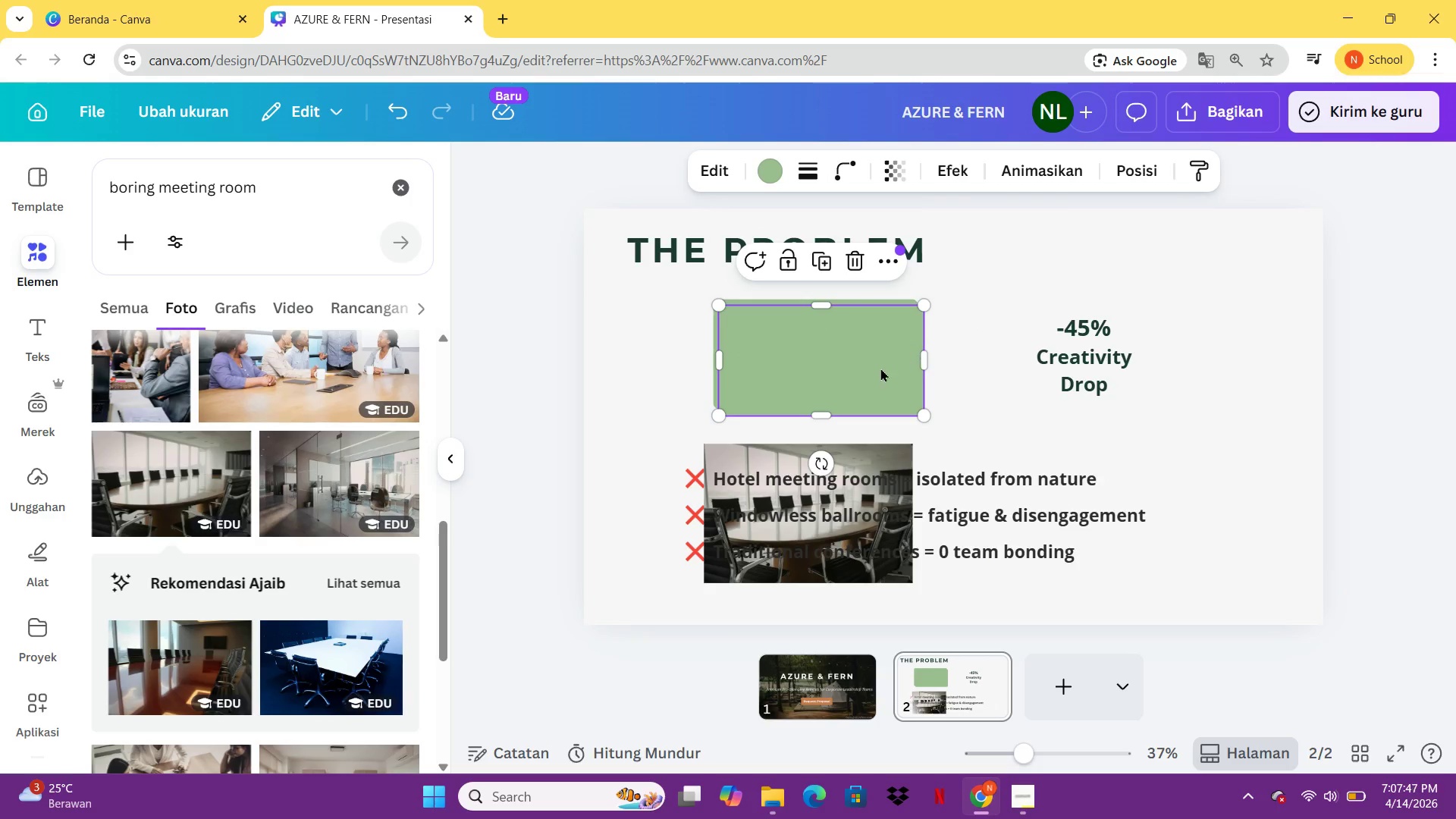 
left_click_drag(start_coordinate=[878, 367], to_coordinate=[1140, 359])
 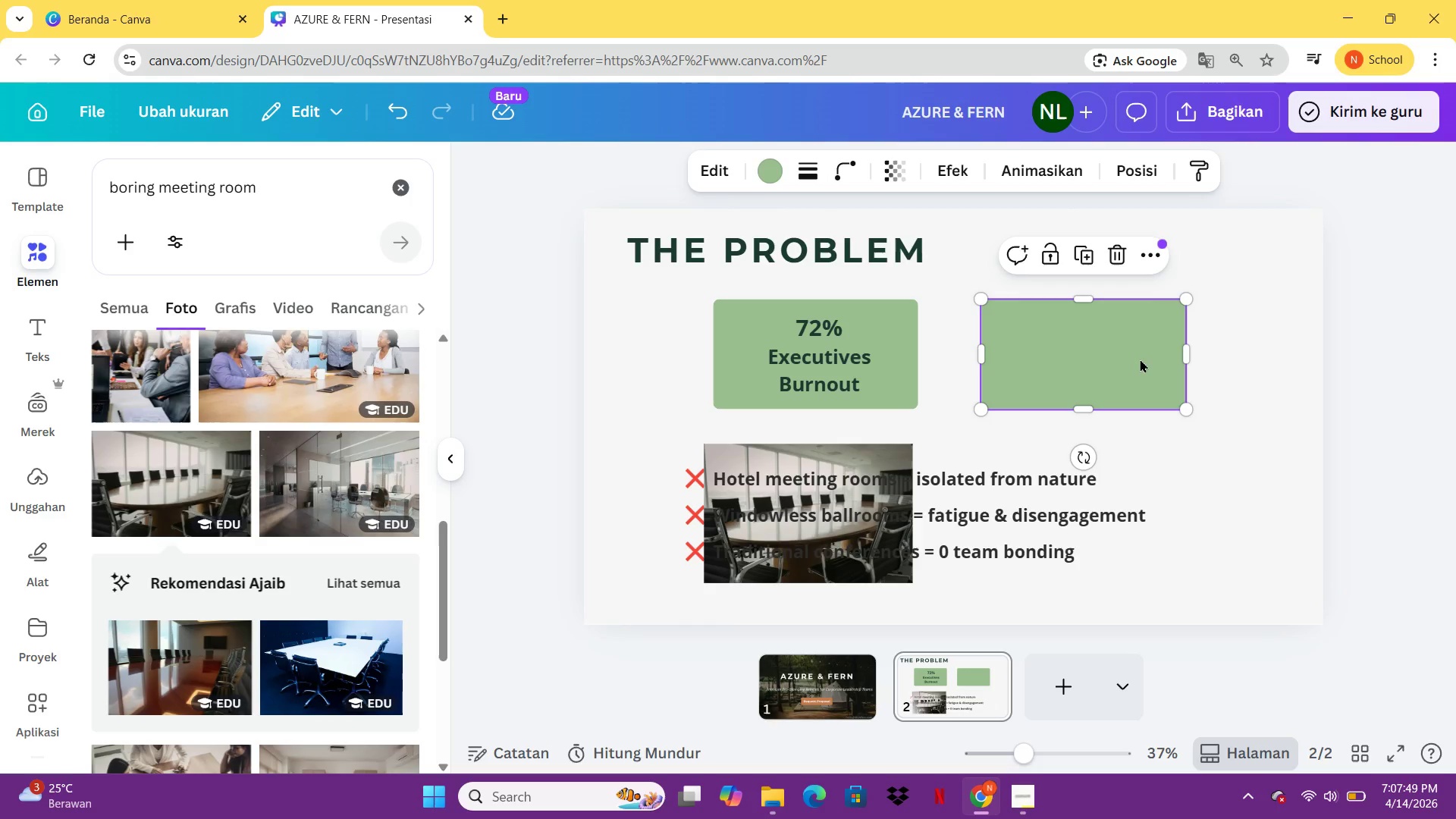 
right_click([1140, 359])
 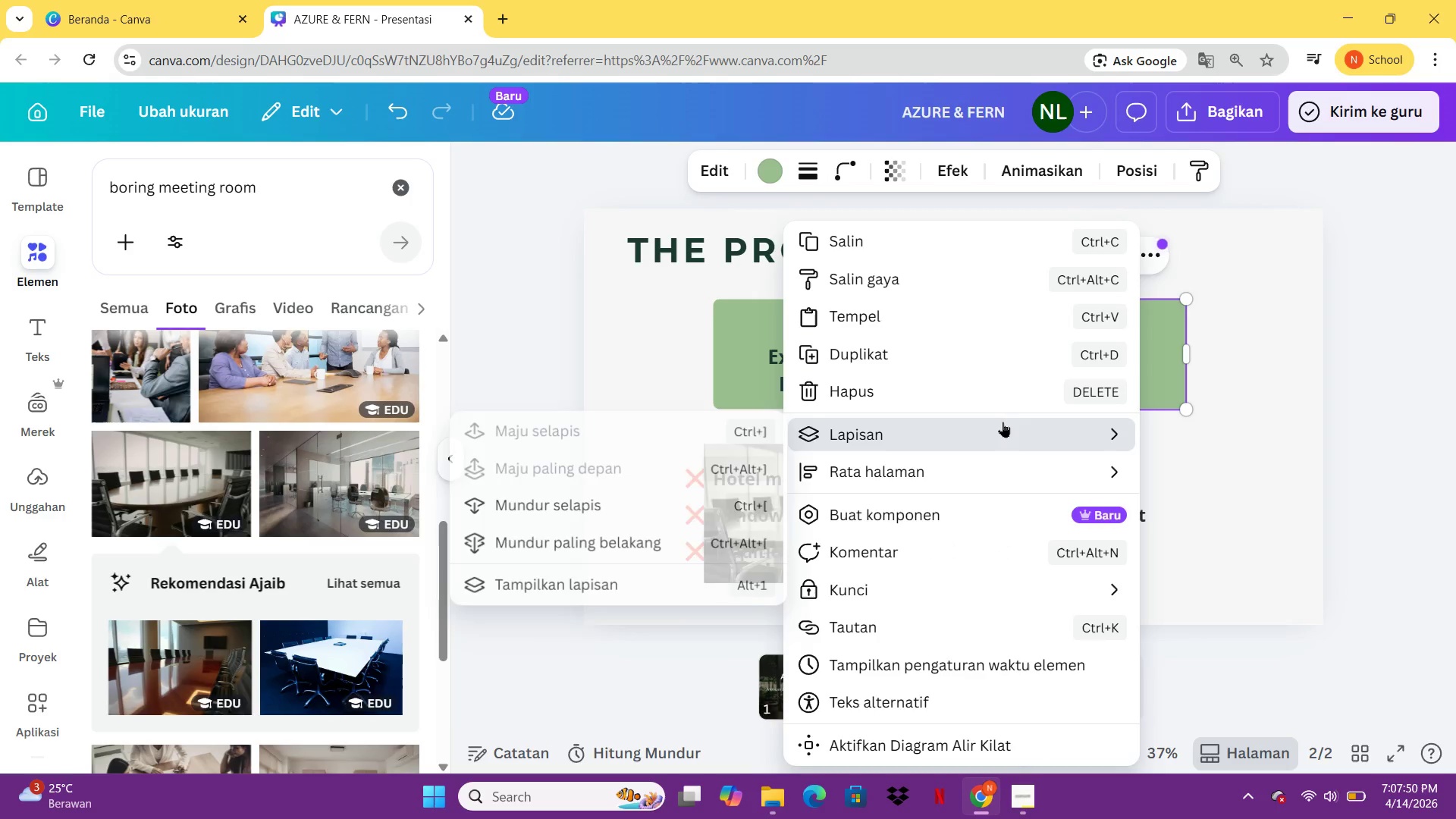 
scroll: coordinate [1003, 422], scroll_direction: none, amount: 0.0
 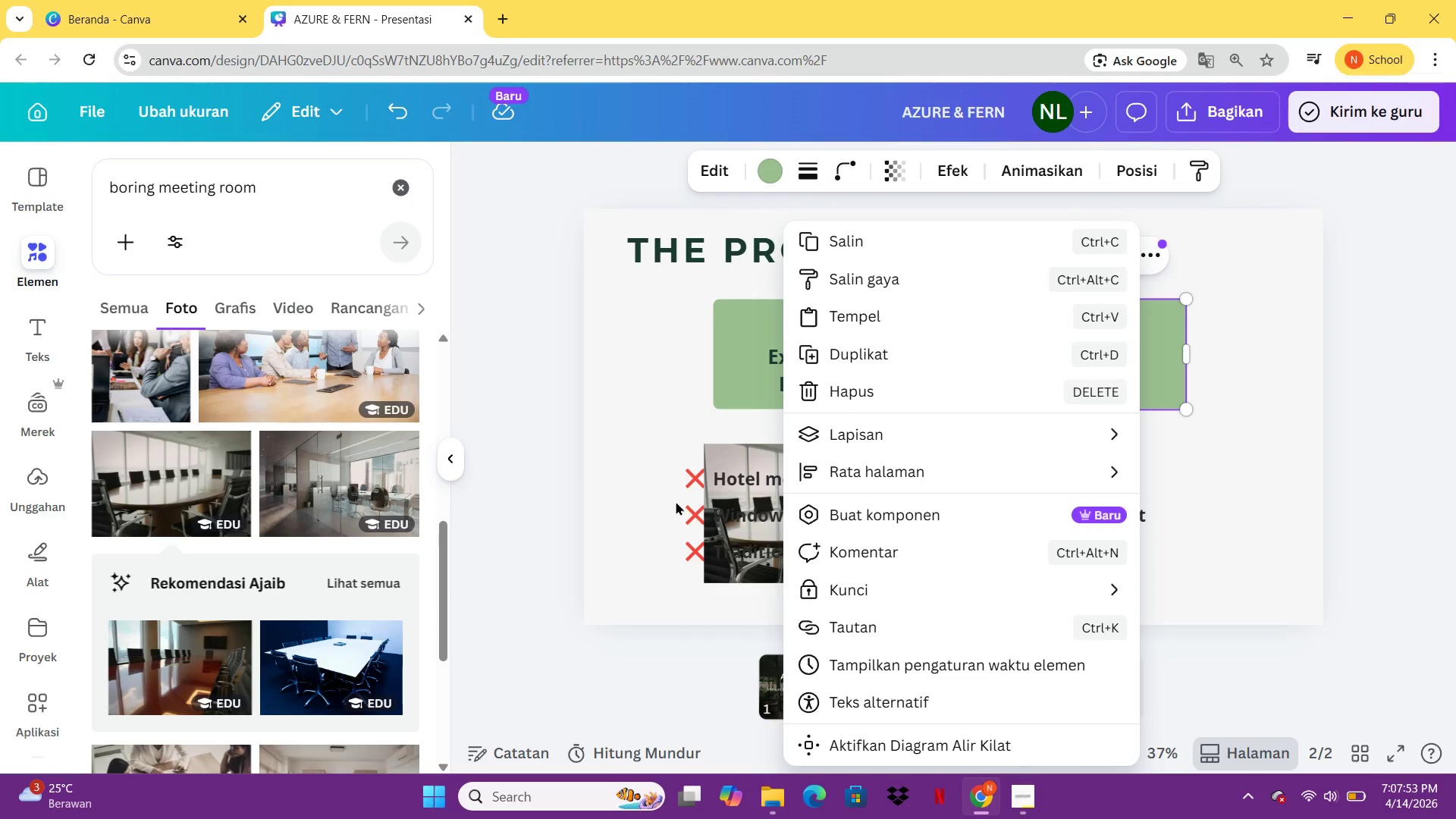 
double_click([938, 430])
 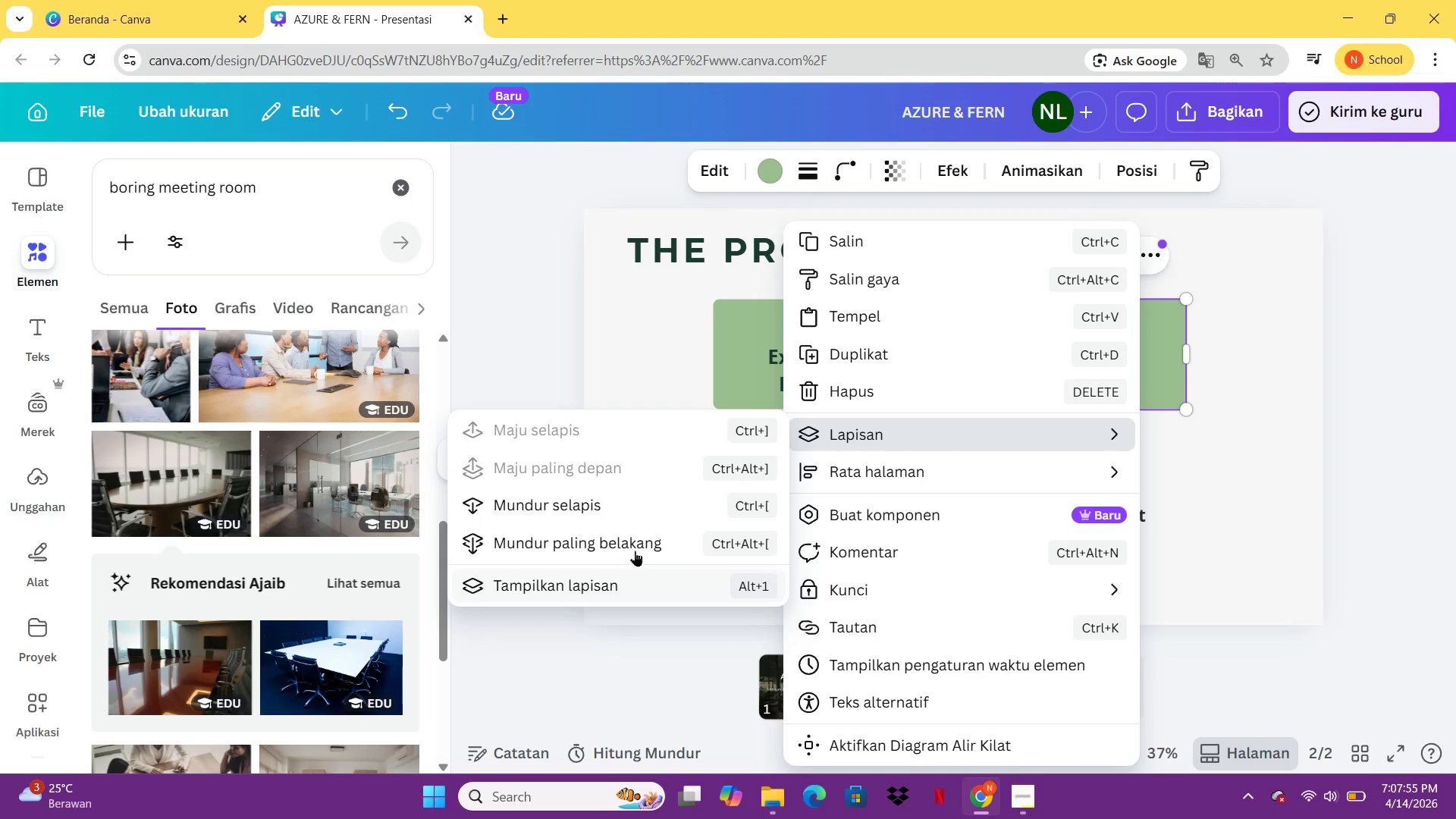 
left_click([638, 548])
 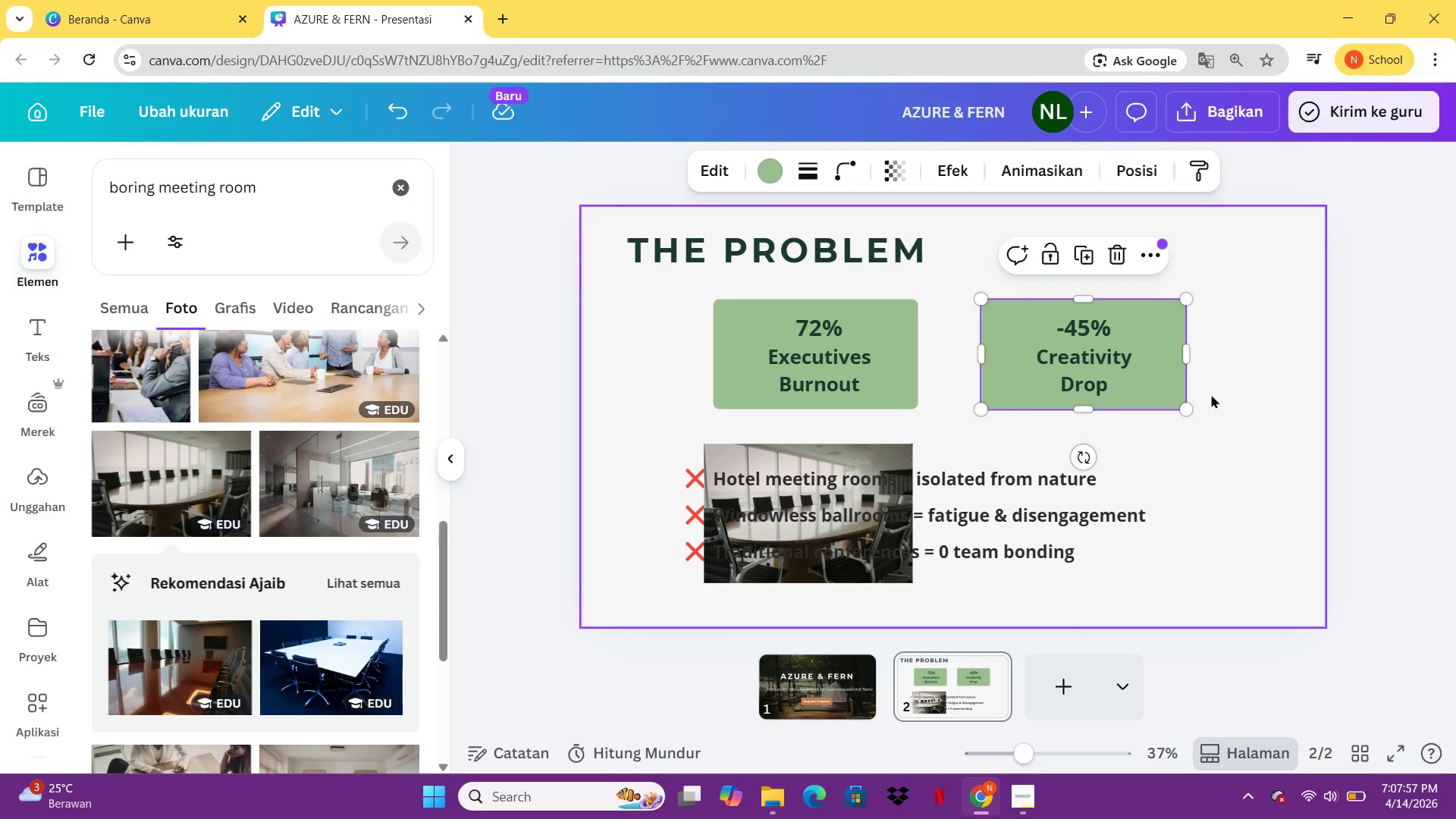 
left_click([1235, 388])
 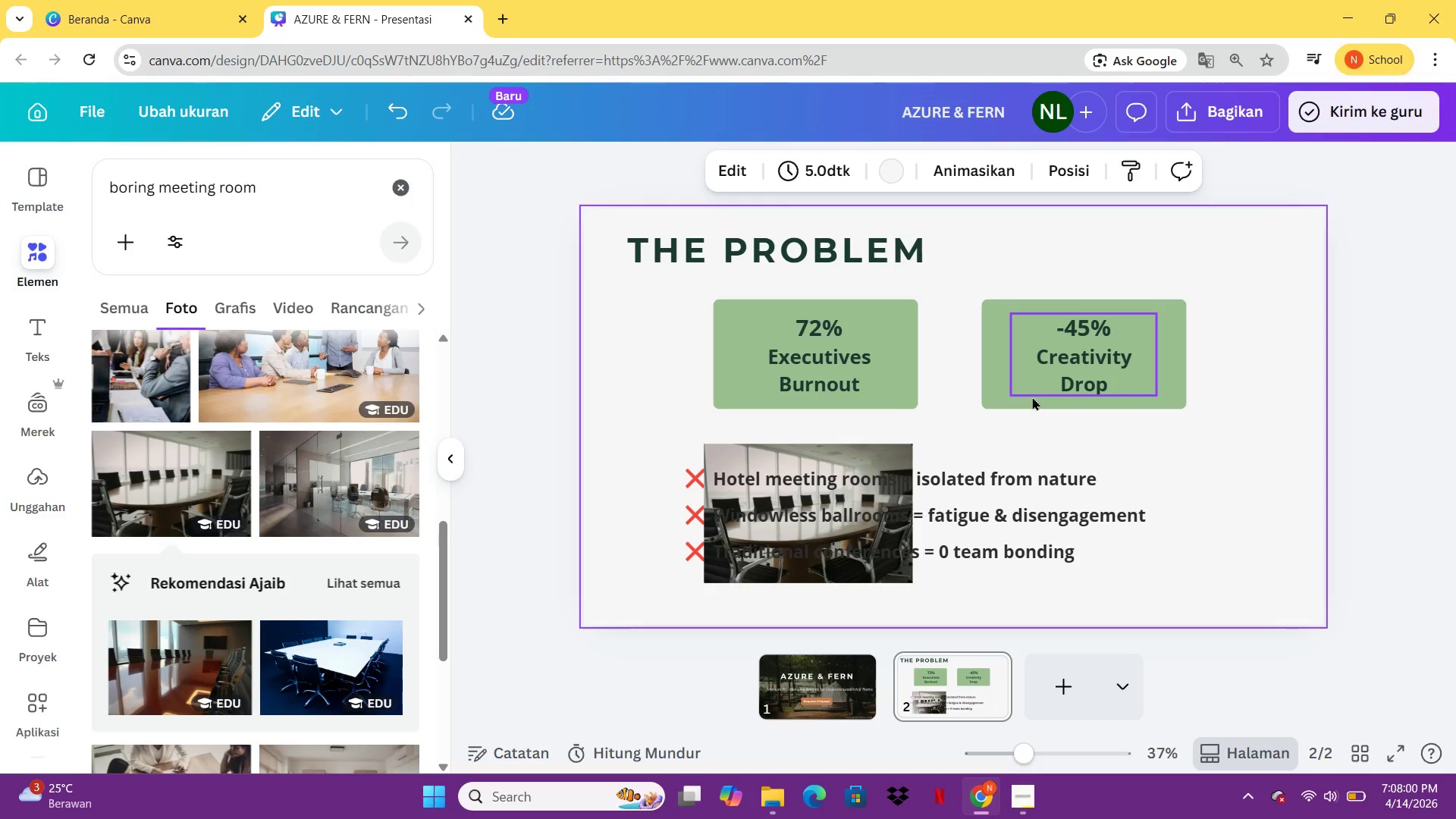 
left_click_drag(start_coordinate=[1216, 391], to_coordinate=[1059, 369])
 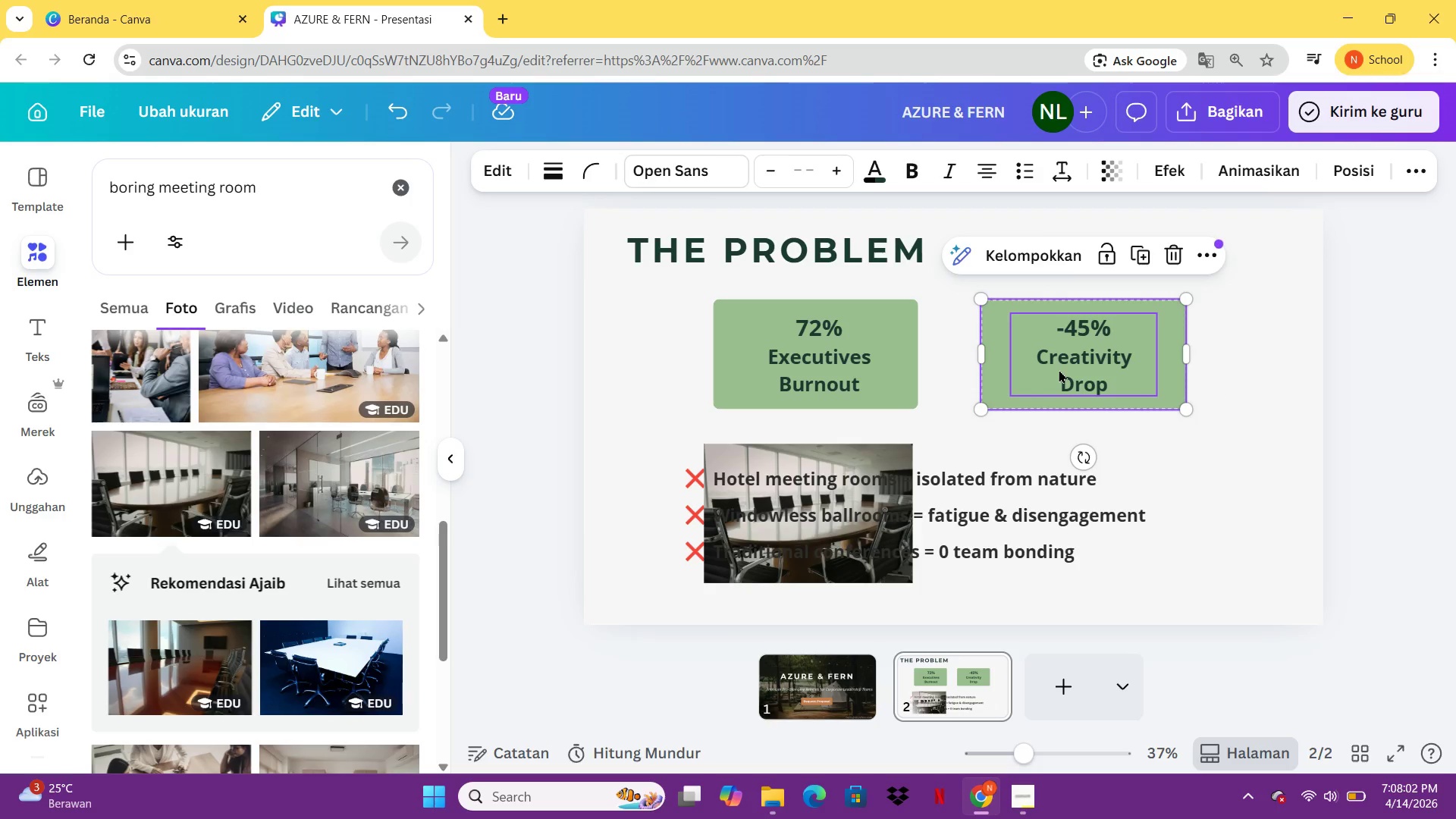 
key(Control+G)
 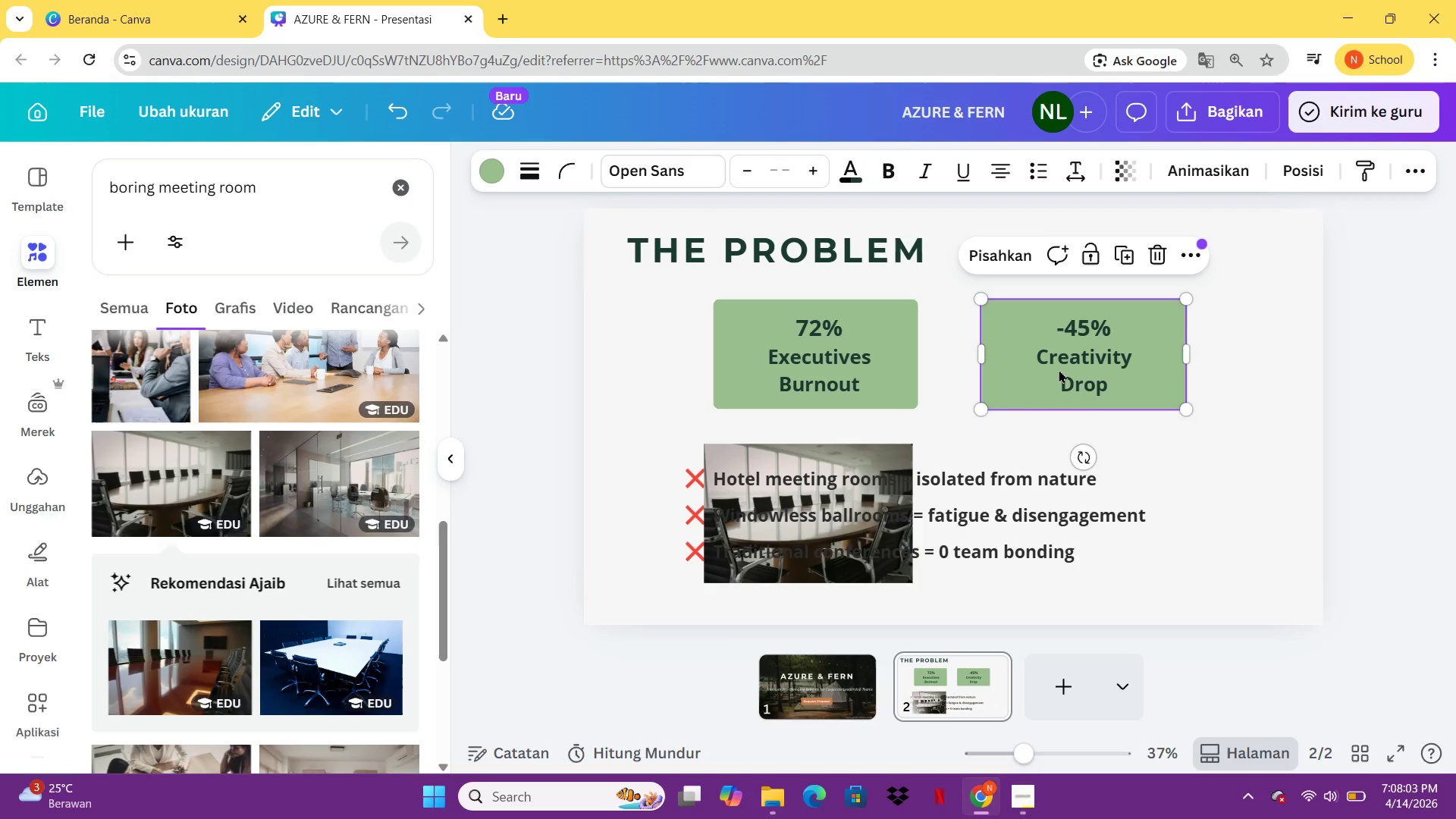 
left_click_drag(start_coordinate=[1059, 369], to_coordinate=[1019, 366])
 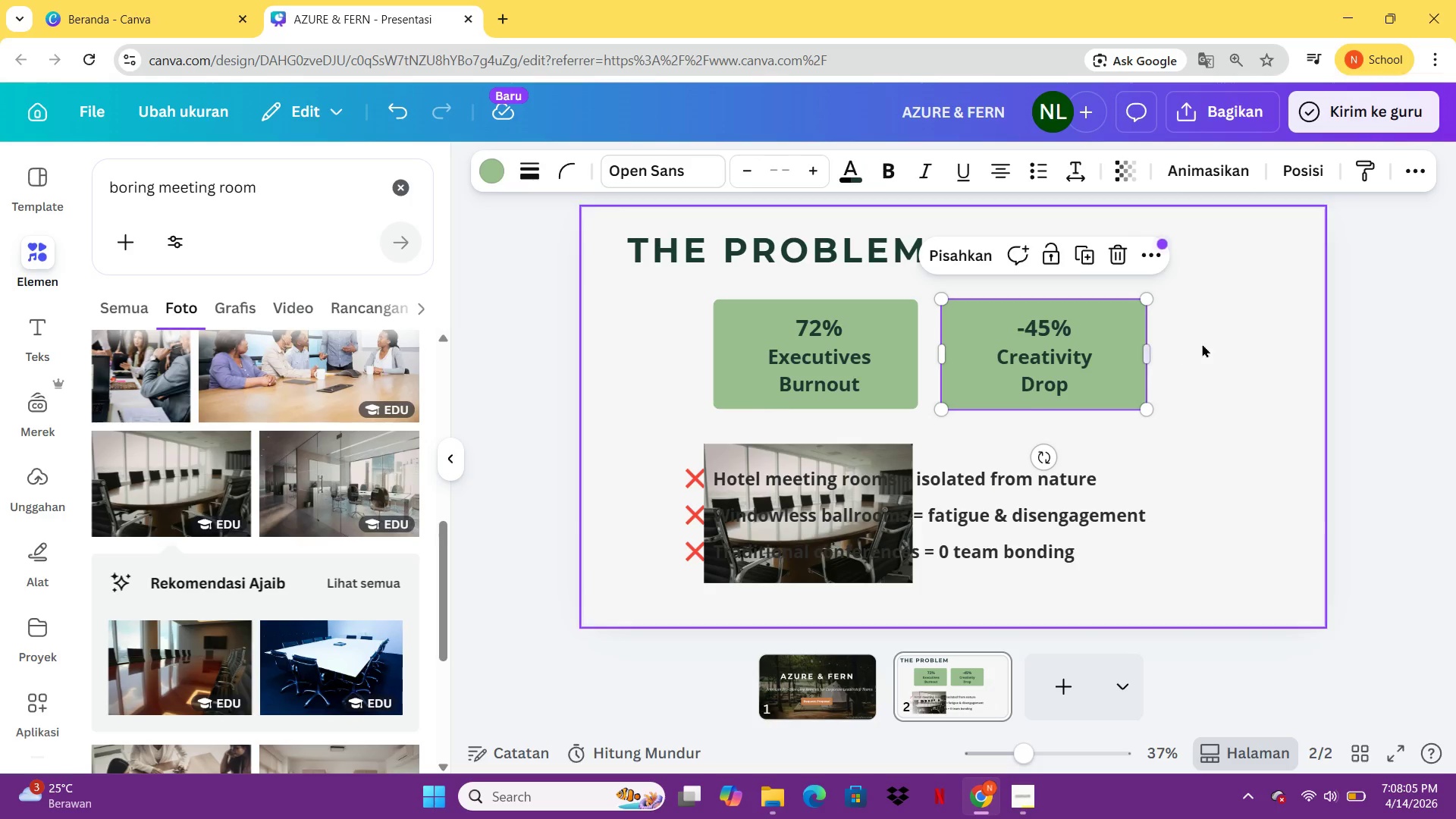 
left_click([1207, 344])
 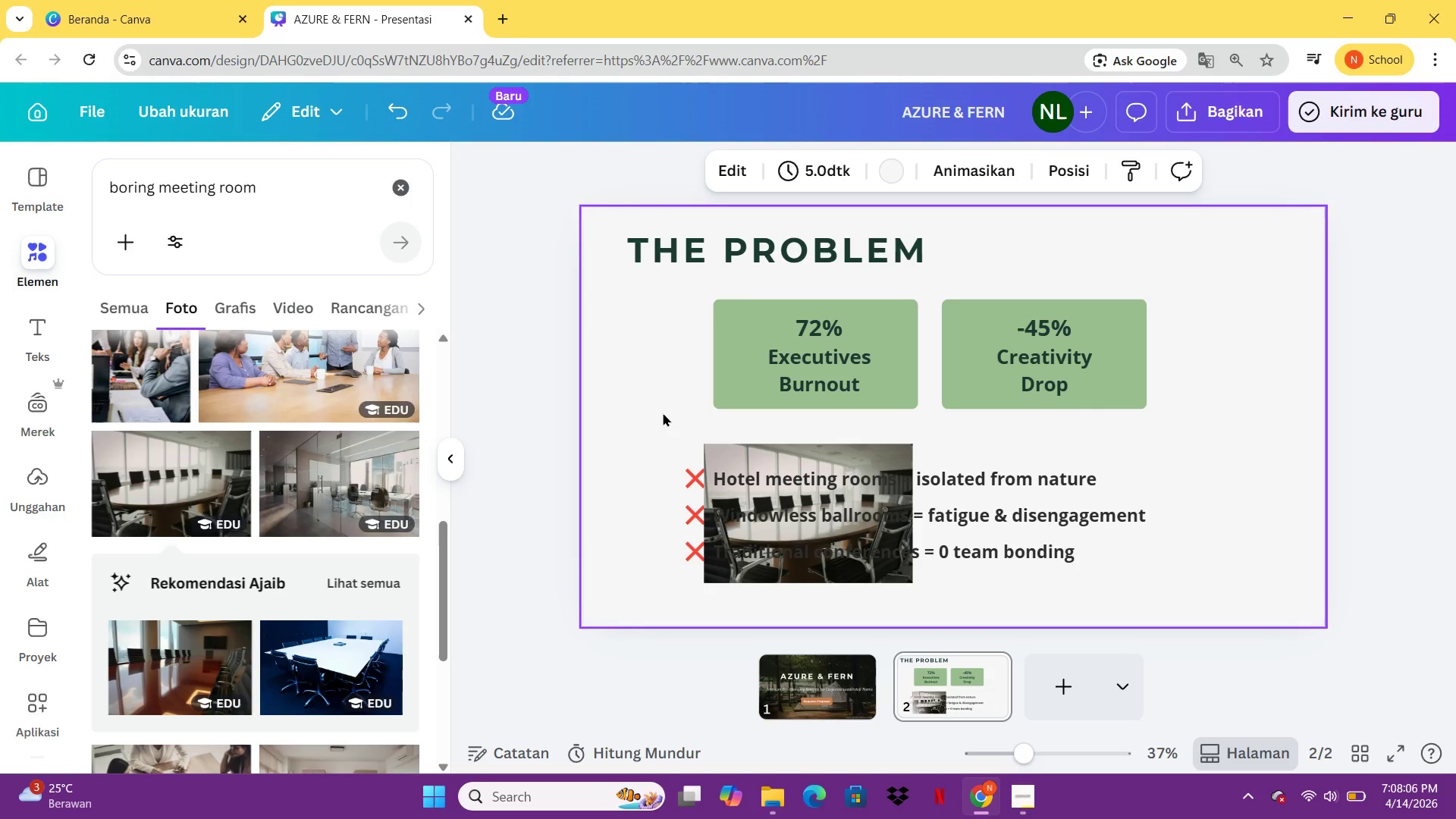 
left_click_drag(start_coordinate=[663, 413], to_coordinate=[1121, 313])
 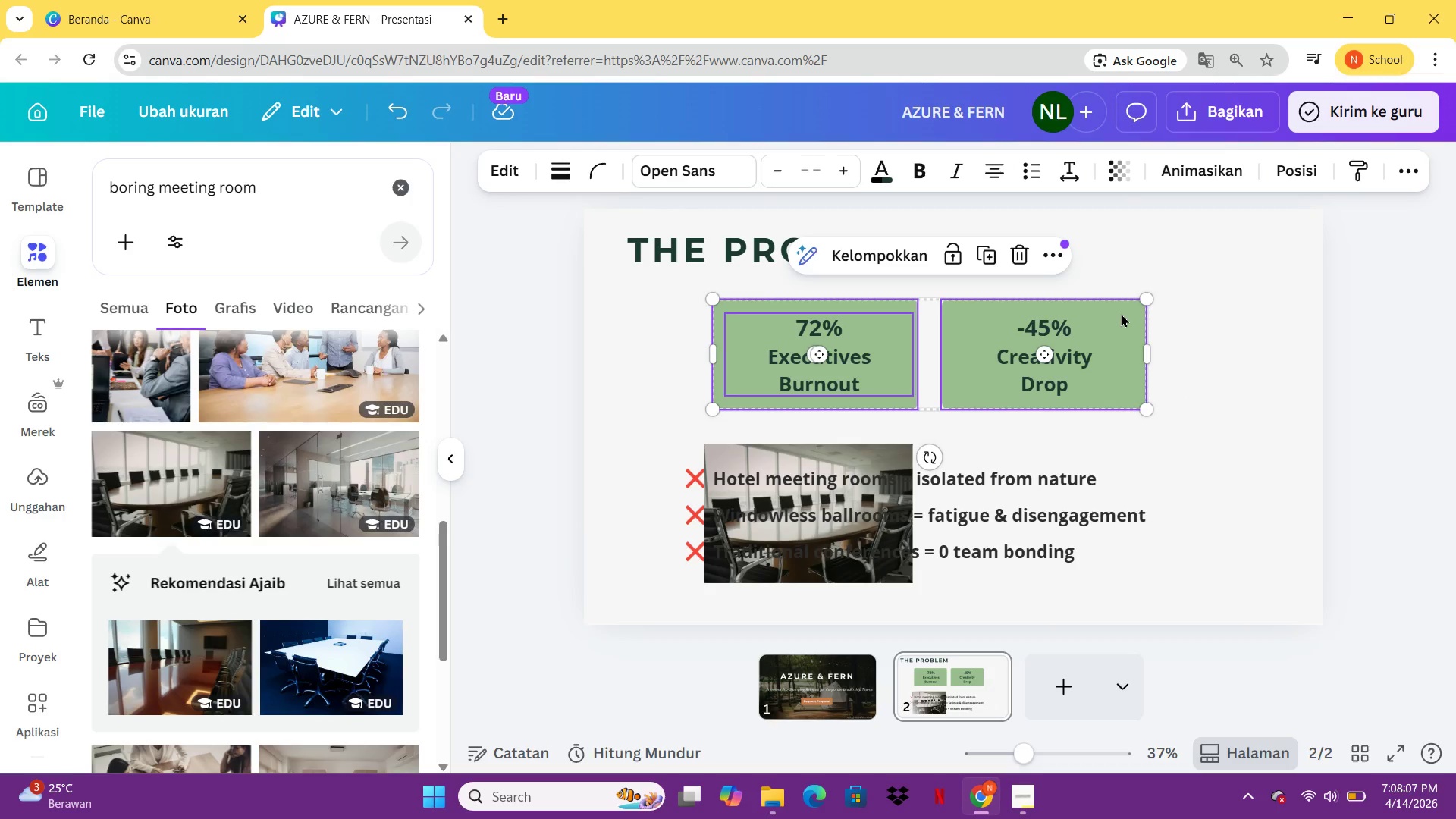 
key(Control+G)
 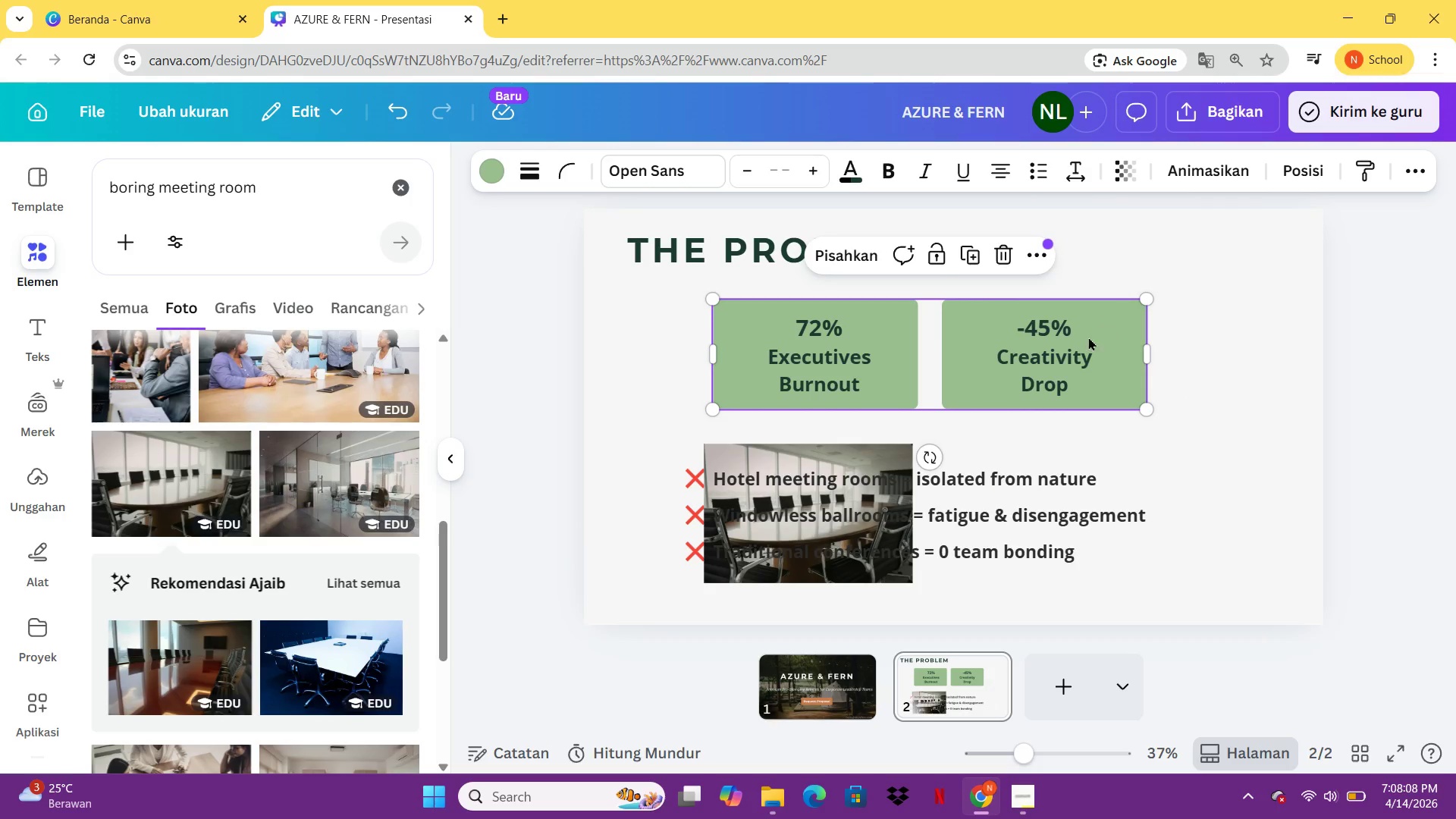 
left_click_drag(start_coordinate=[1085, 340], to_coordinate=[1085, 320])
 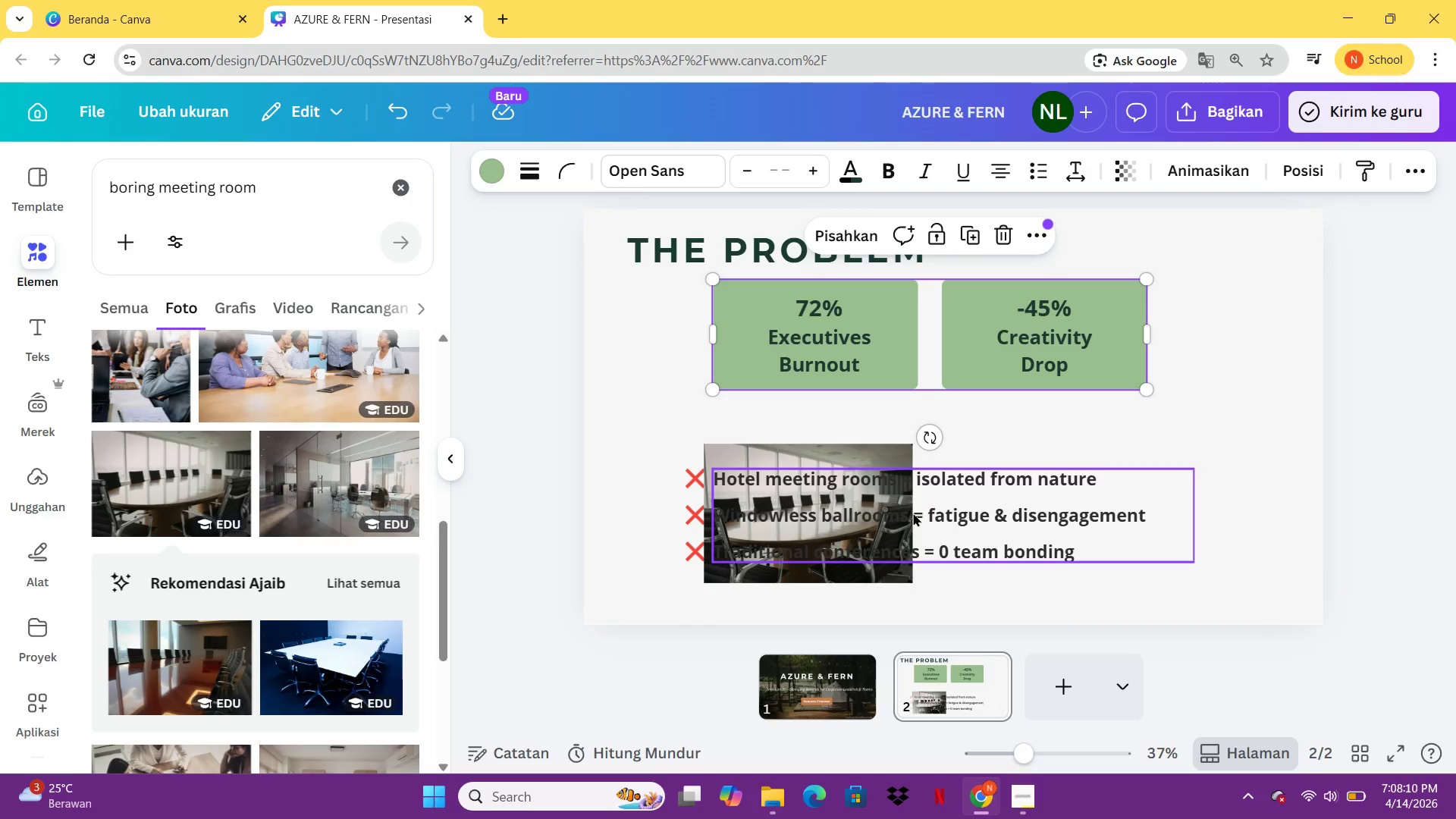 
left_click_drag(start_coordinate=[913, 513], to_coordinate=[912, 471])
 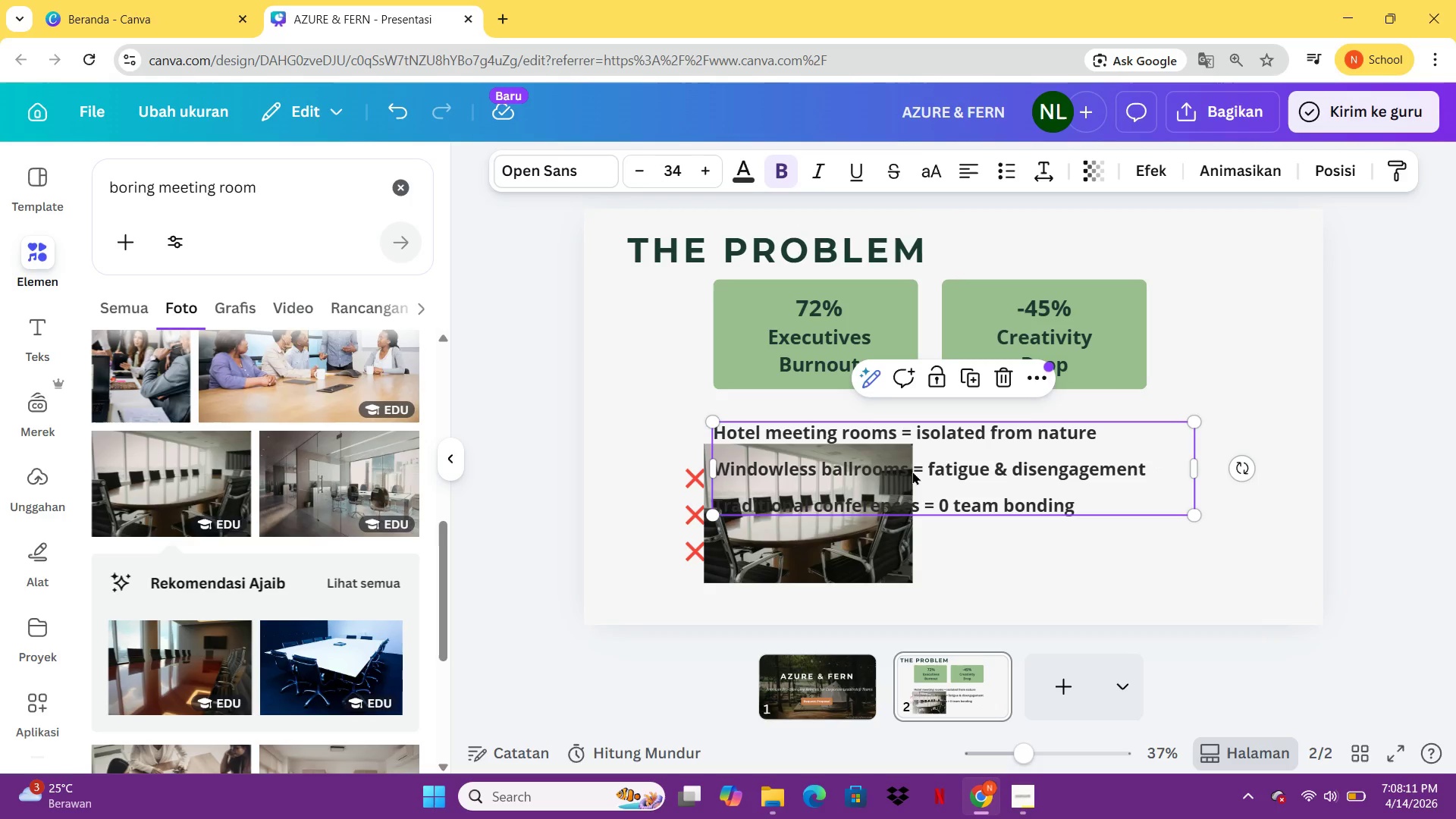 
key(Control+Z)
 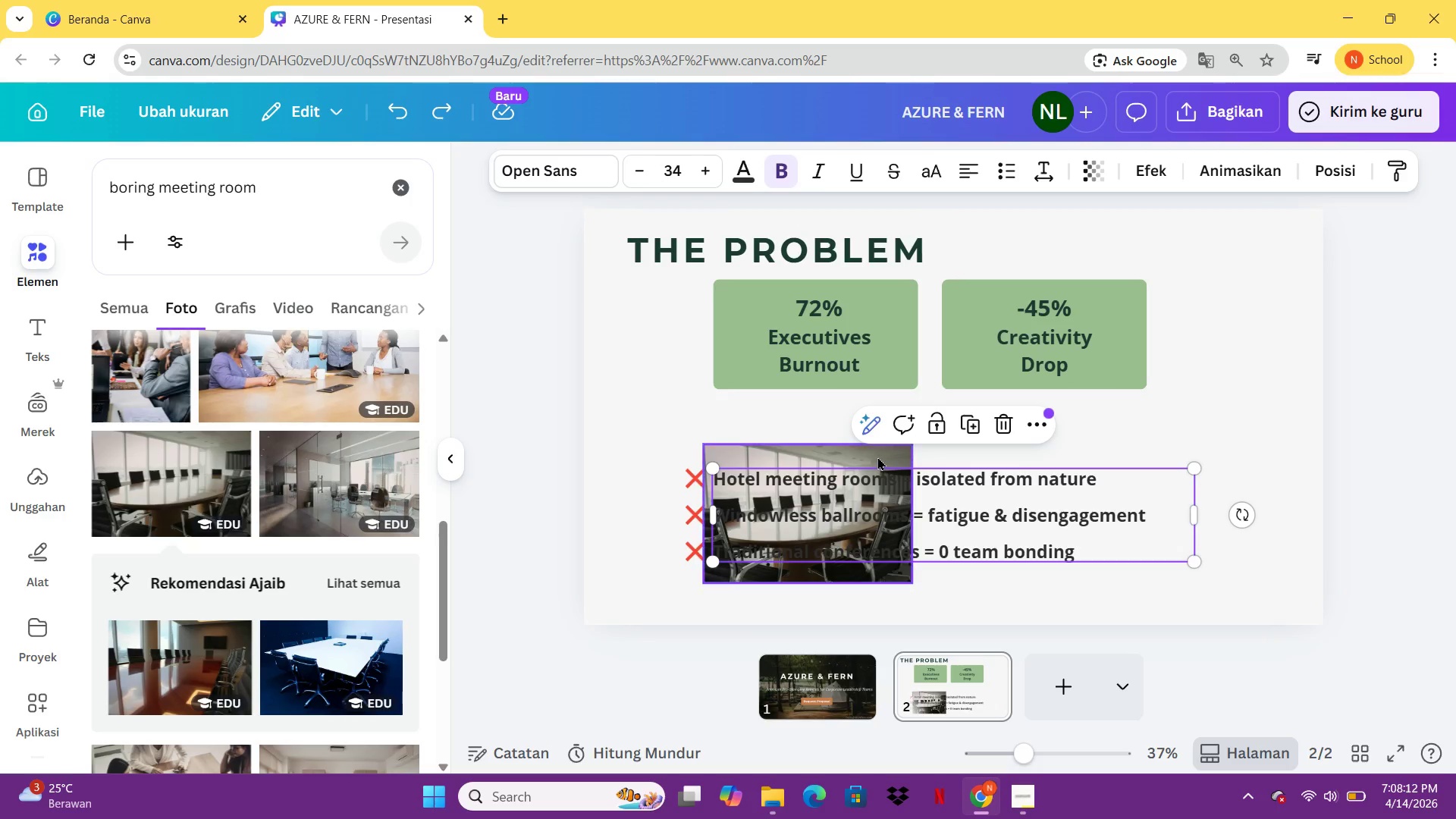 
left_click_drag(start_coordinate=[877, 457], to_coordinate=[1376, 393])
 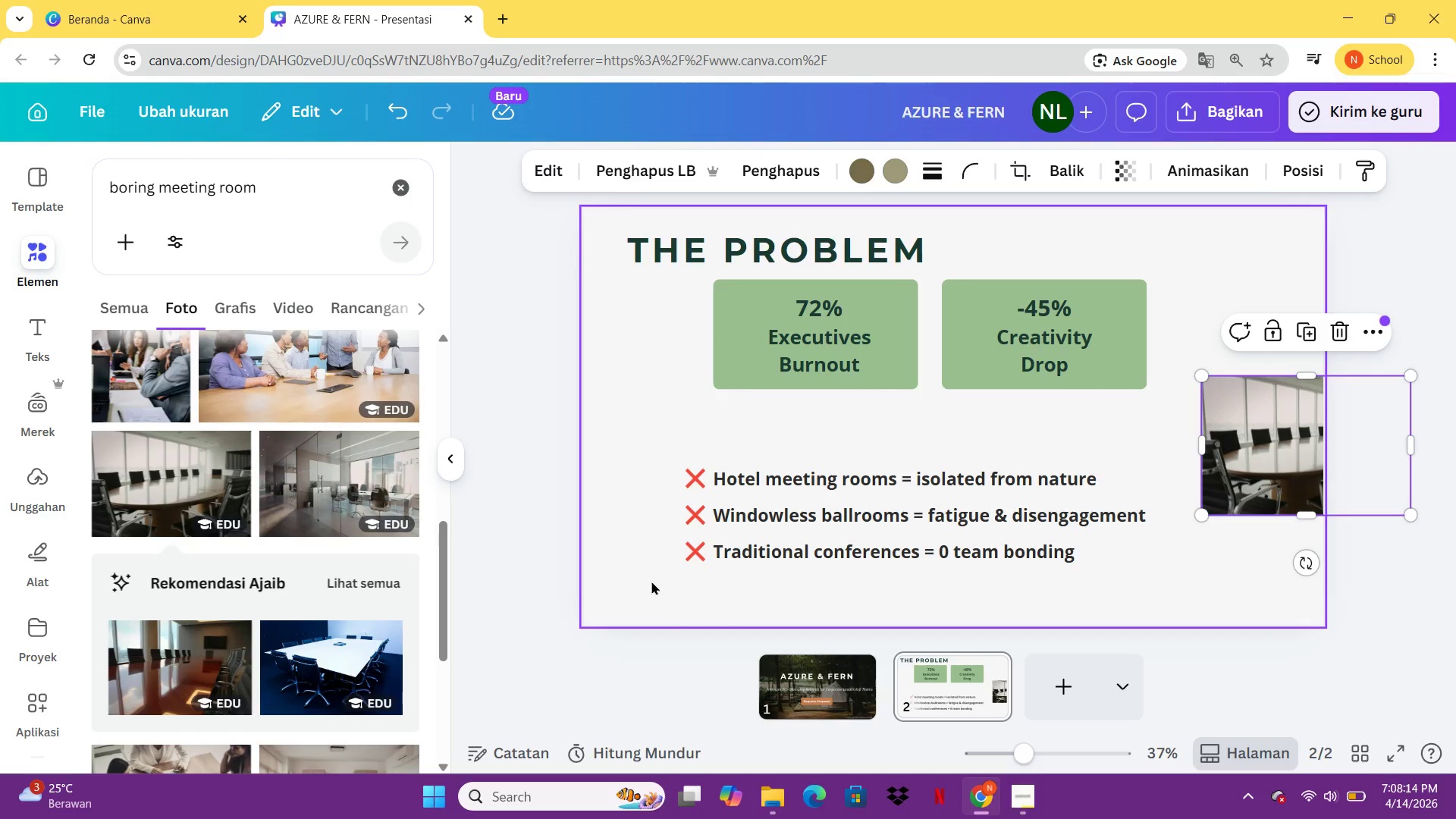 
left_click_drag(start_coordinate=[653, 581], to_coordinate=[1072, 469])
 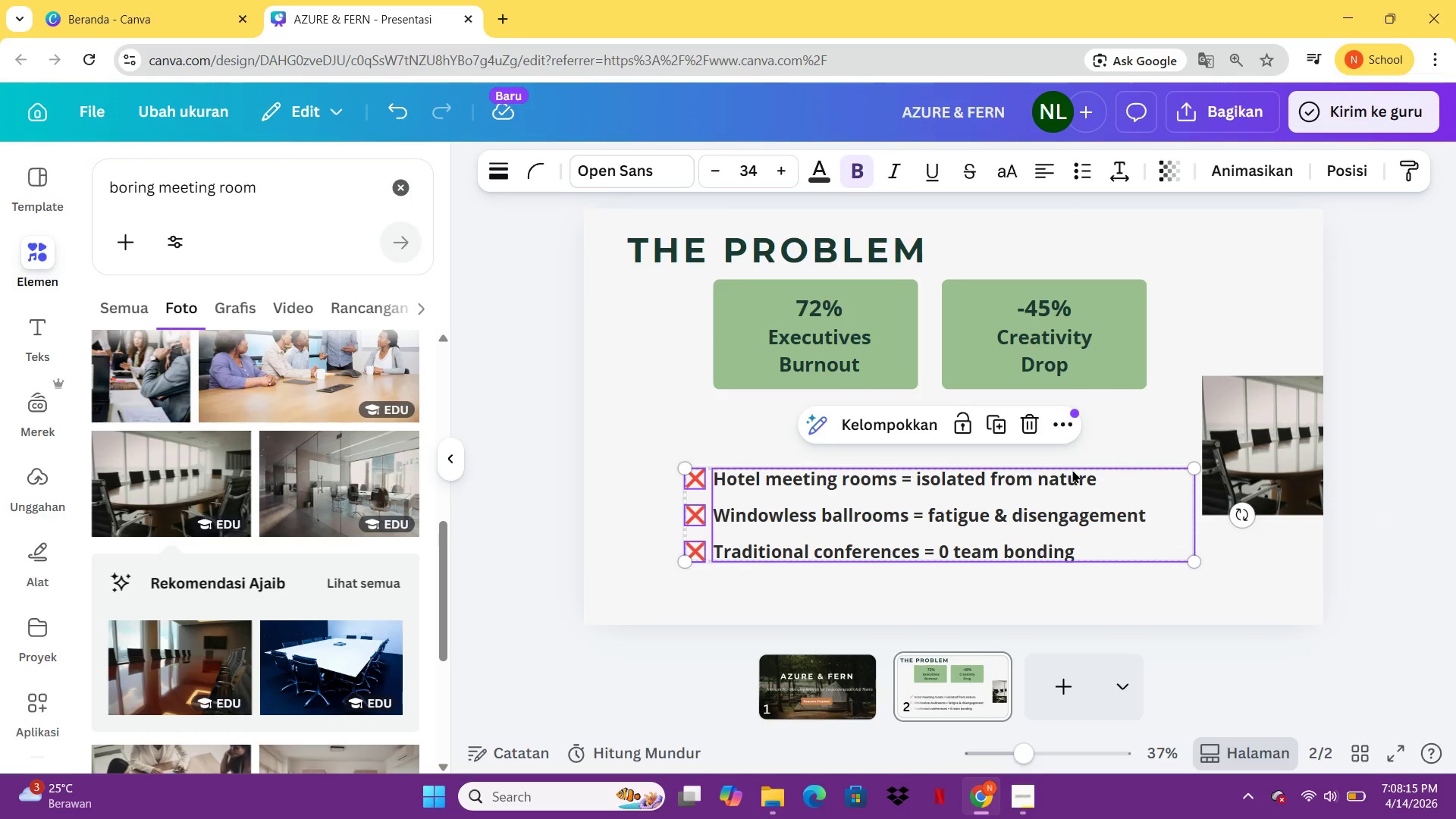 
key(Control+G)
 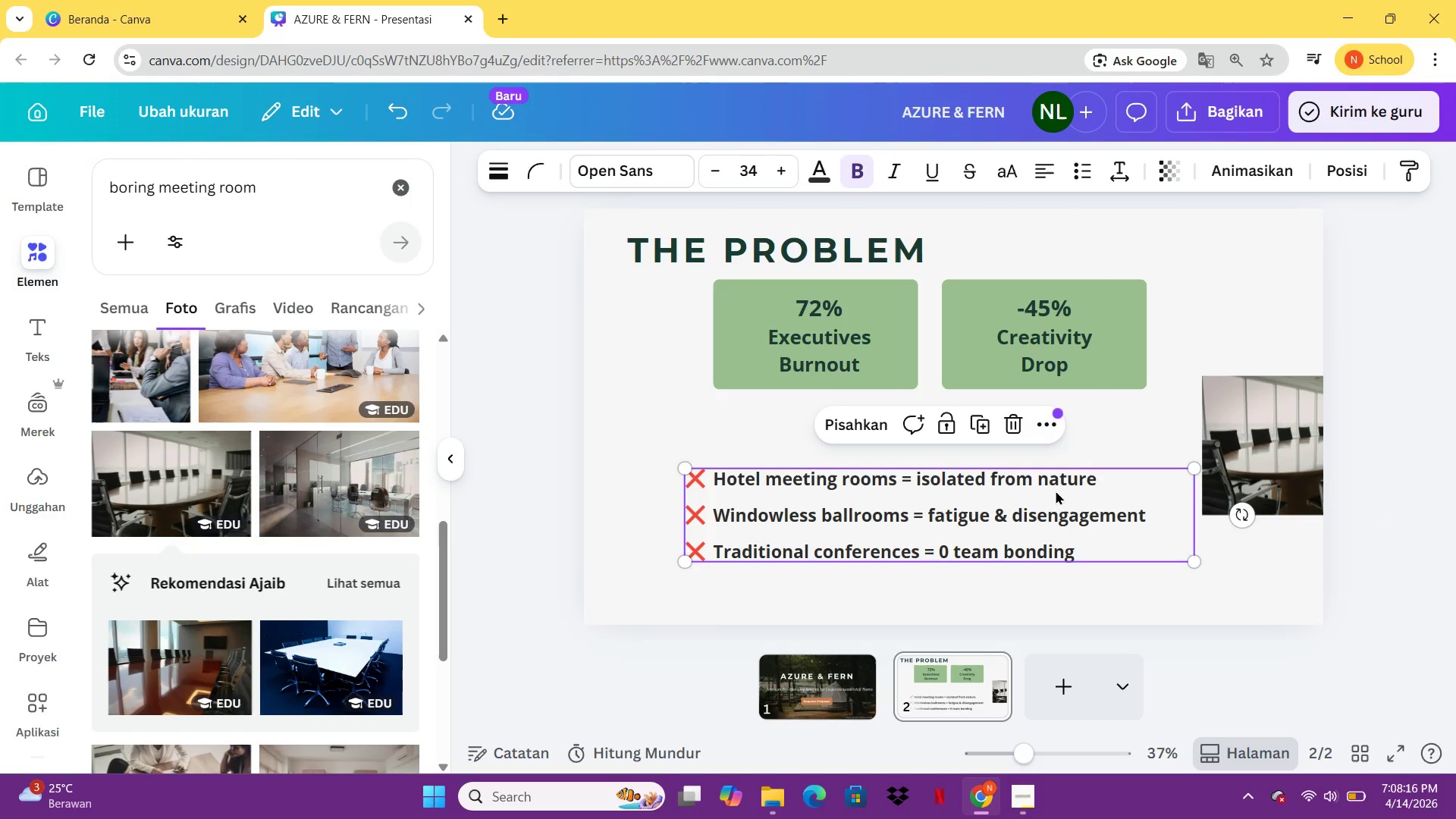 
left_click_drag(start_coordinate=[1038, 527], to_coordinate=[1046, 460])
 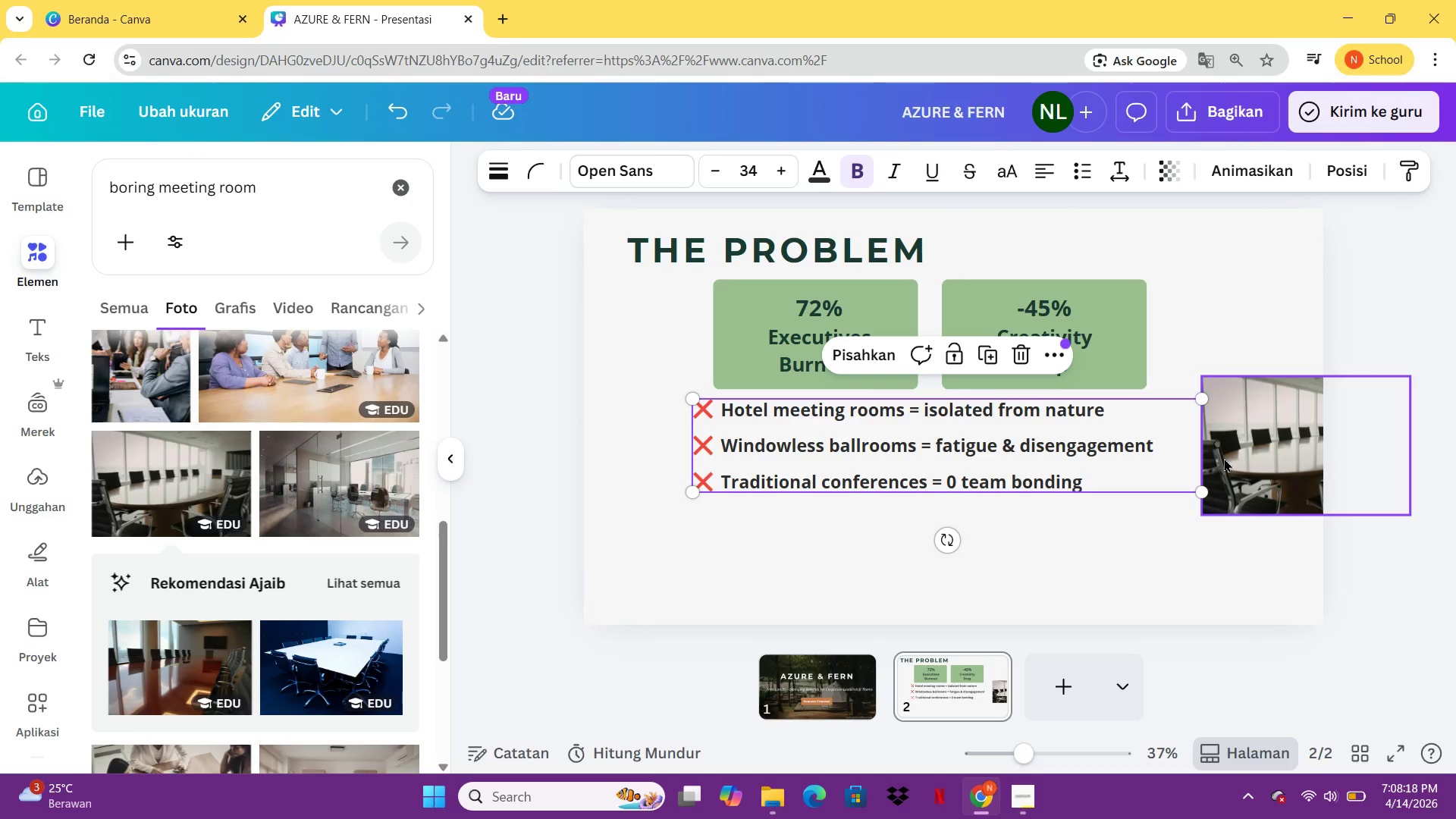 
left_click_drag(start_coordinate=[1224, 458], to_coordinate=[814, 577])
 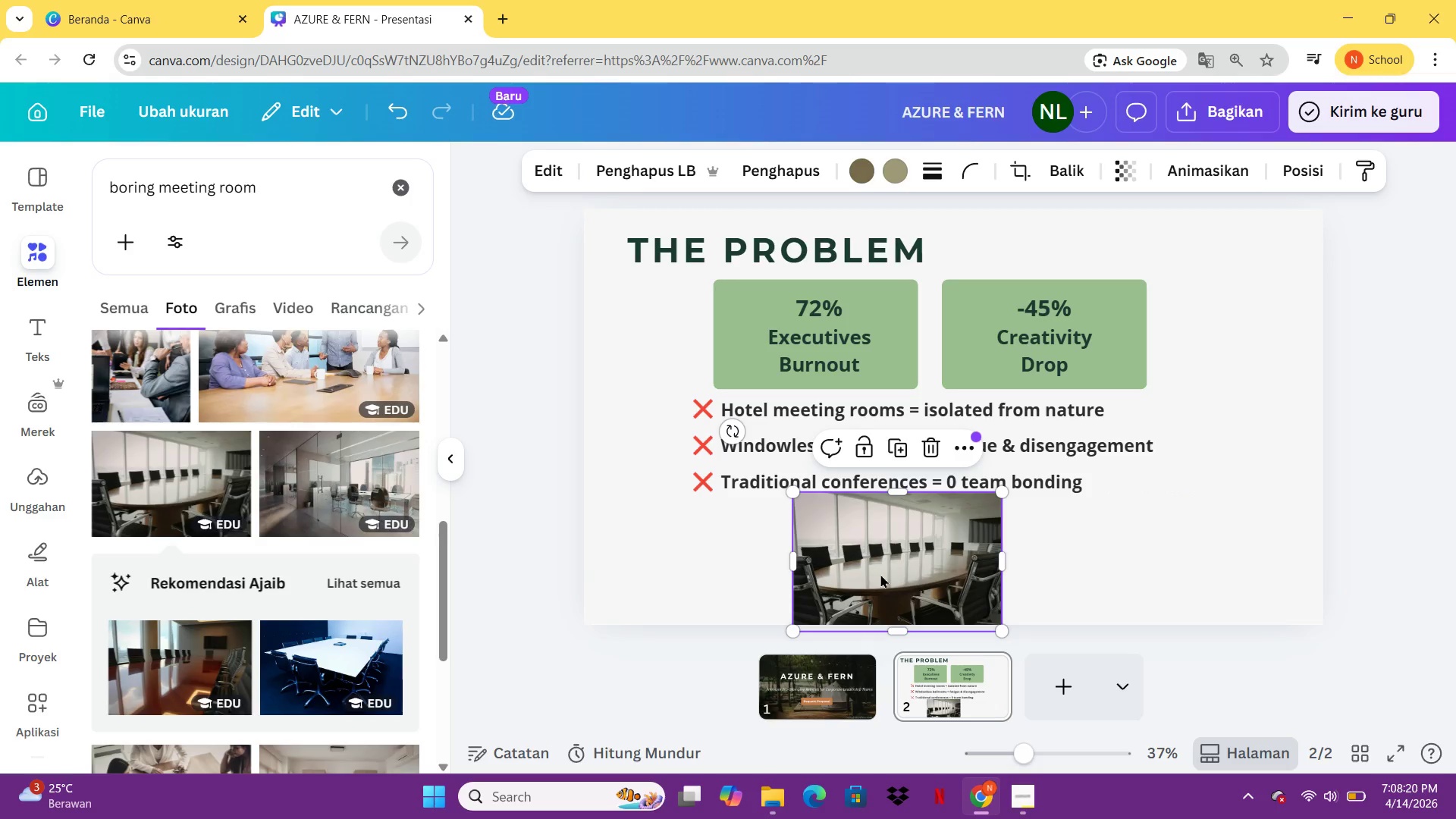 
left_click_drag(start_coordinate=[893, 573], to_coordinate=[918, 572])
 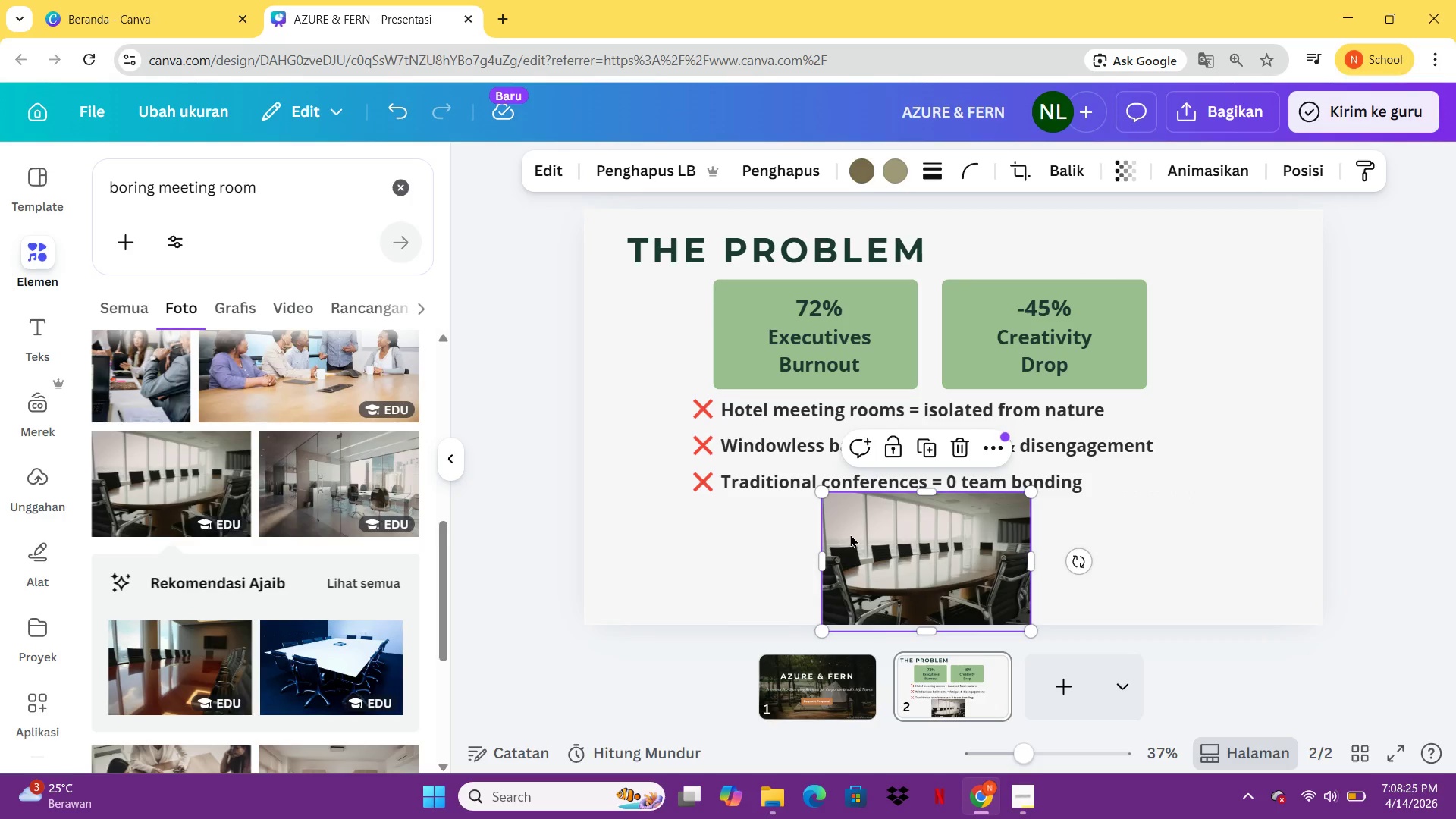 
left_click([959, 582])
 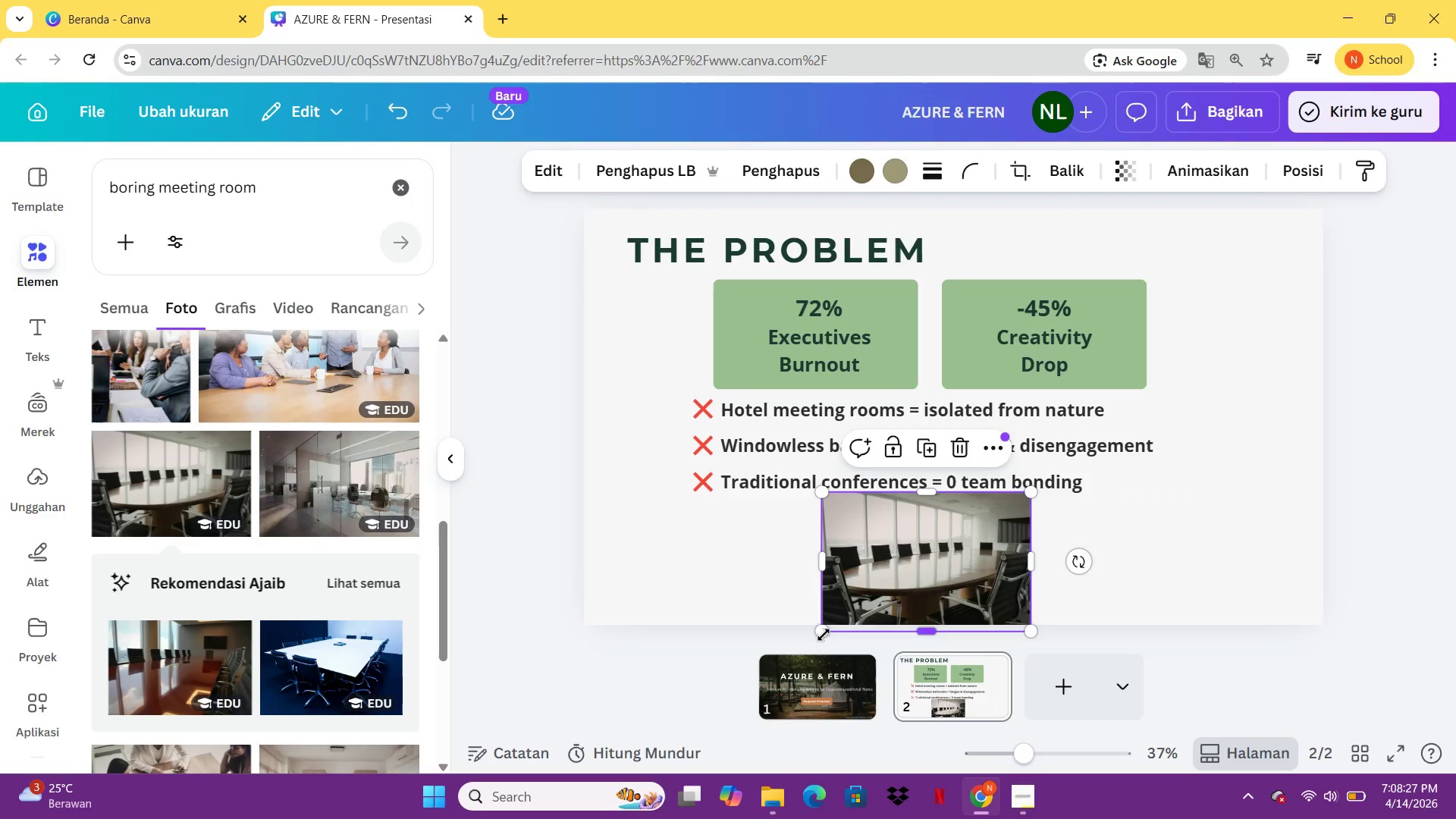 
left_click_drag(start_coordinate=[823, 635], to_coordinate=[838, 617])
 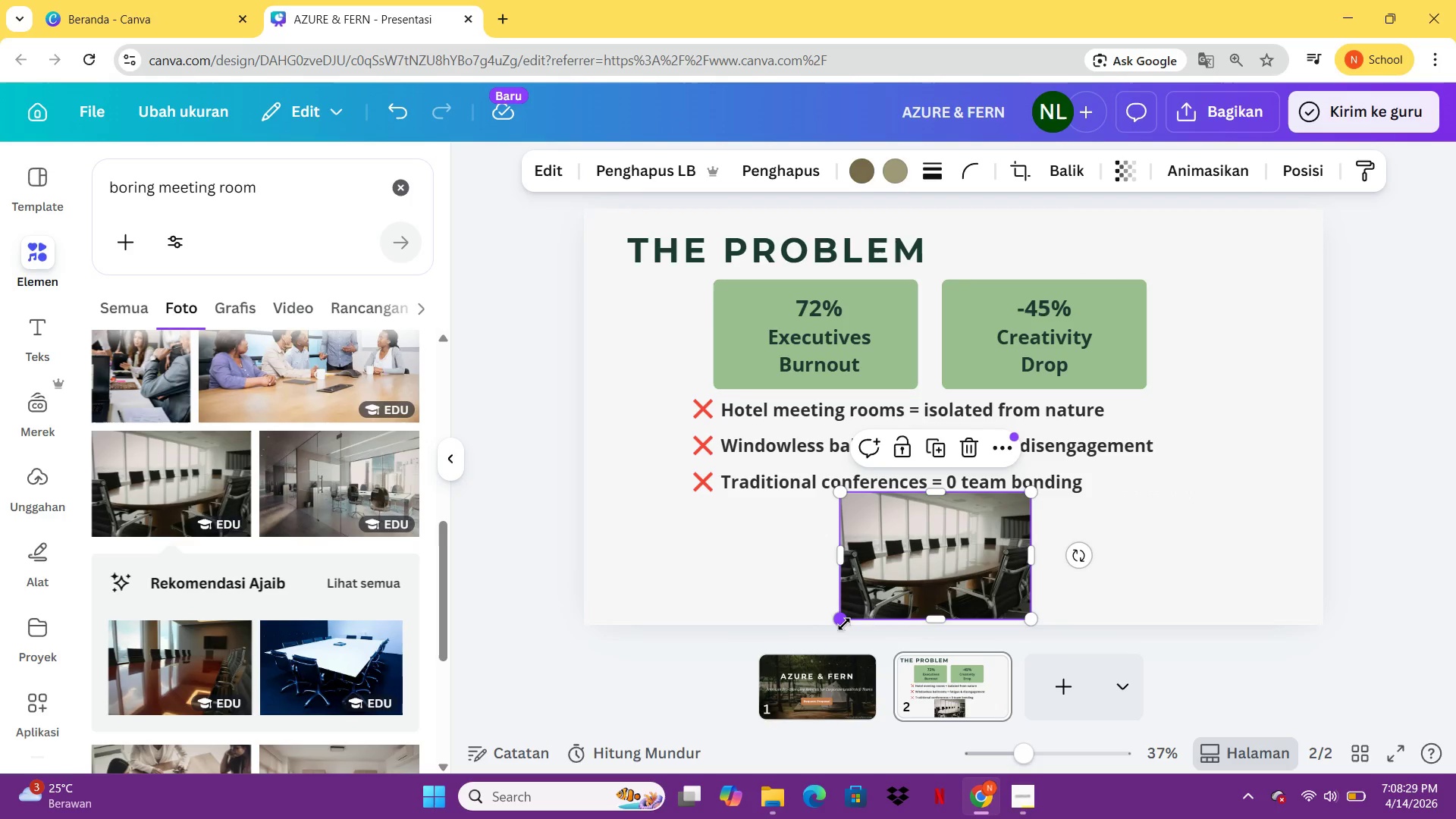 
left_click_drag(start_coordinate=[844, 624], to_coordinate=[880, 601])
 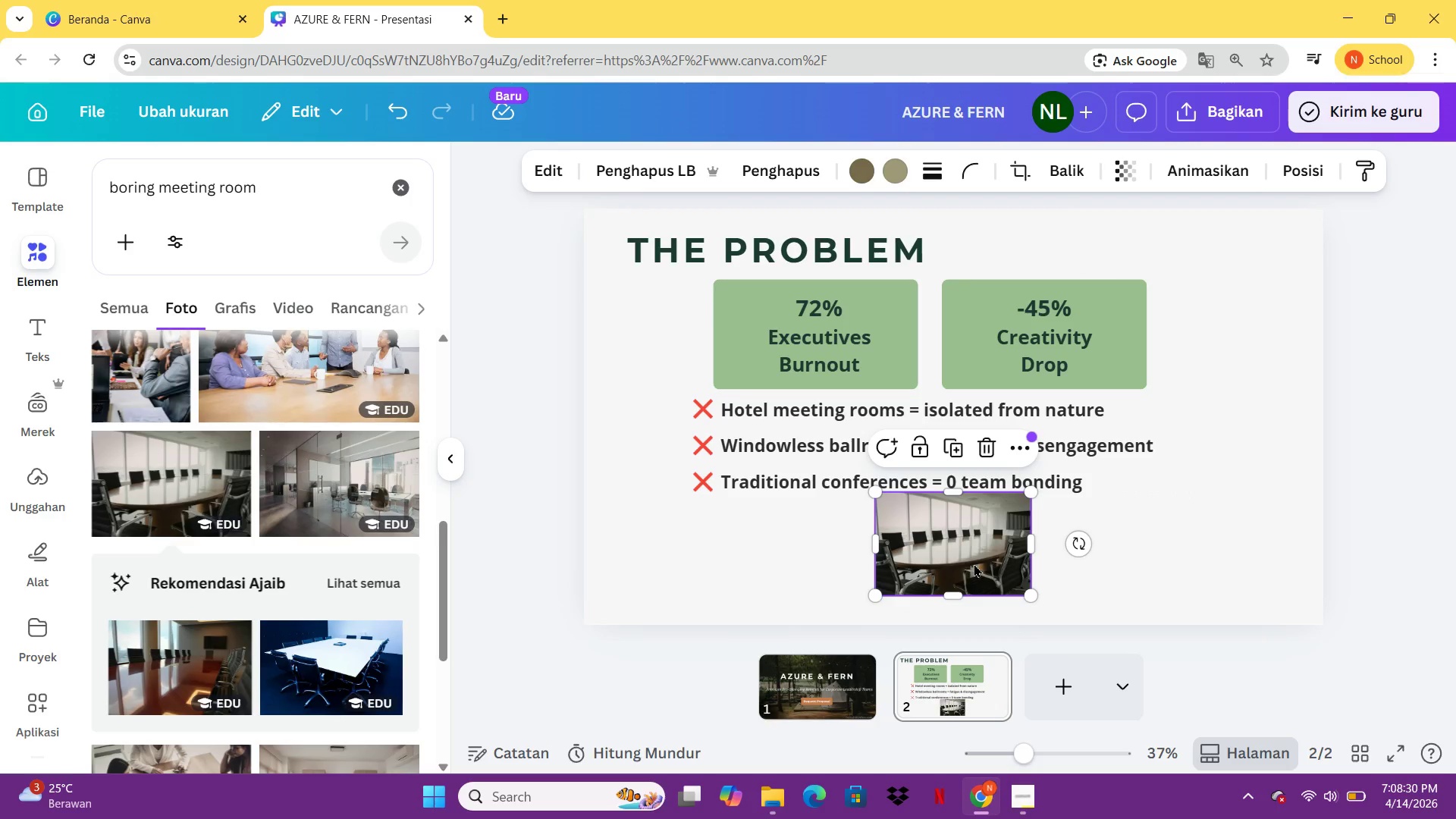 
left_click_drag(start_coordinate=[974, 563], to_coordinate=[967, 575])
 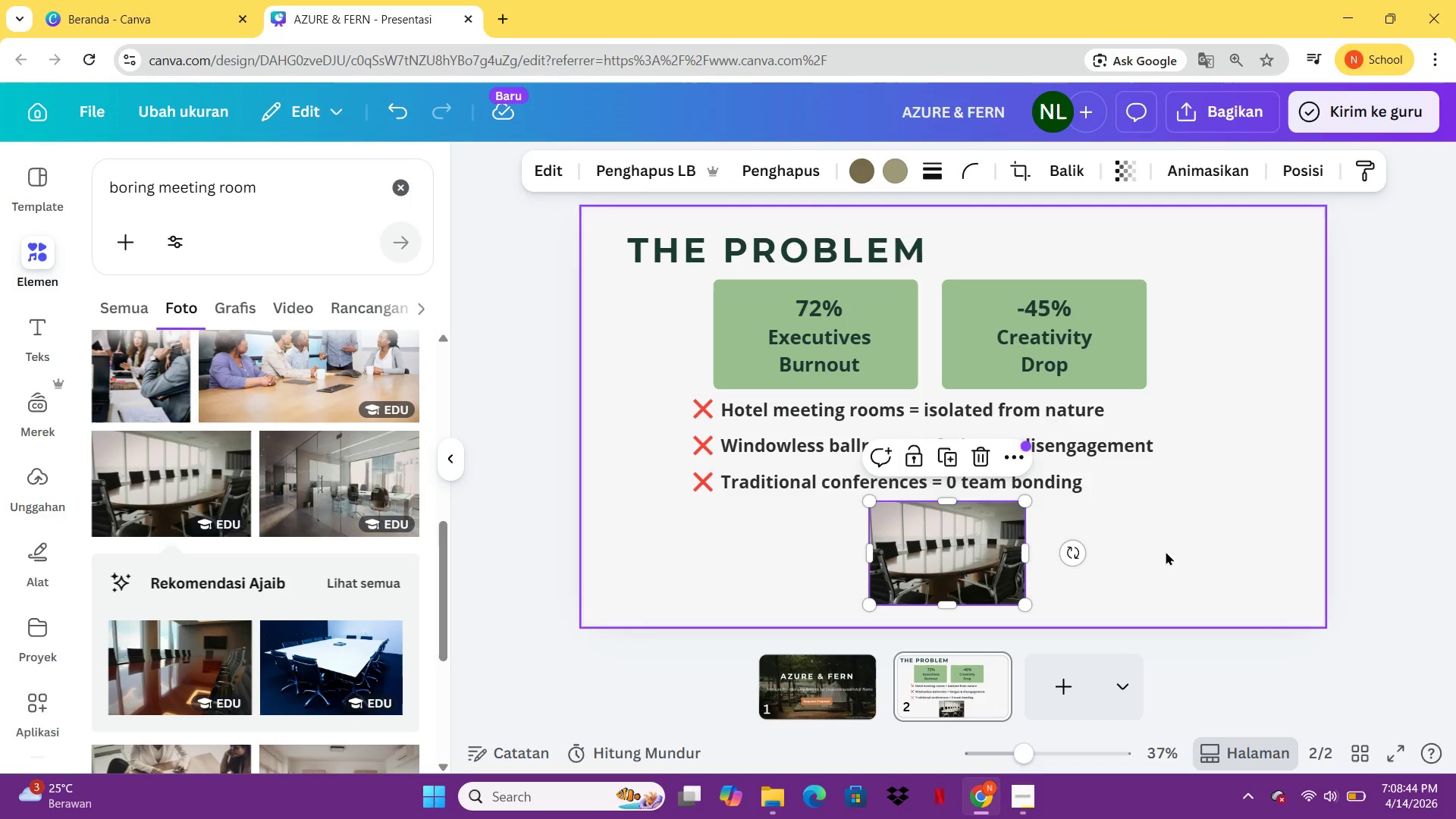 
left_click([1166, 551])
 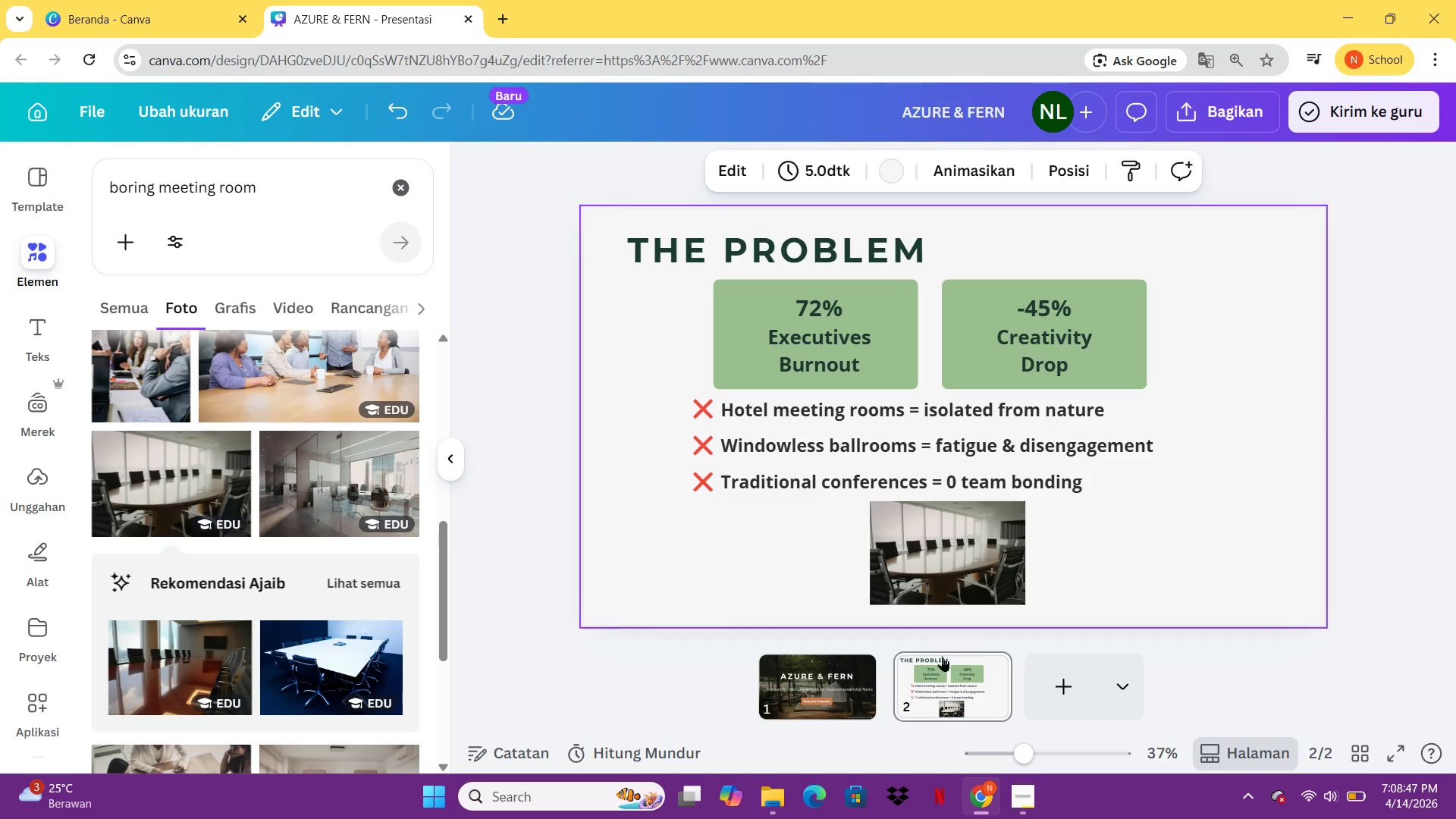 
left_click([1049, 680])
 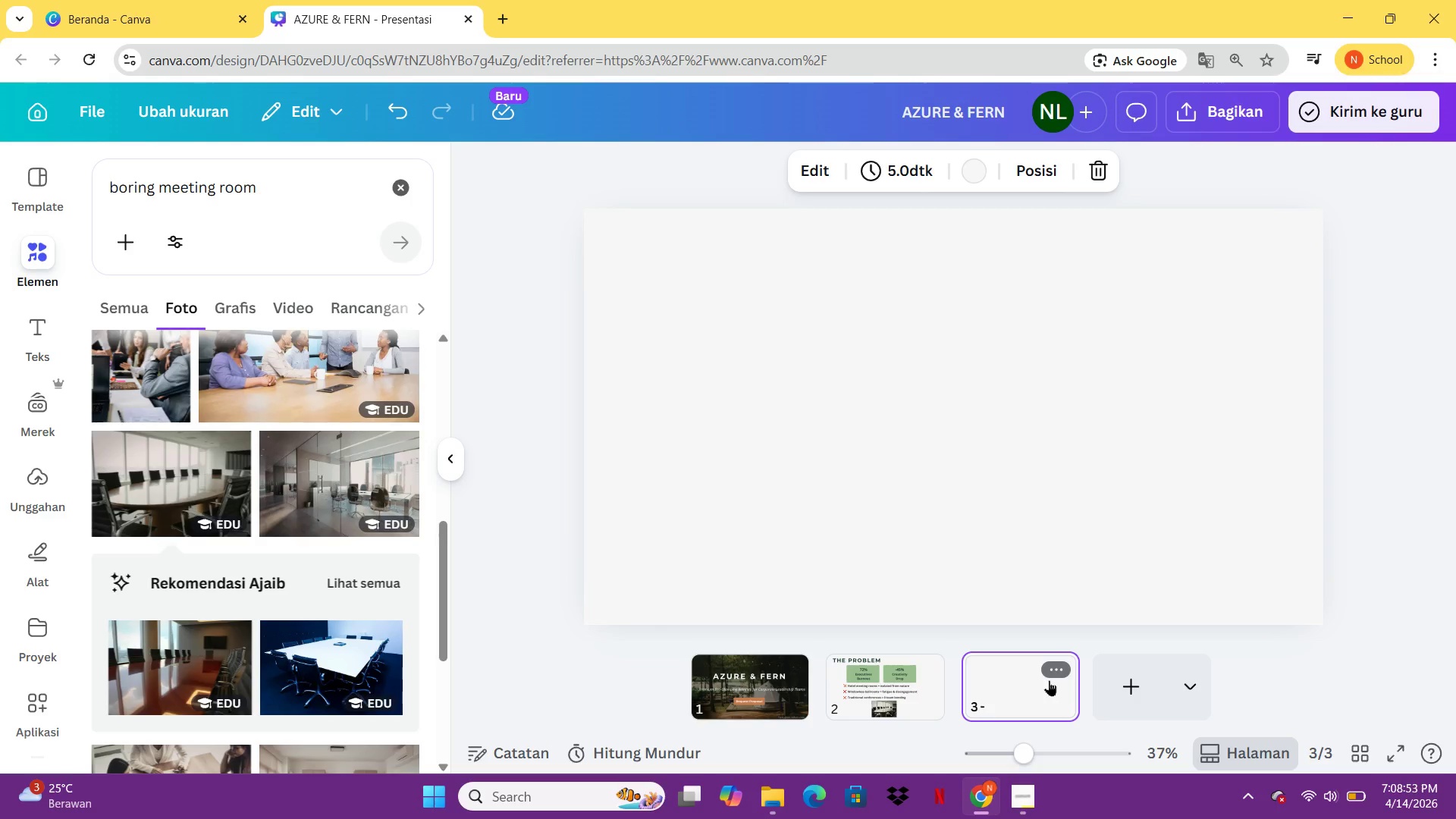 
wait(7.25)
 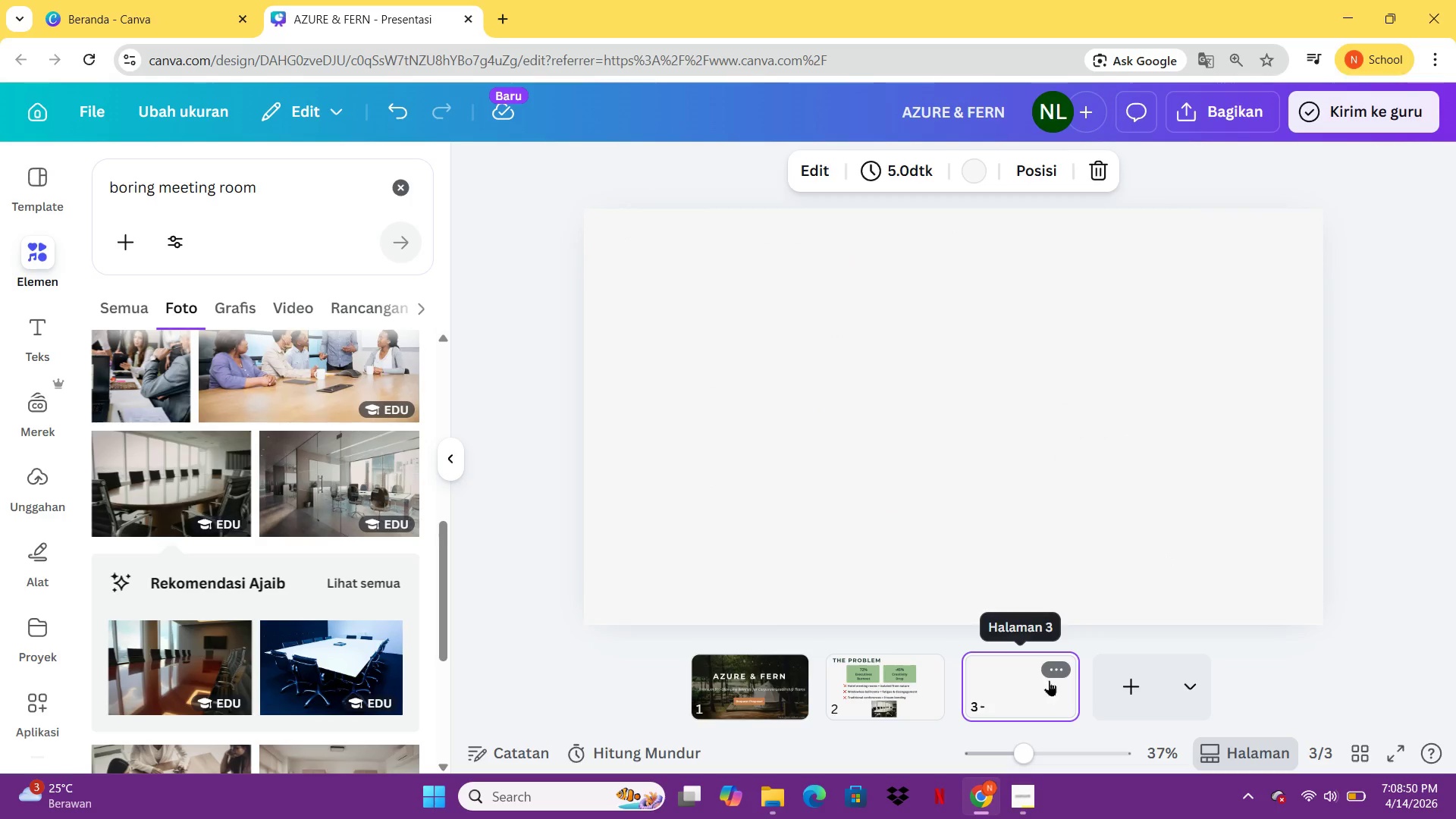 
left_click([902, 707])
 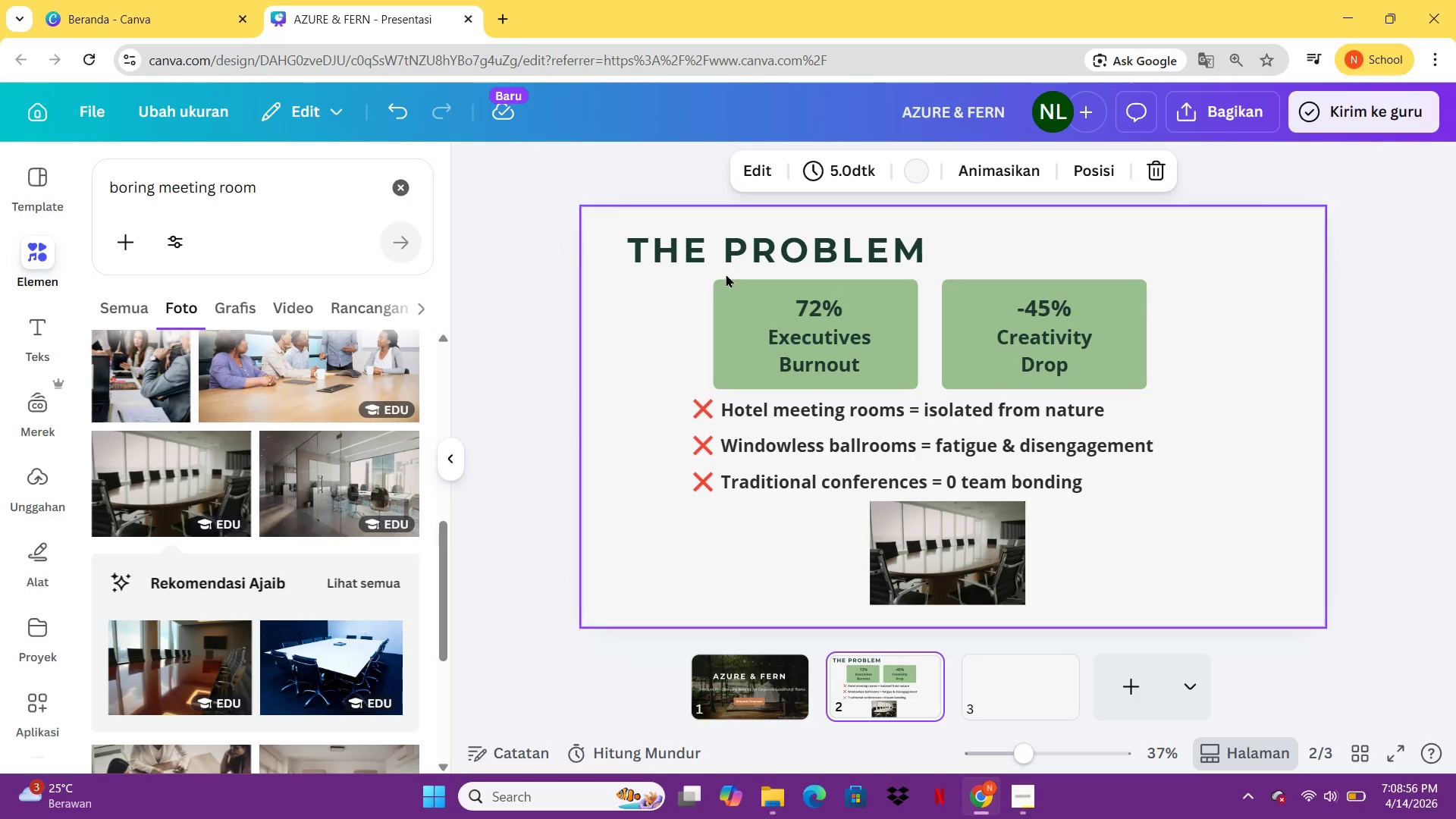 
left_click([726, 271])
 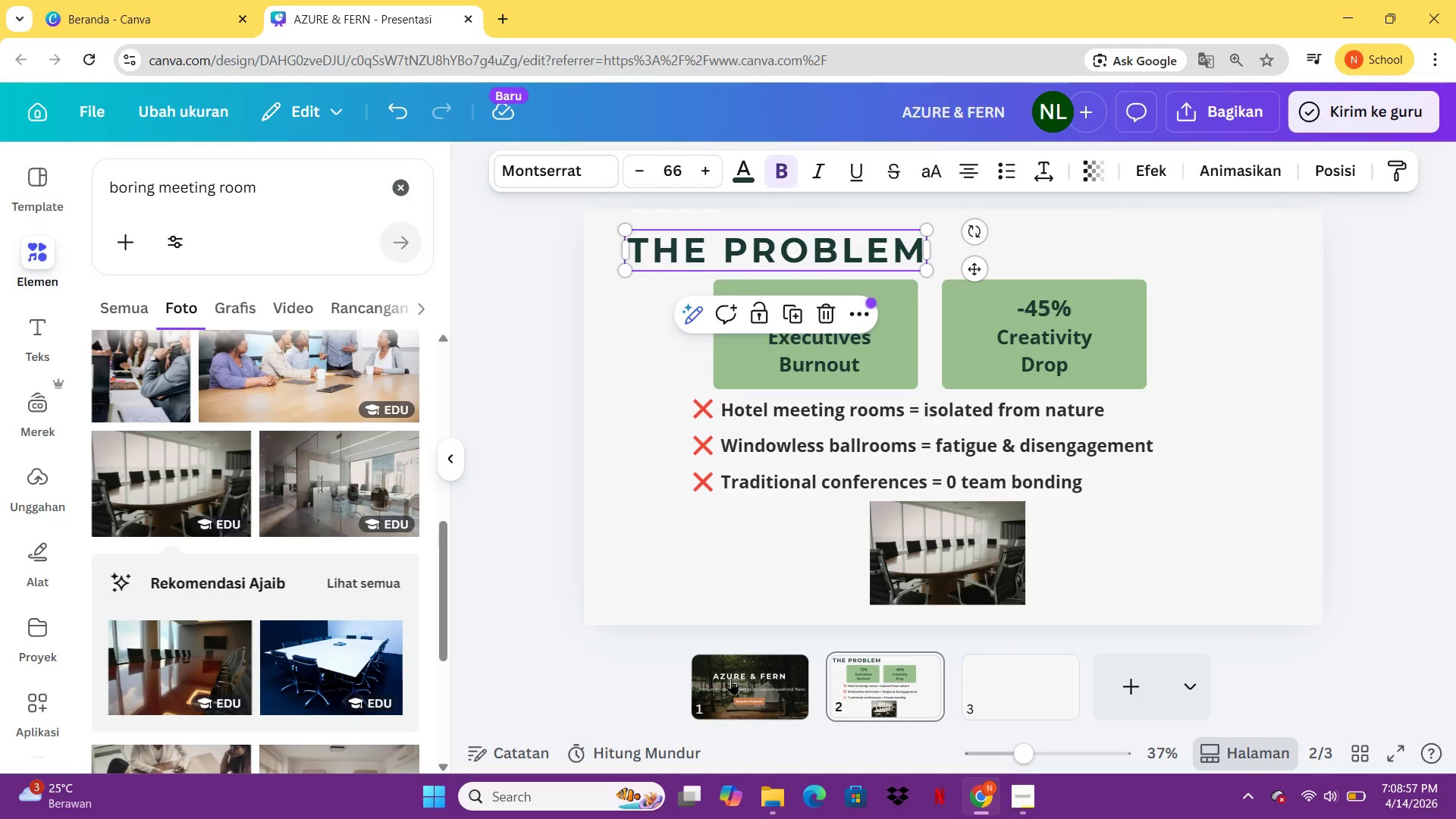 
left_click([731, 679])
 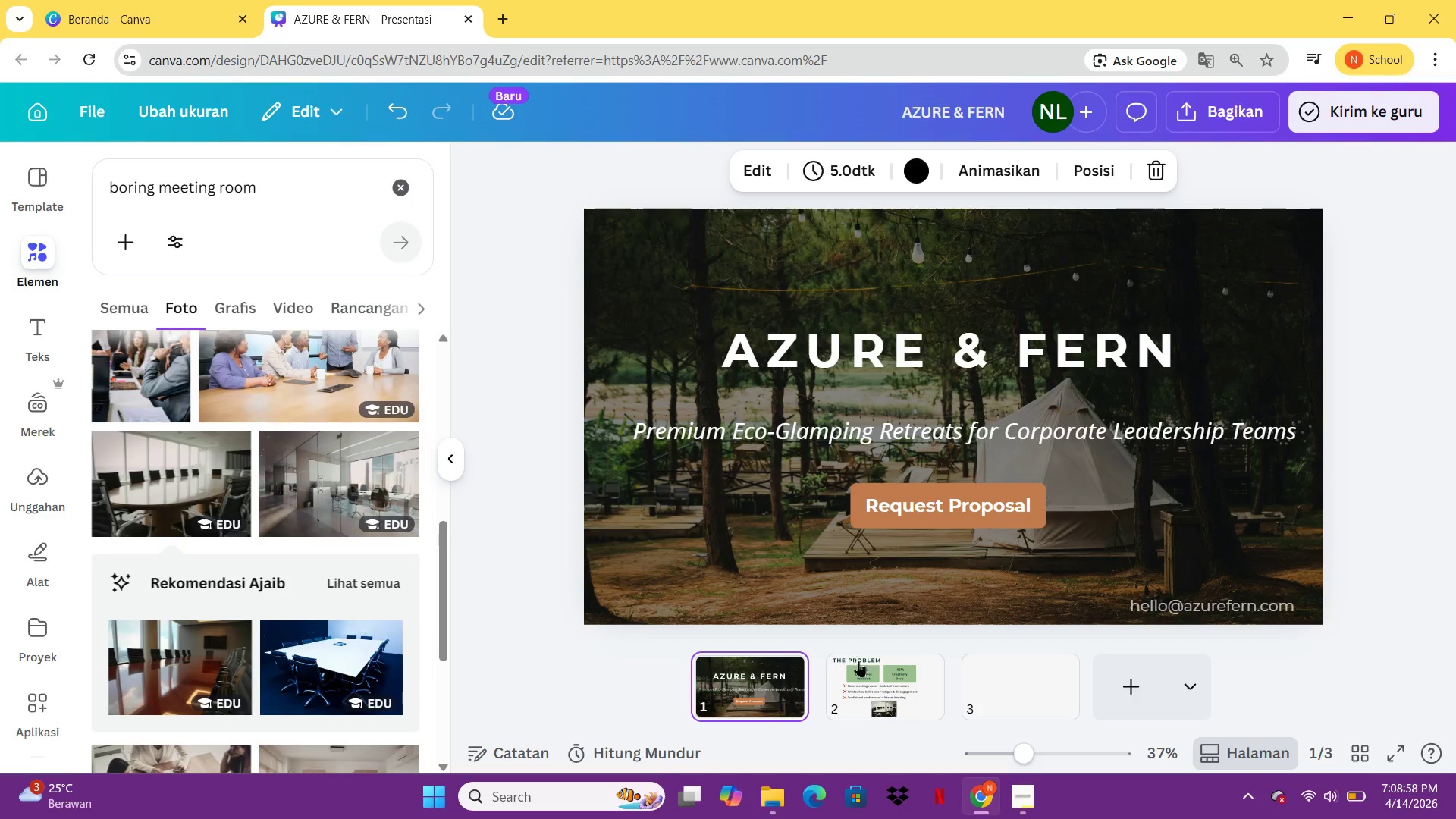 
left_click([866, 674])
 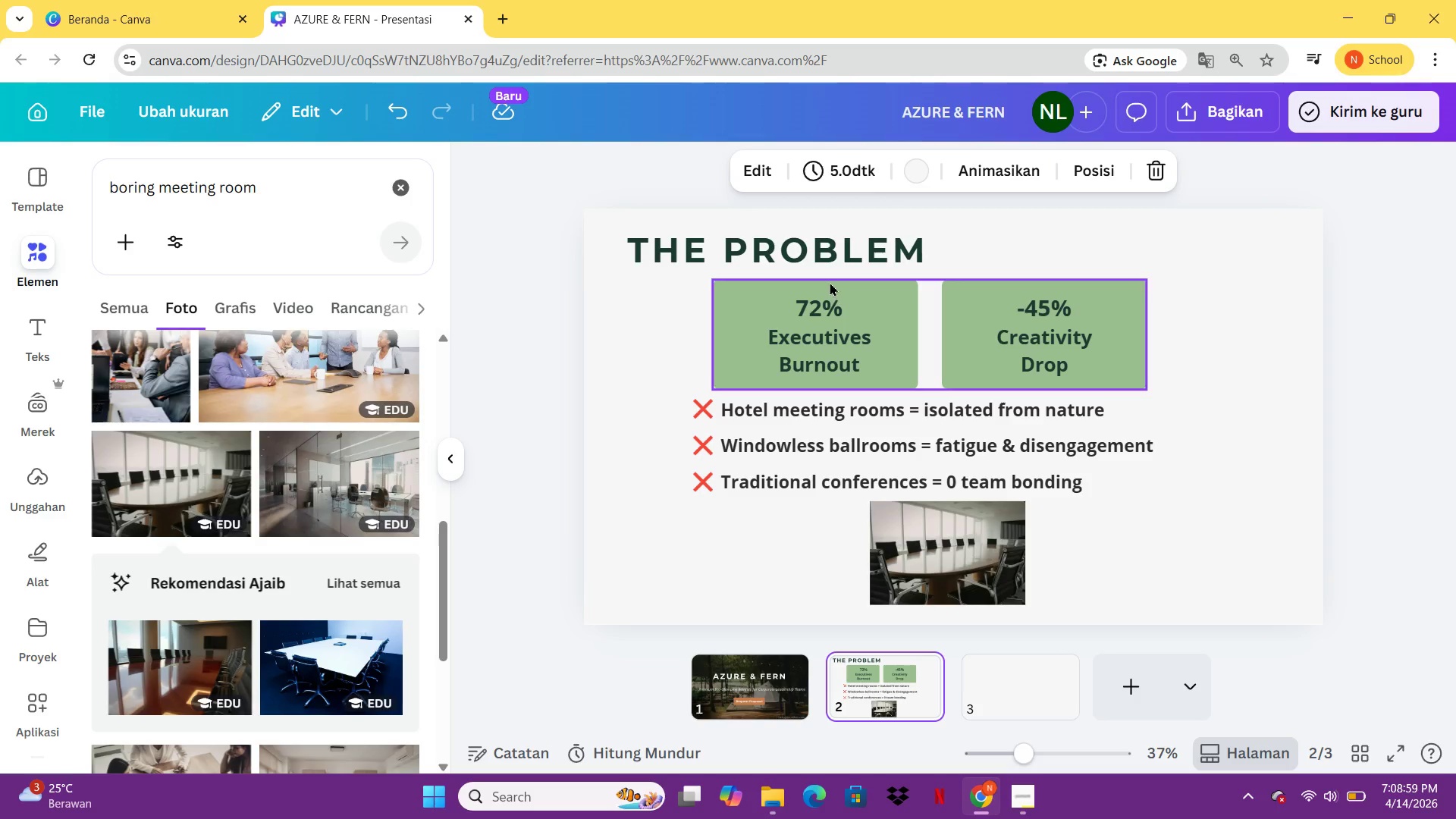 
left_click([823, 261])
 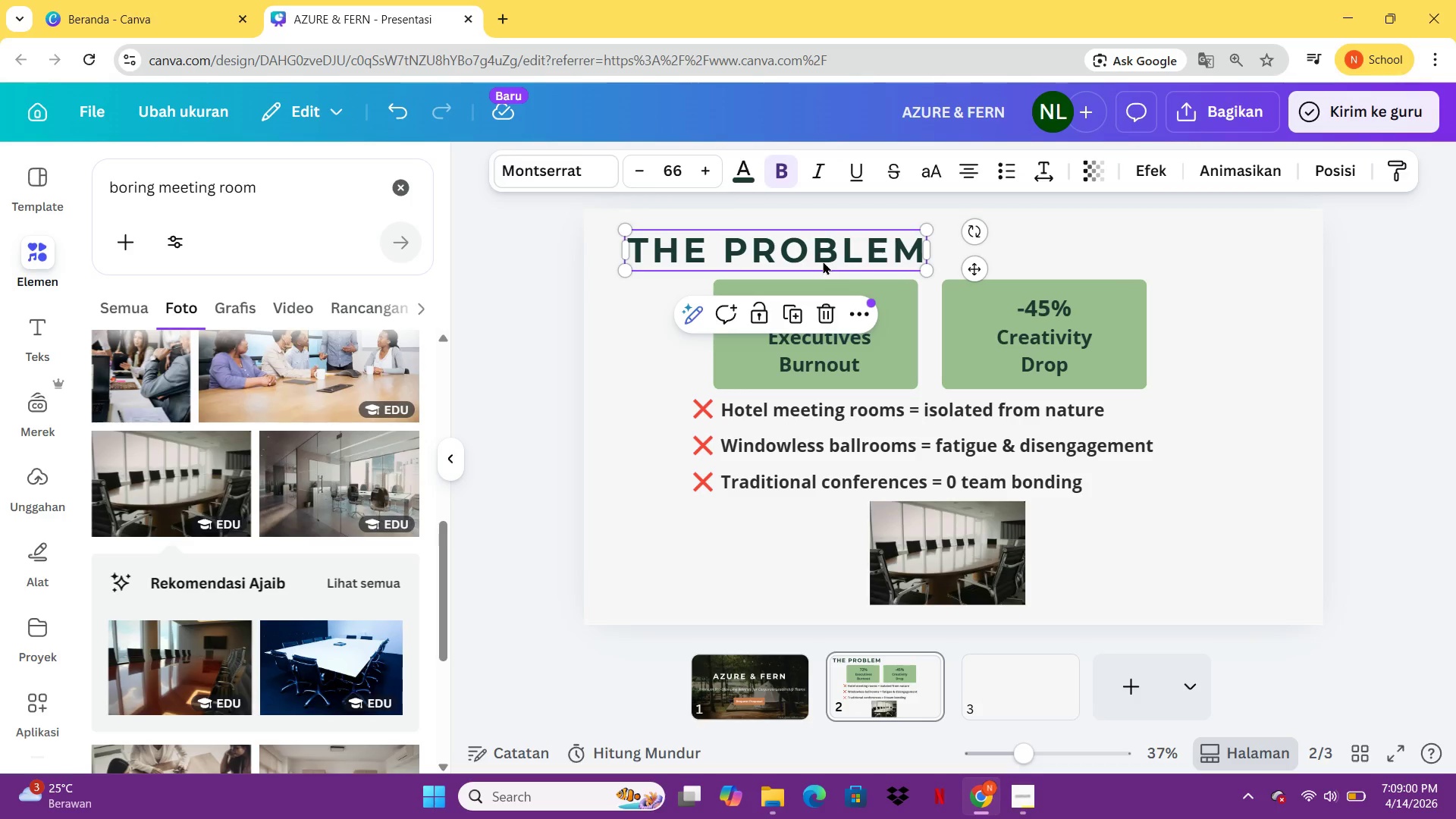 
key(Control+C)
 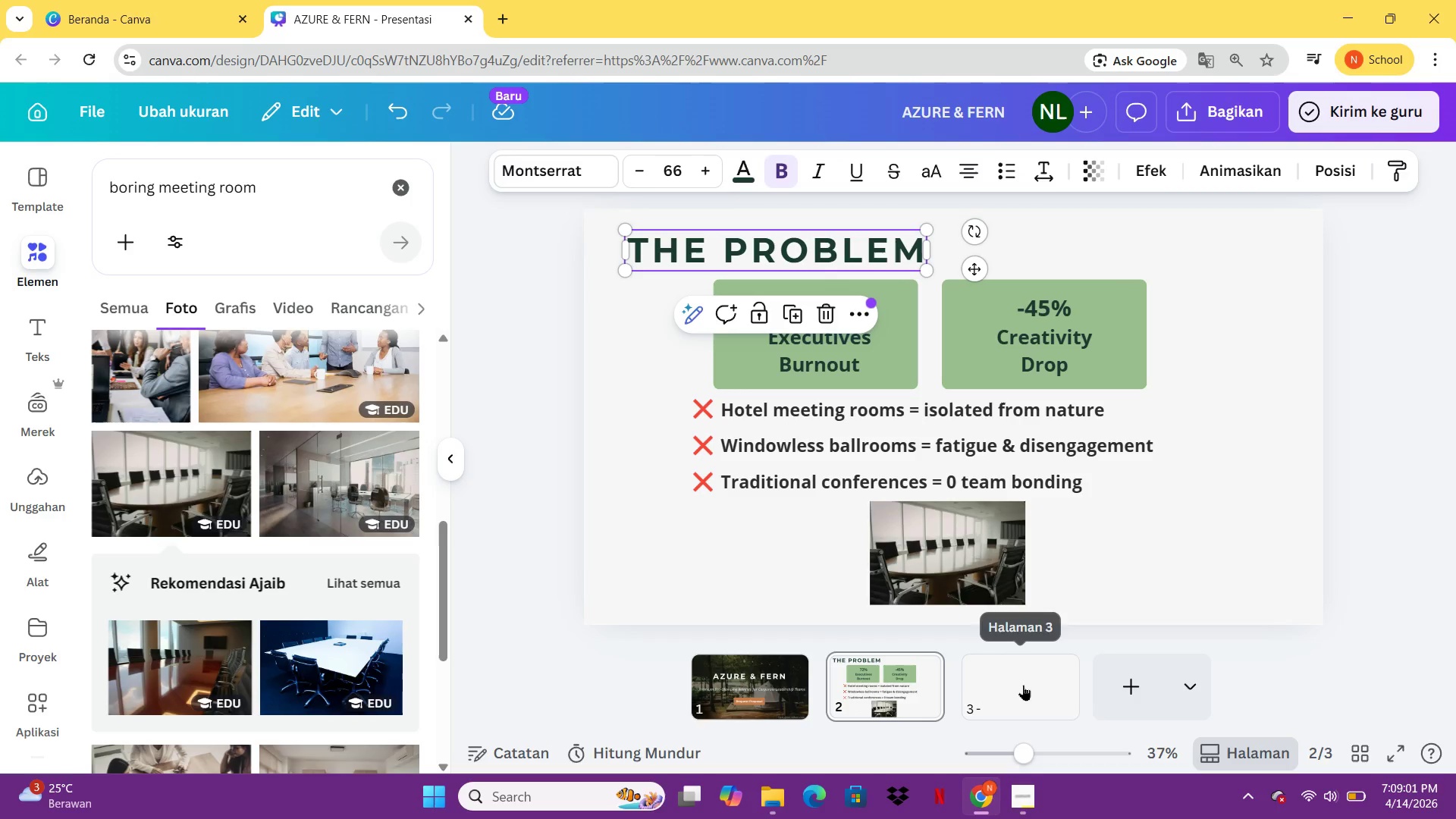 
left_click([1019, 680])
 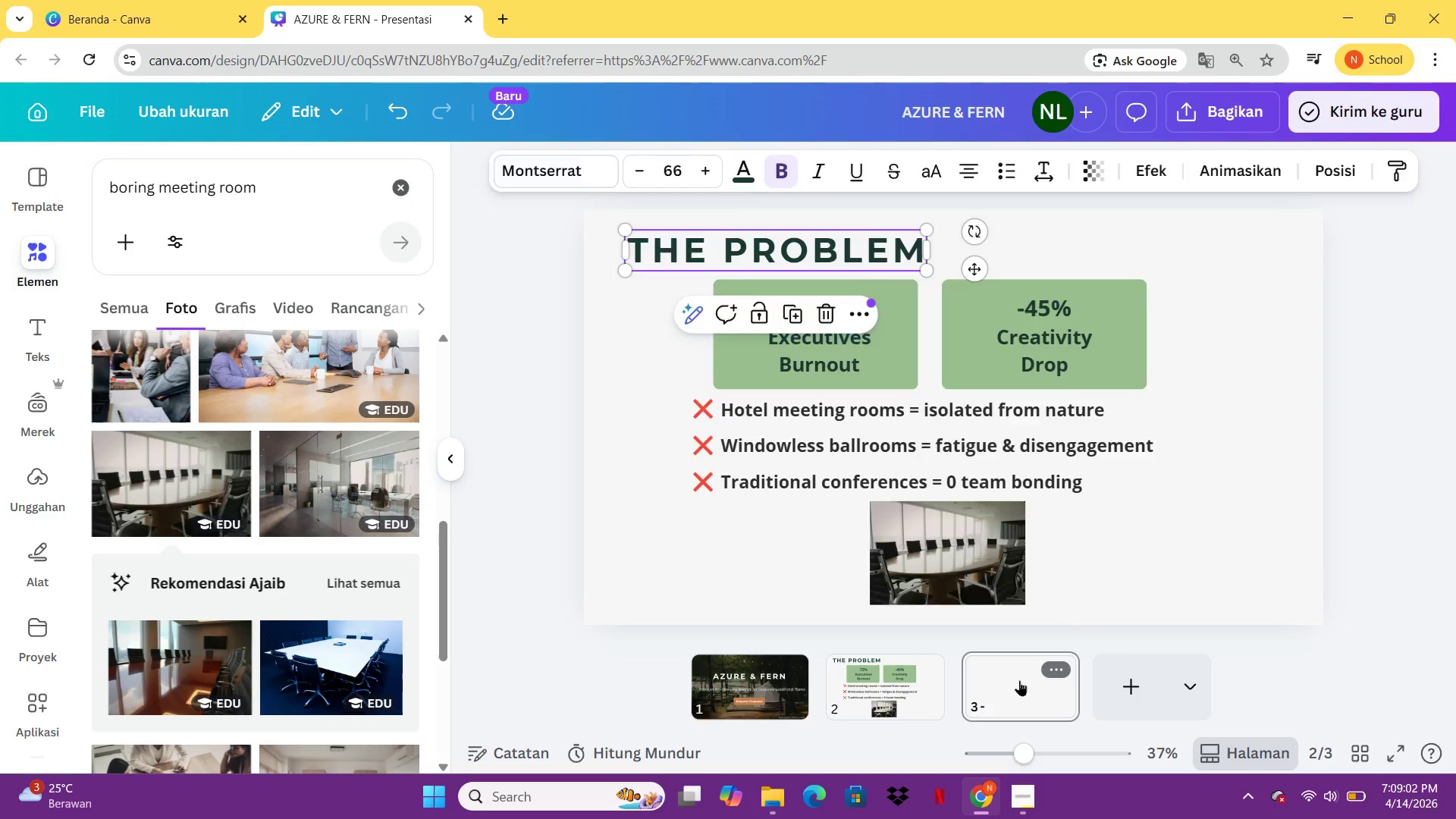 
key(Control+ControlLeft)
 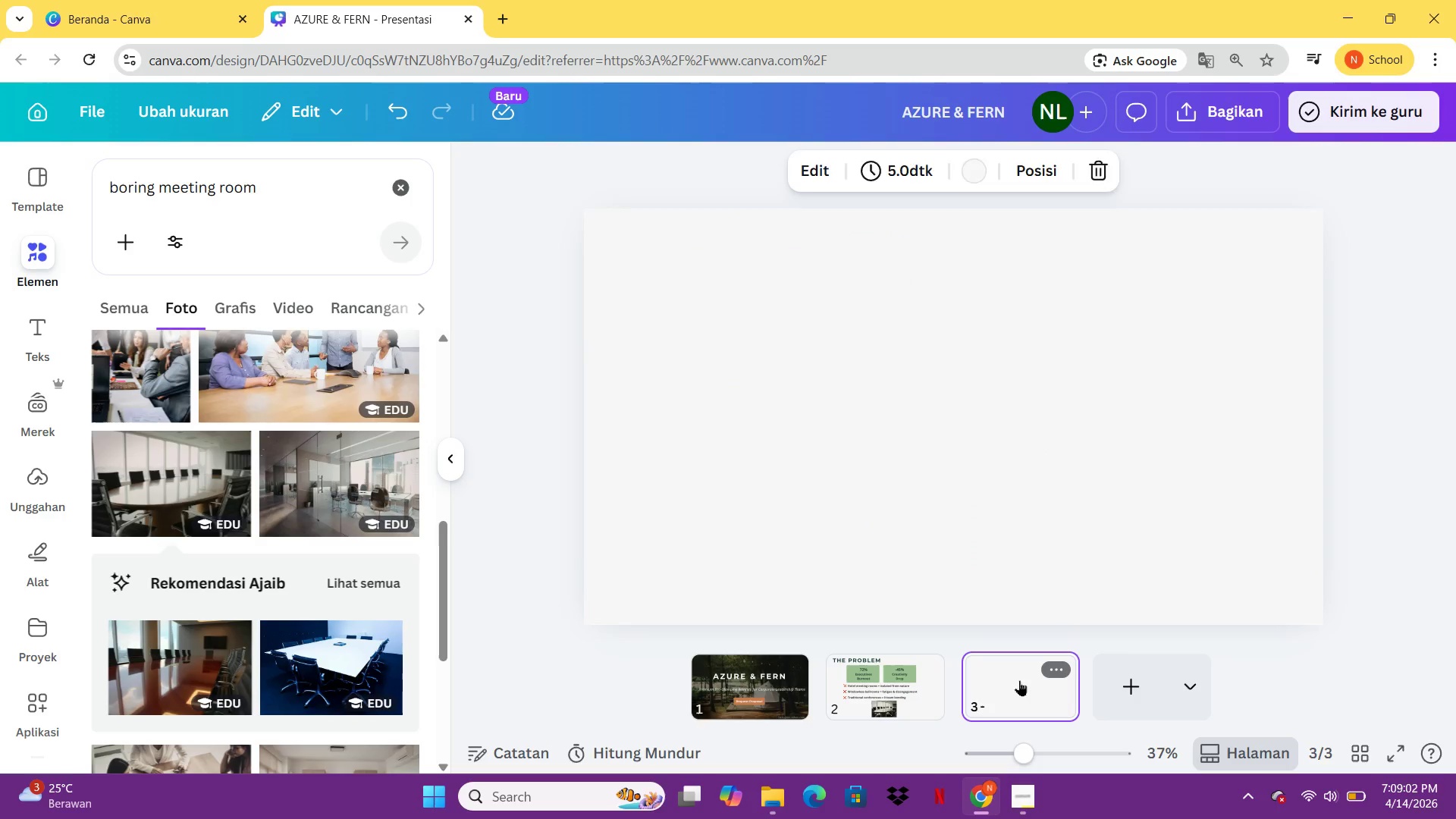 
key(Control+V)
 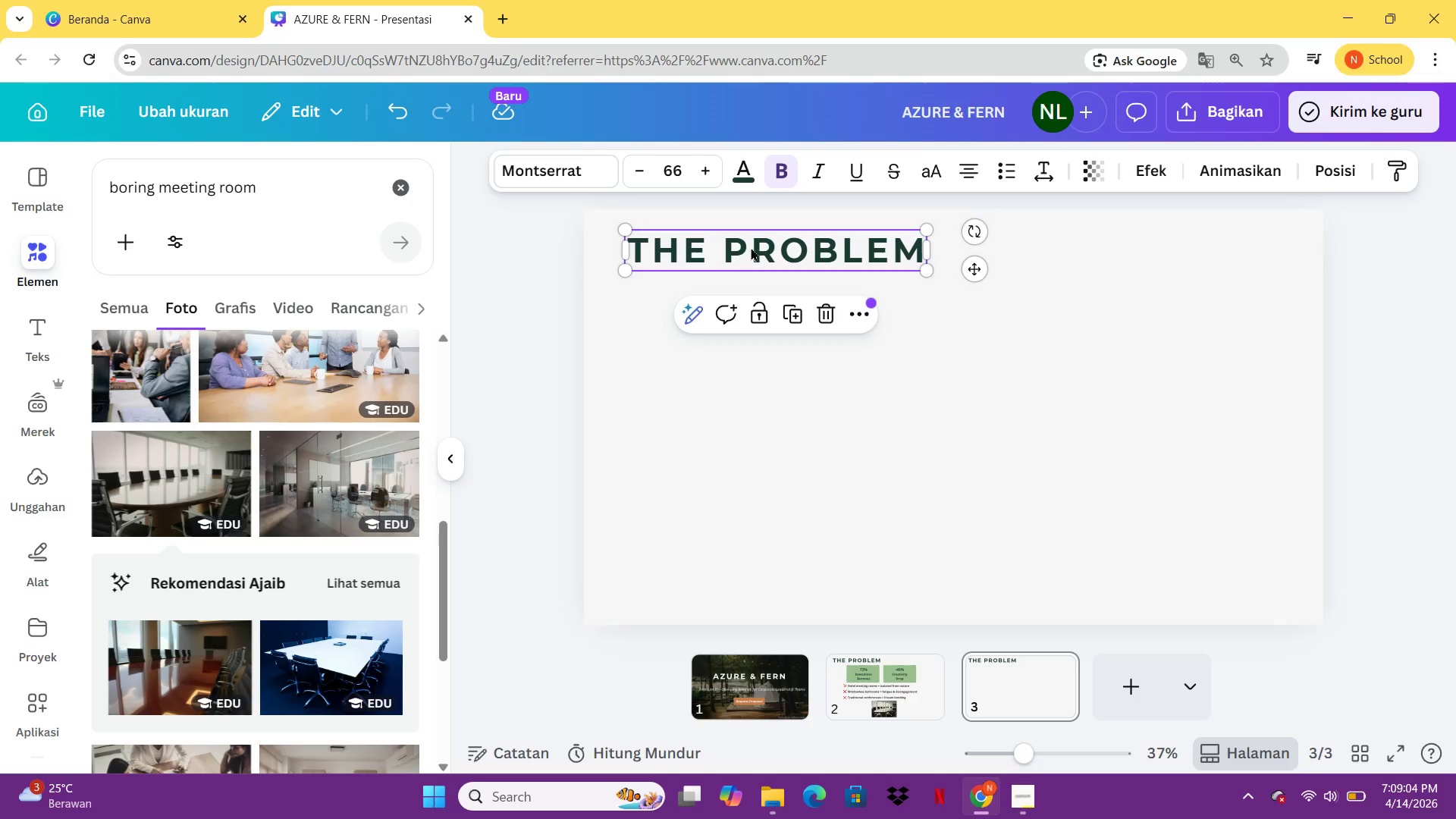 
double_click([751, 247])
 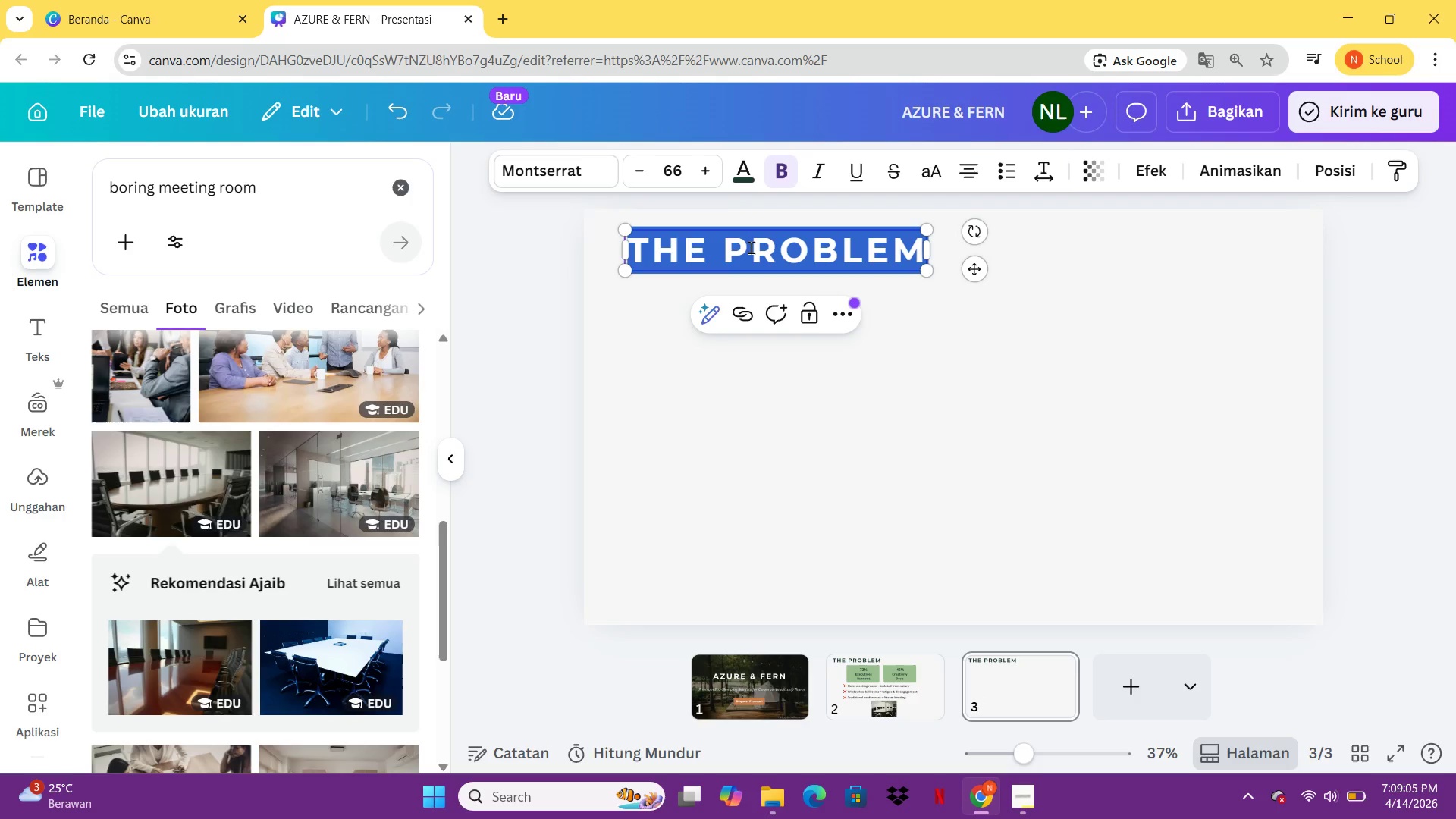 
type(THE SOLUTION)
 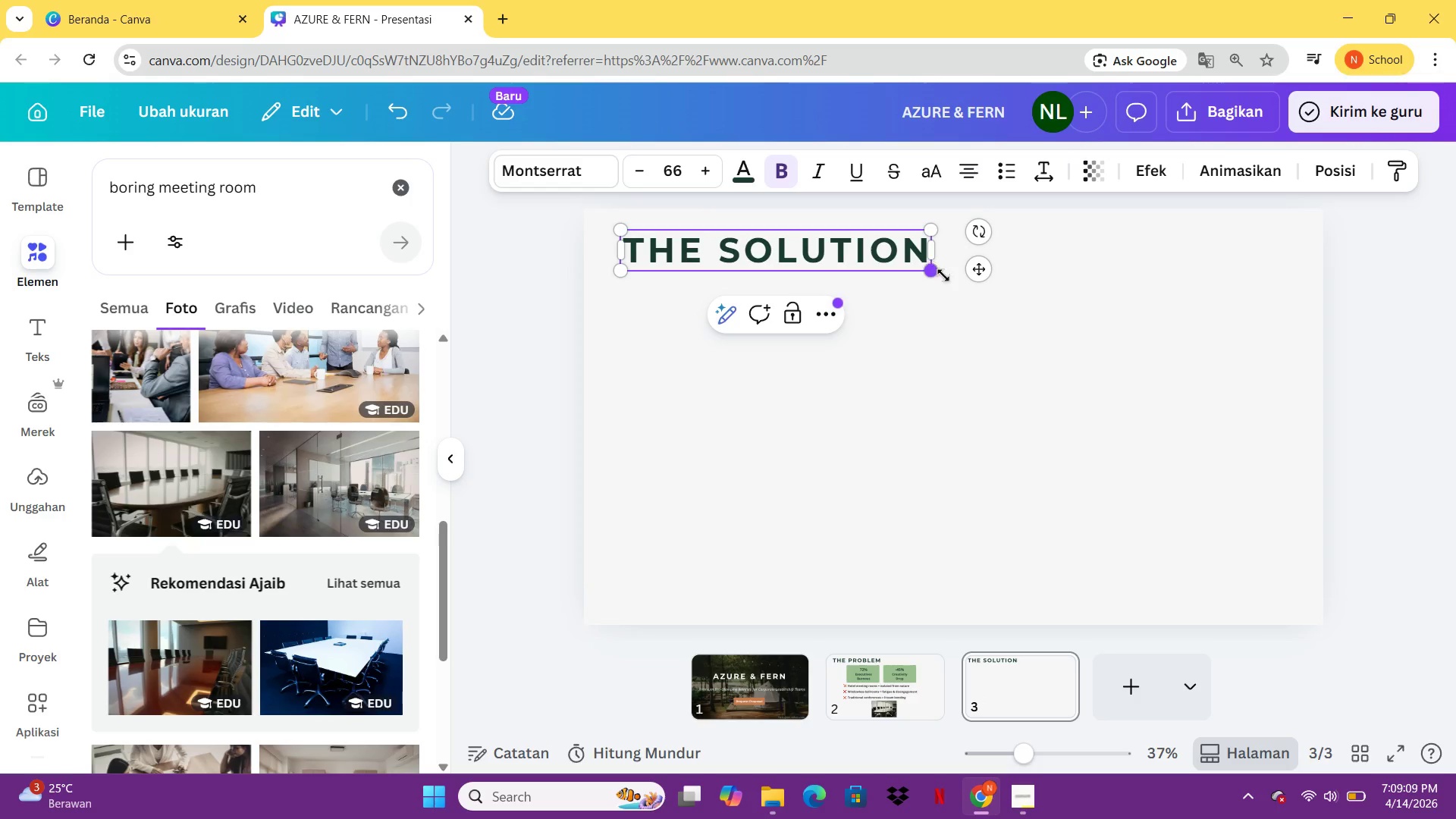 
left_click([946, 313])
 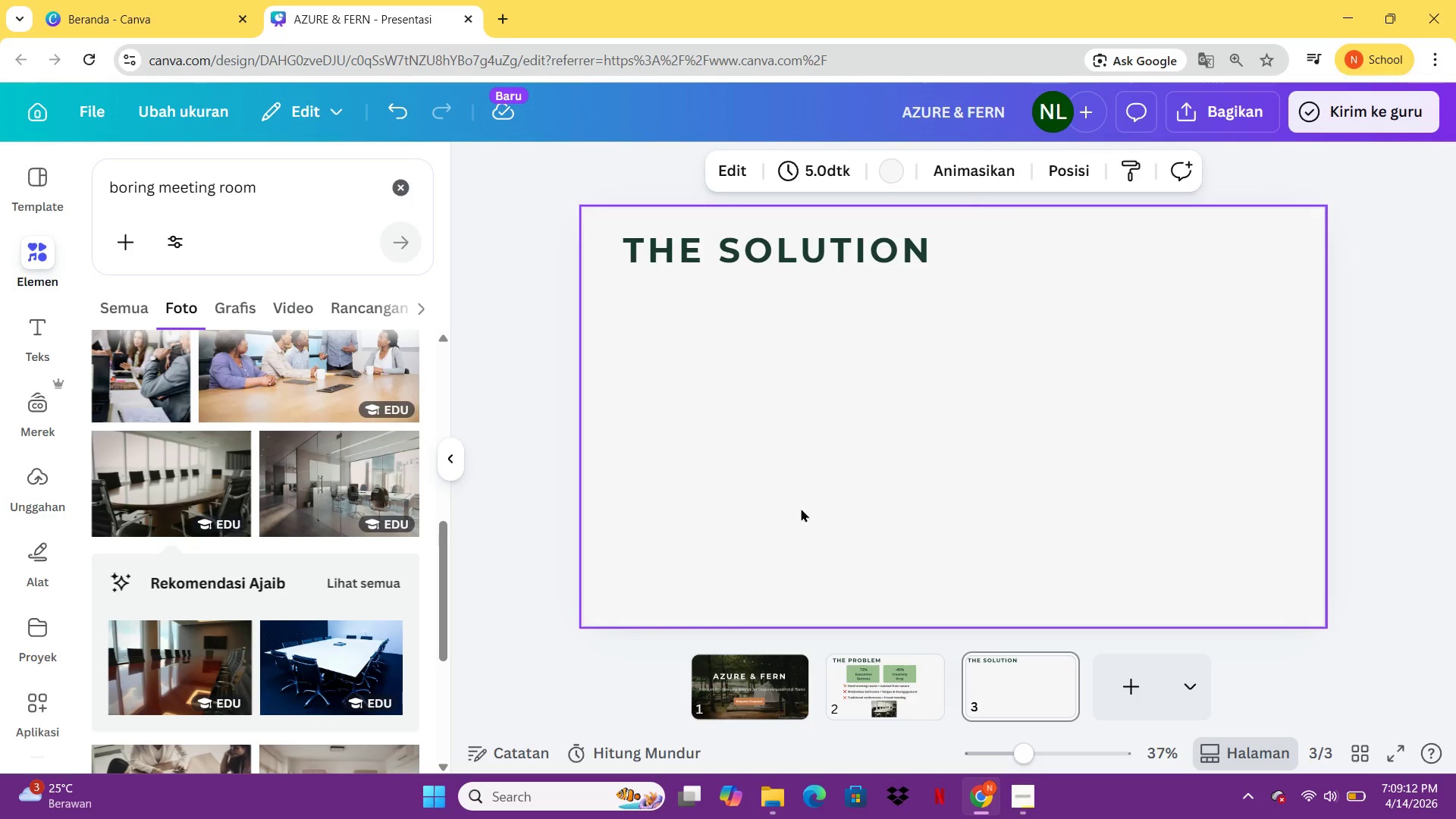 
left_click([795, 672])
 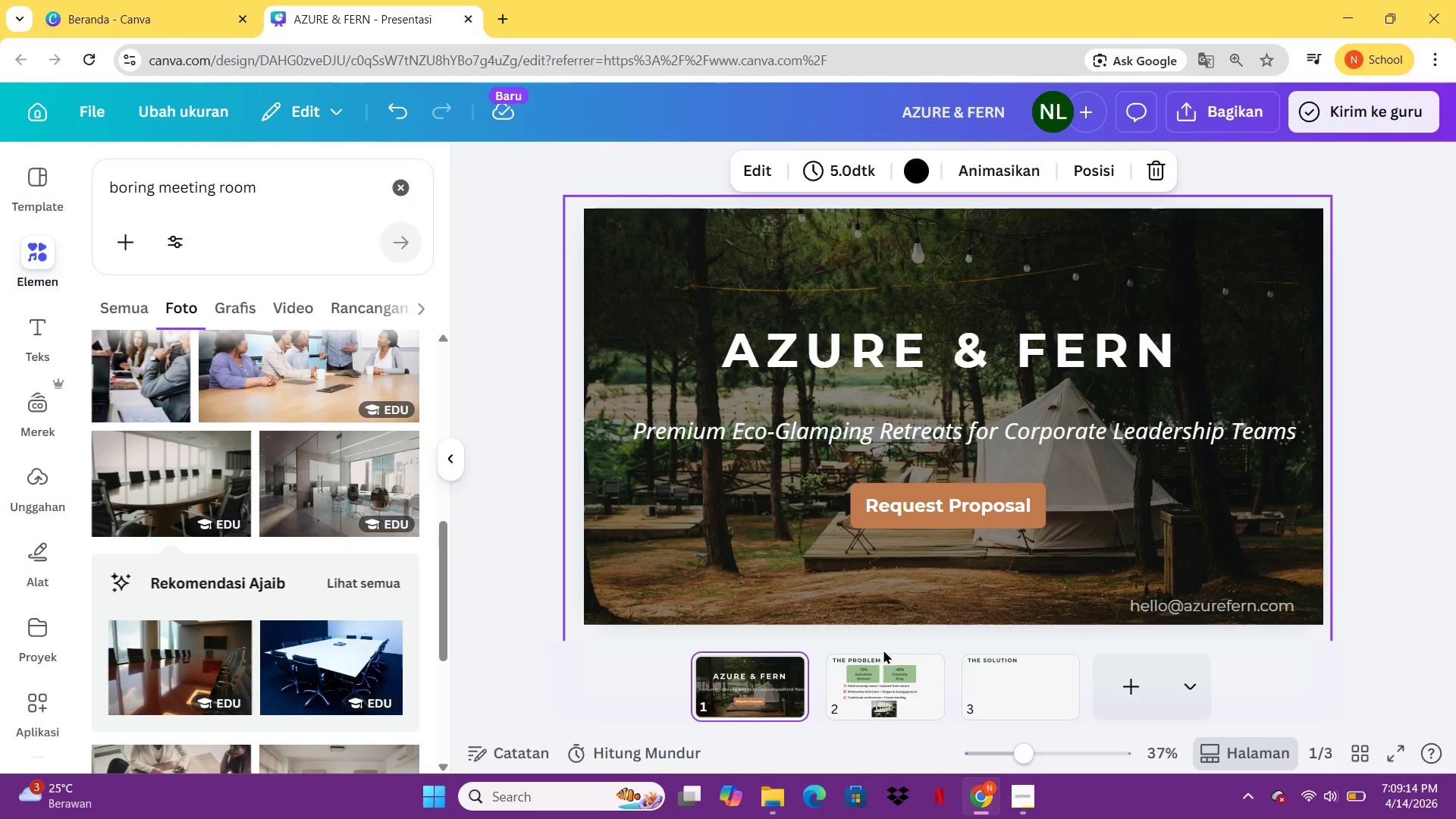 
left_click([846, 702])
 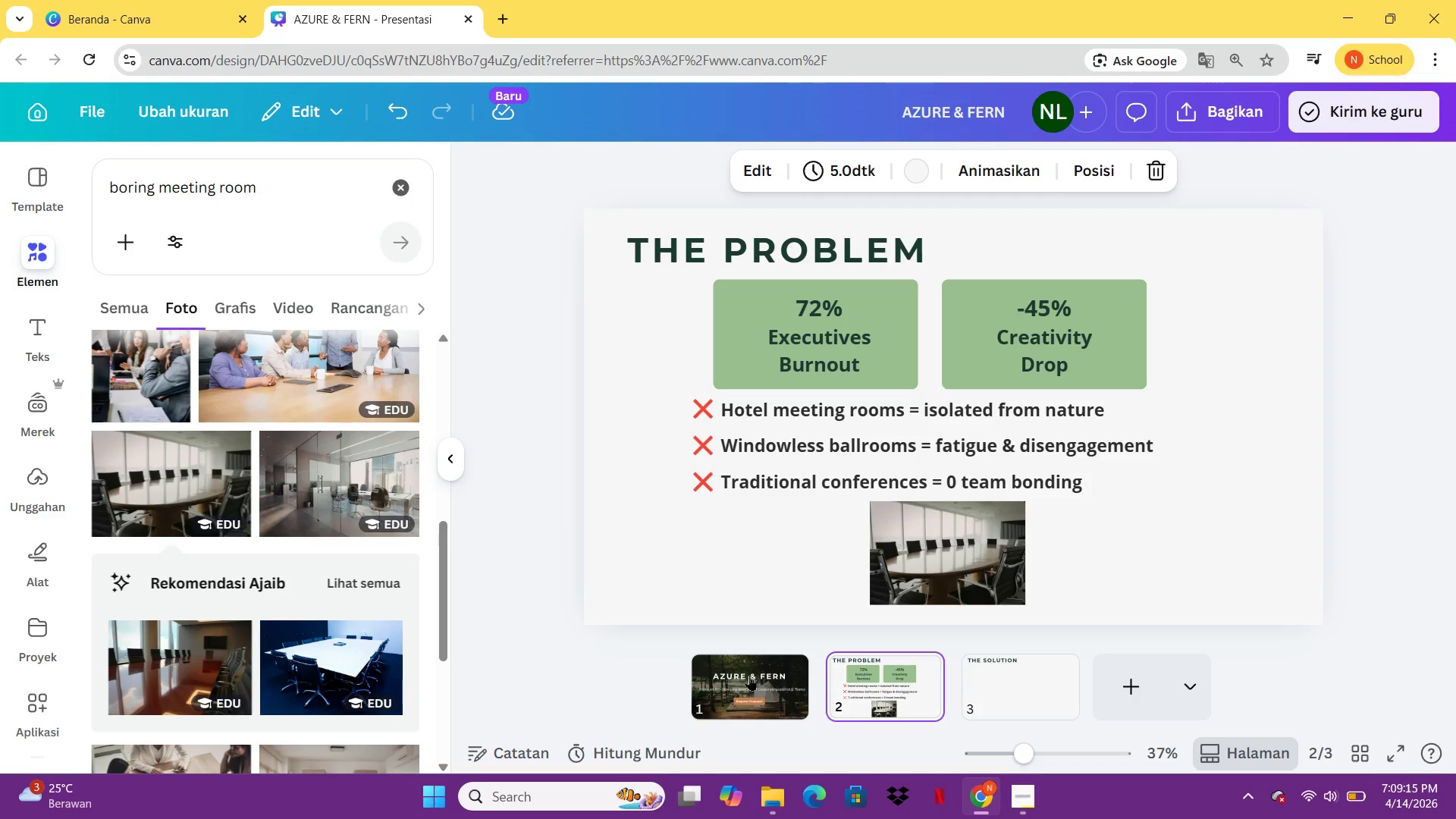 
left_click([746, 675])
 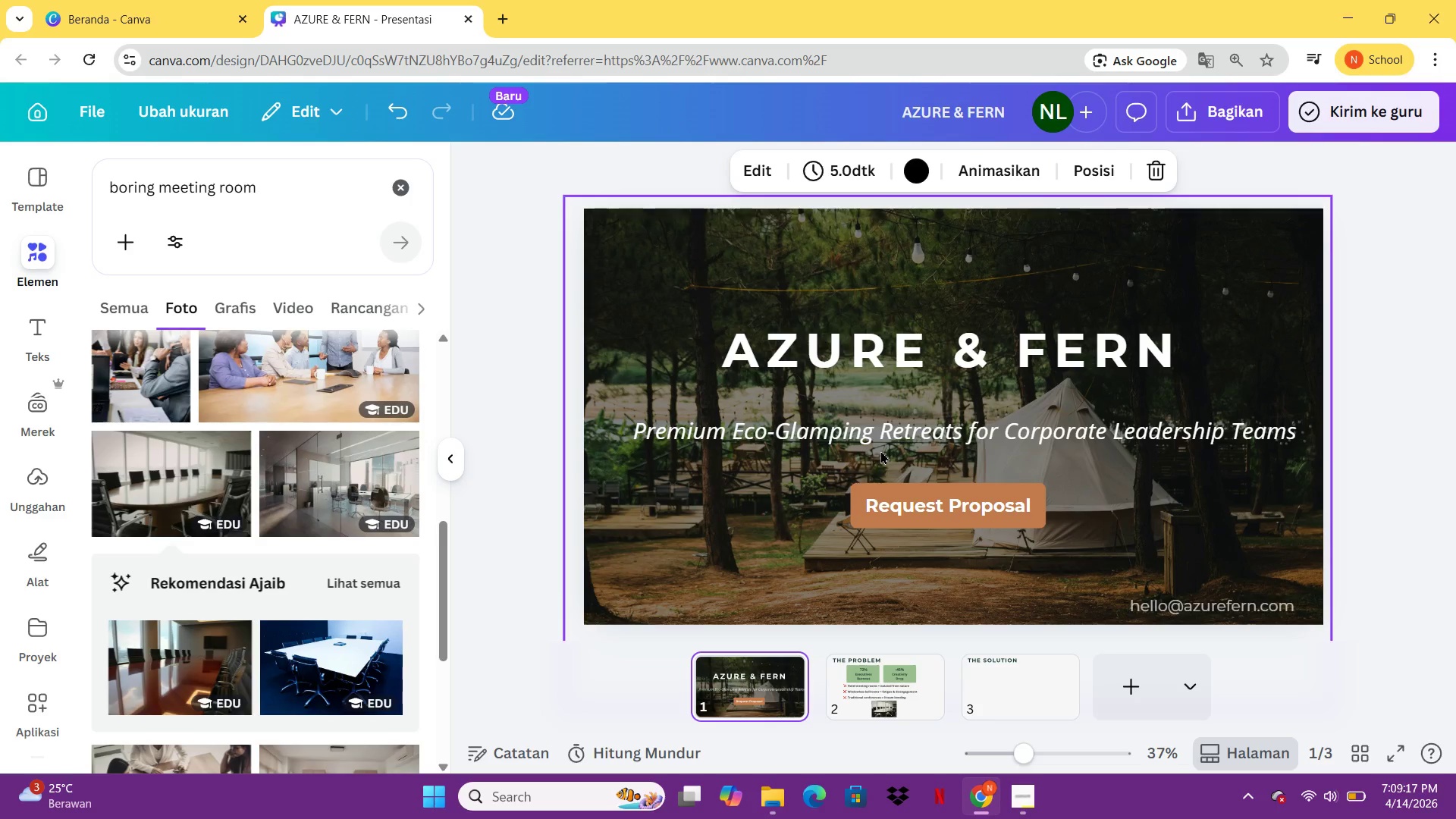 
left_click([897, 434])
 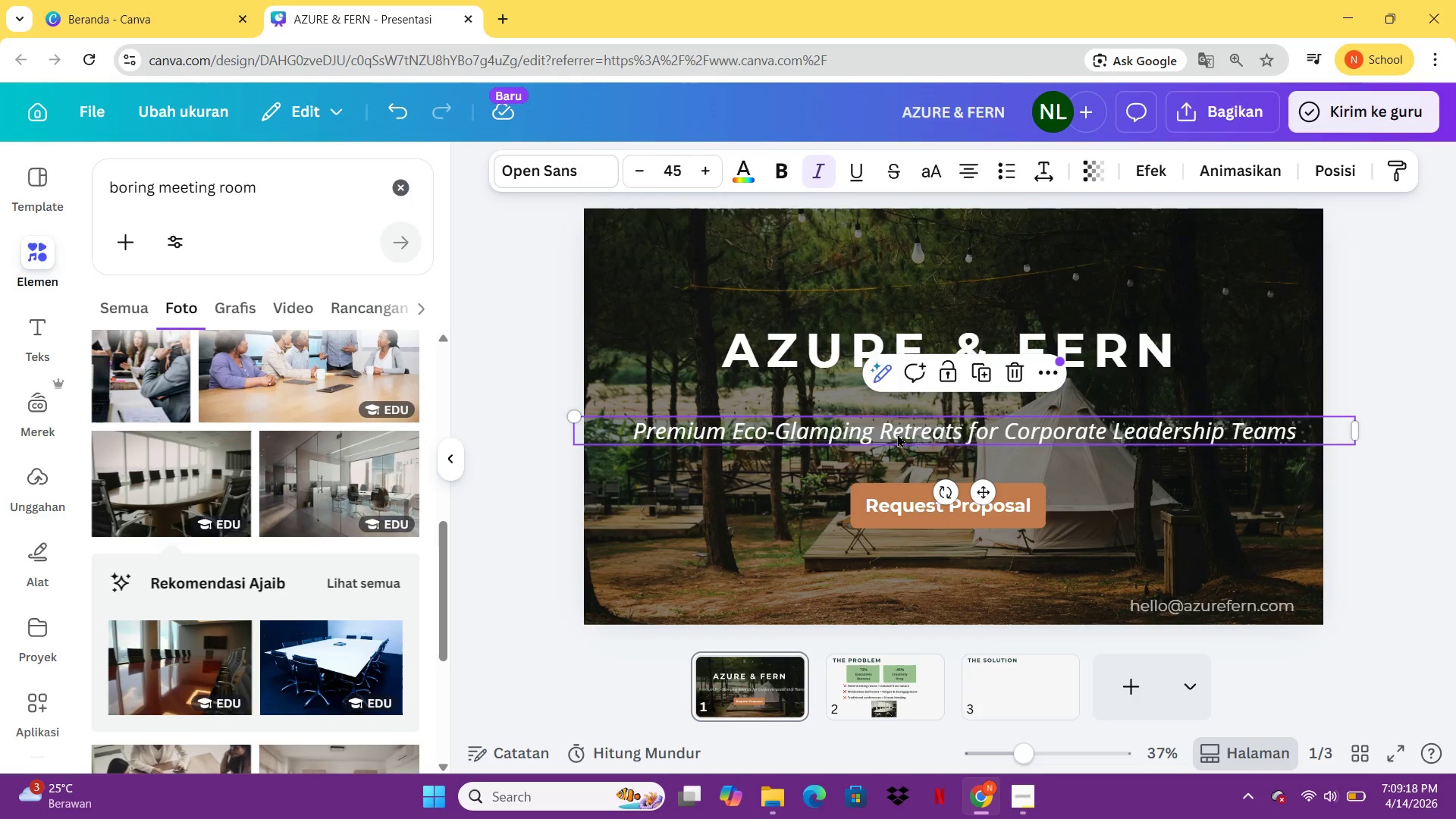 
key(Control+C)
 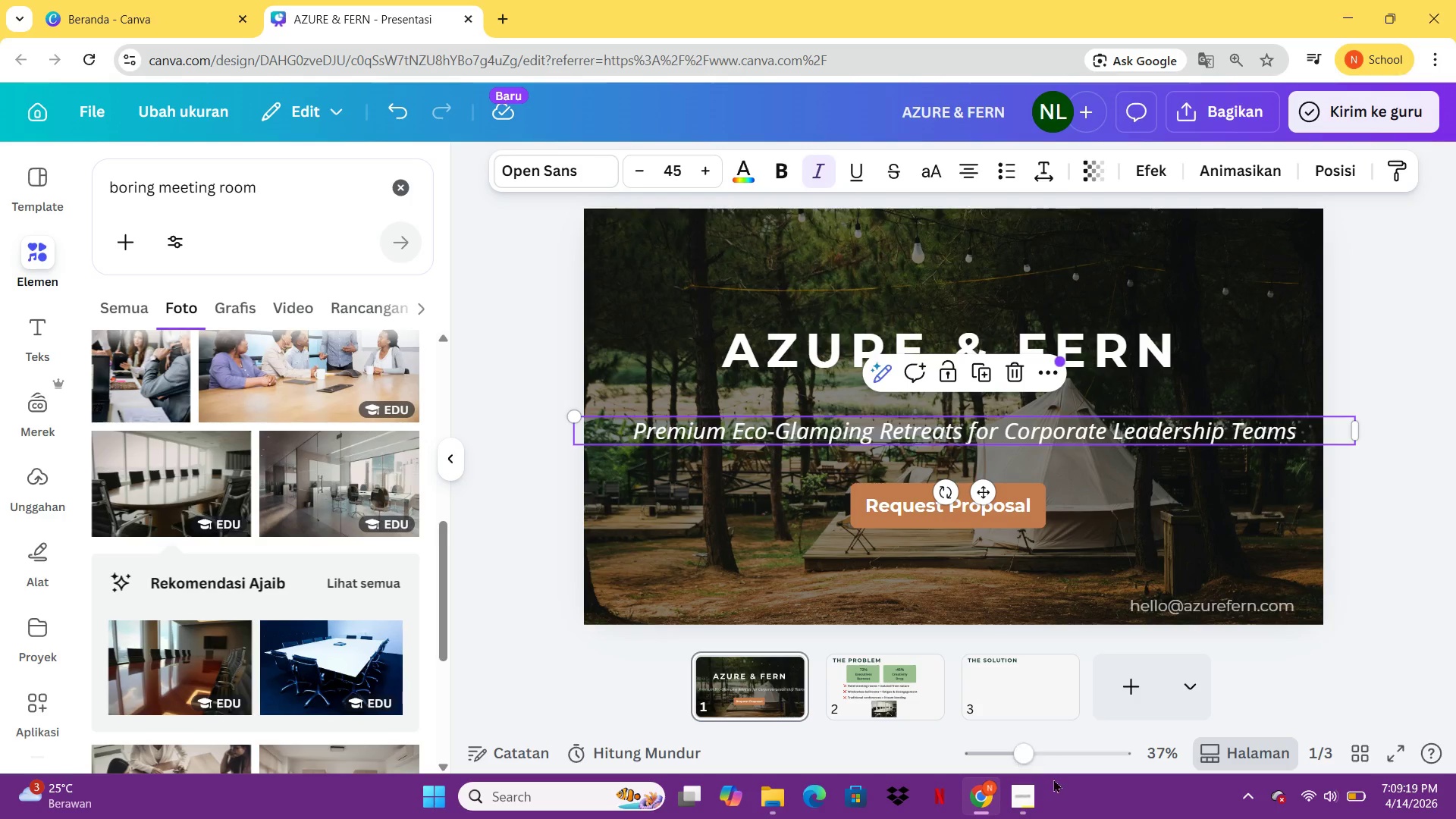 
left_click([1022, 699])
 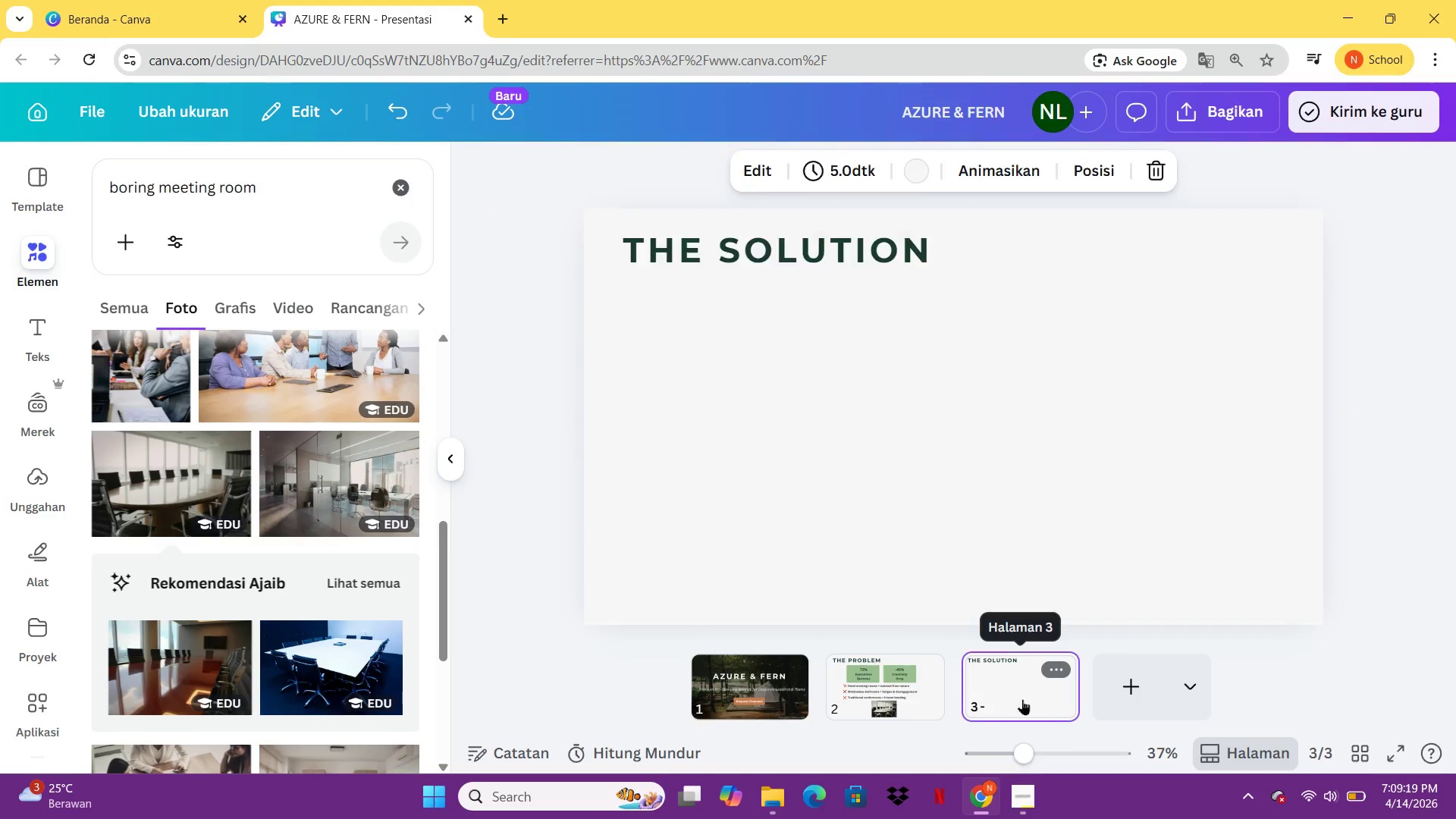 
key(Control+ControlLeft)
 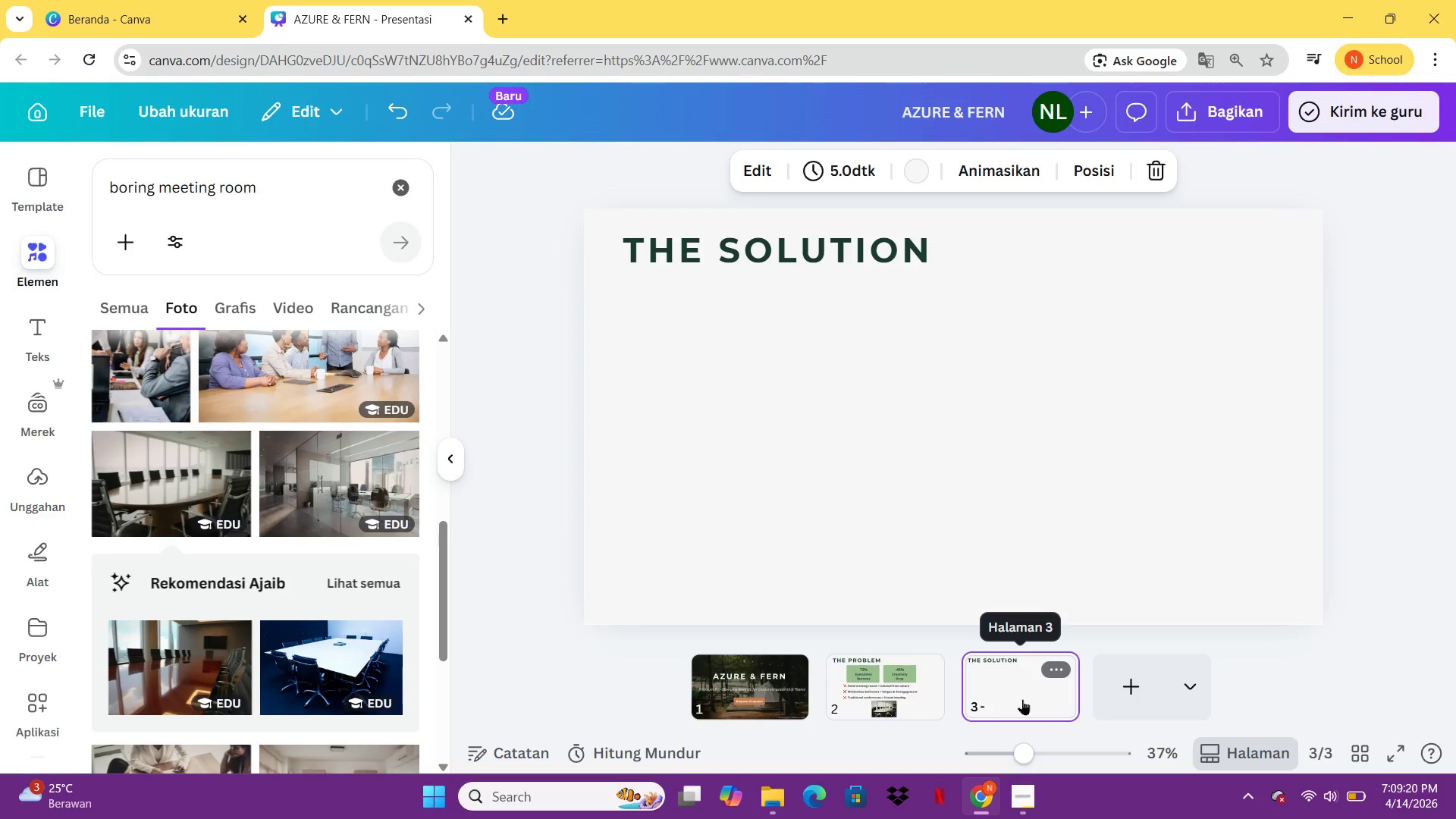 
key(Control+V)
 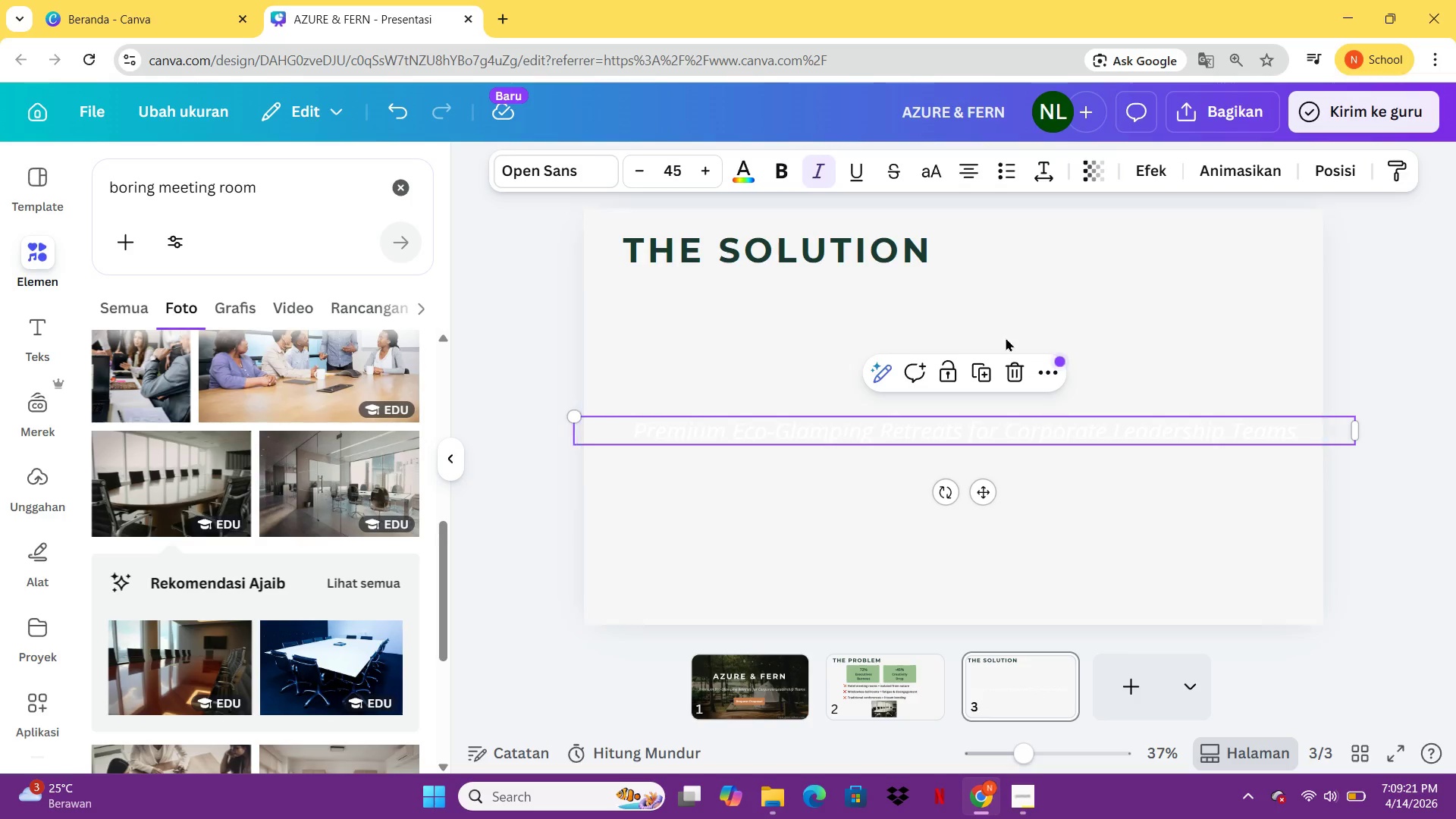 
key(Control+A)
 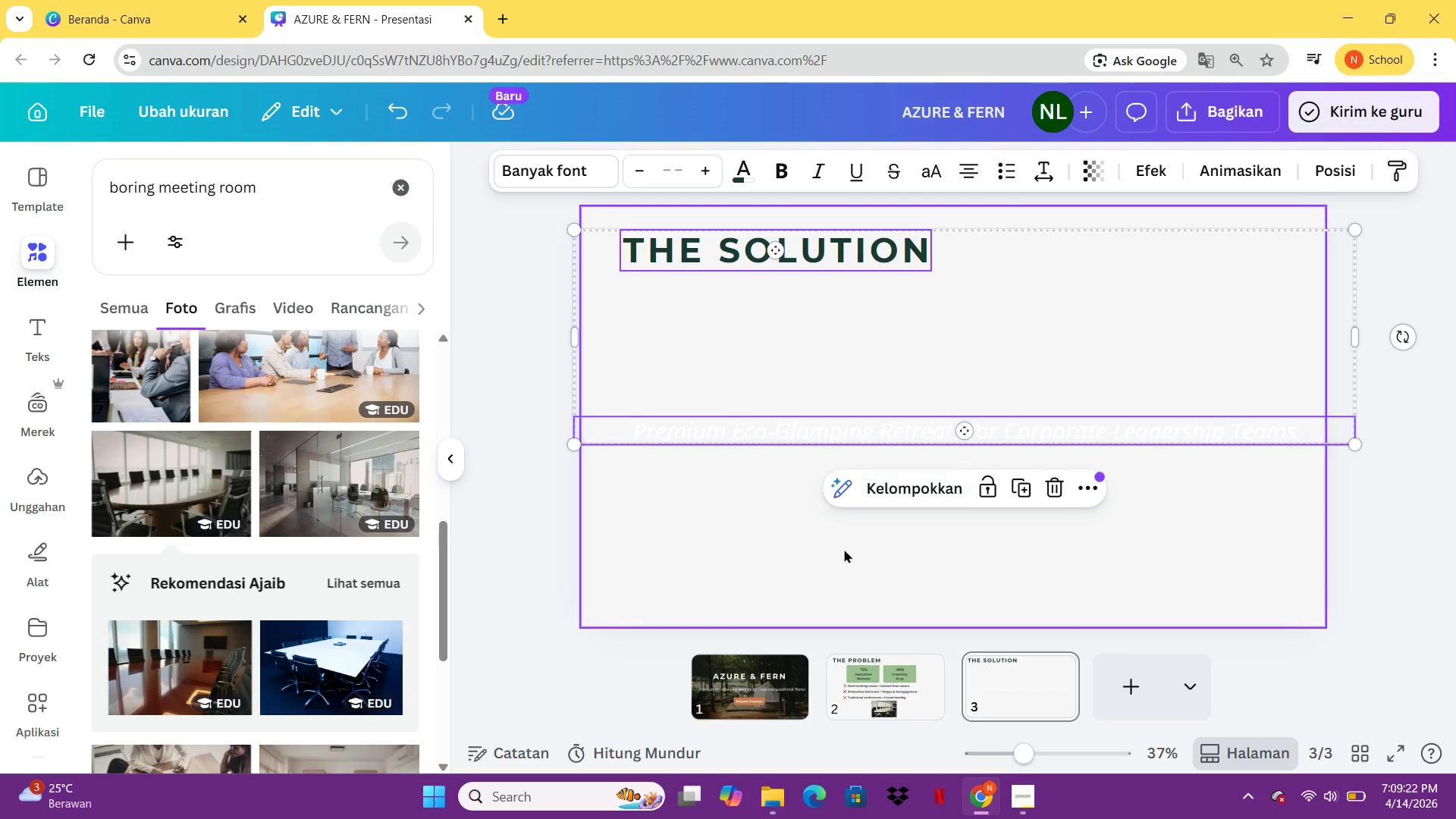 
left_click([844, 549])
 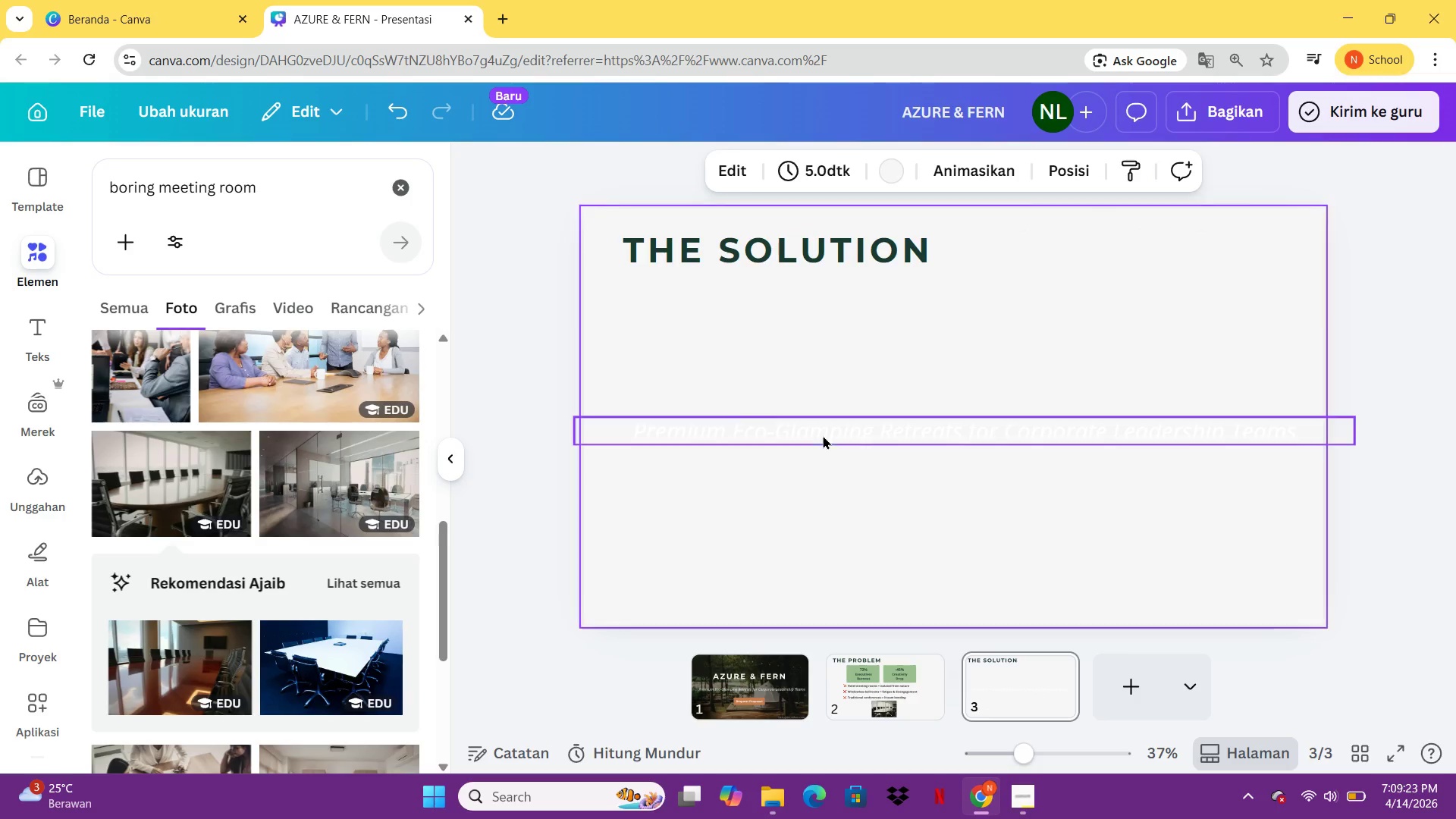 
left_click([823, 433])
 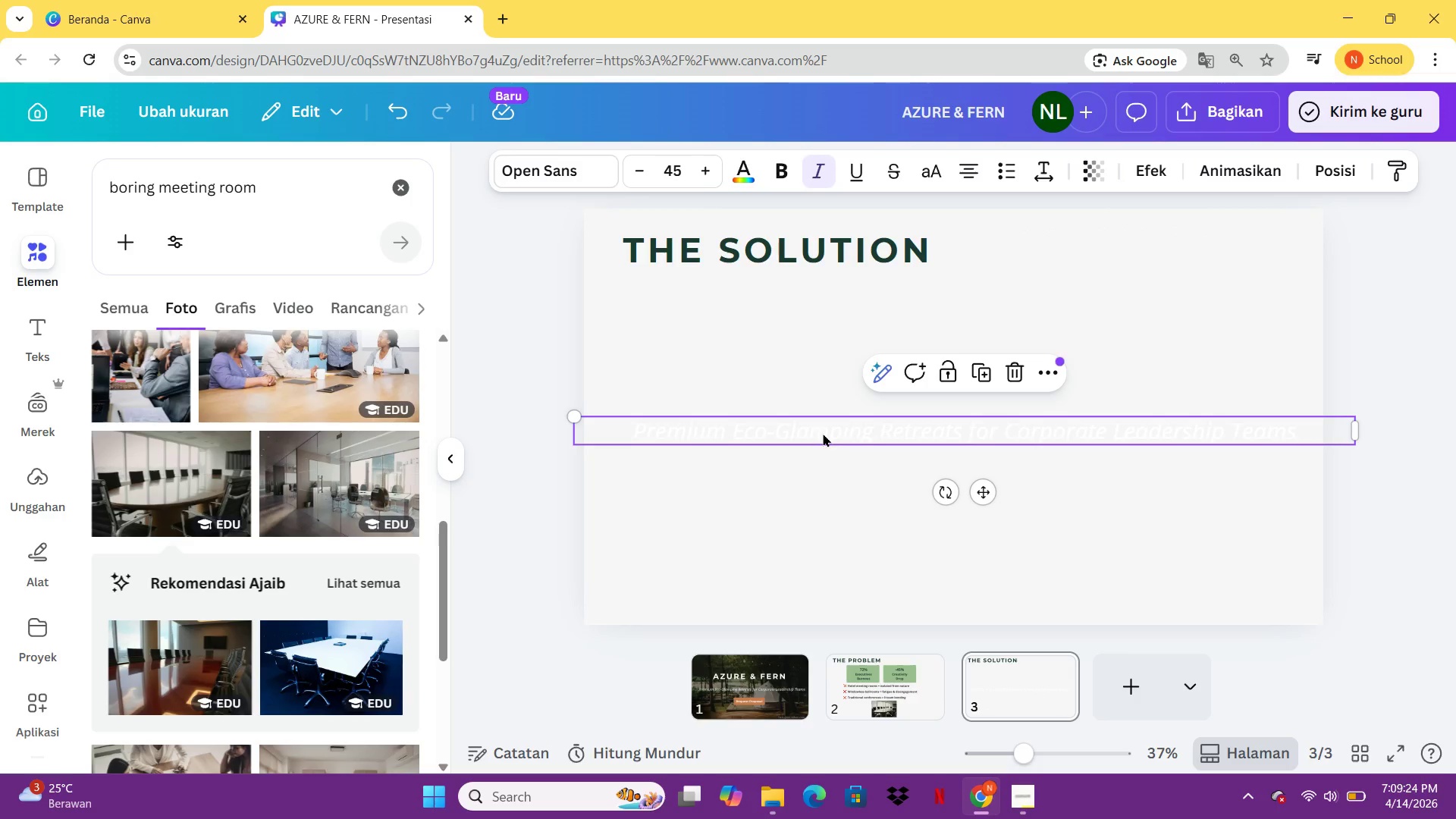 
left_click([823, 433])
 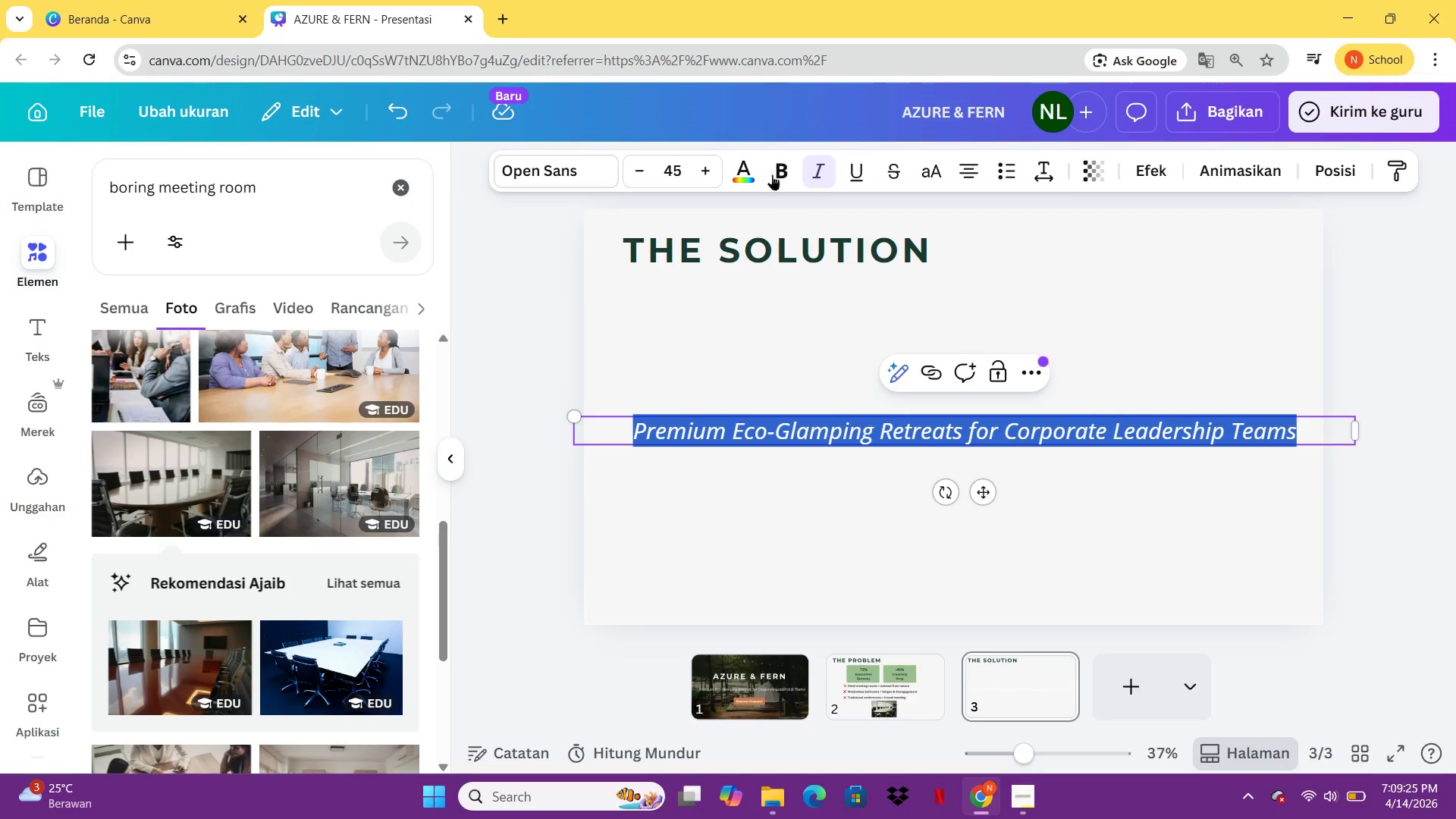 
left_click([755, 158])
 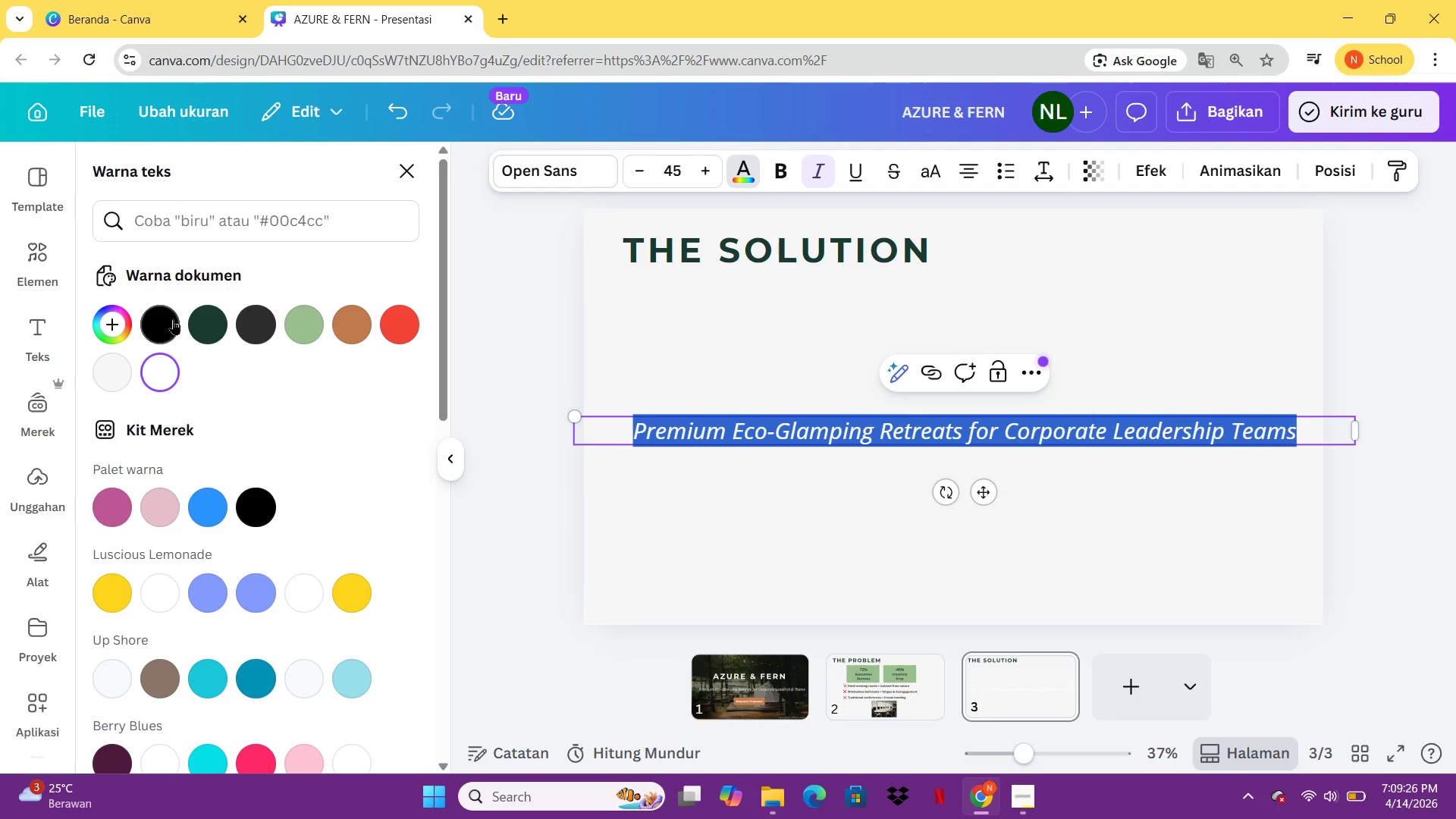 
left_click([214, 329])
 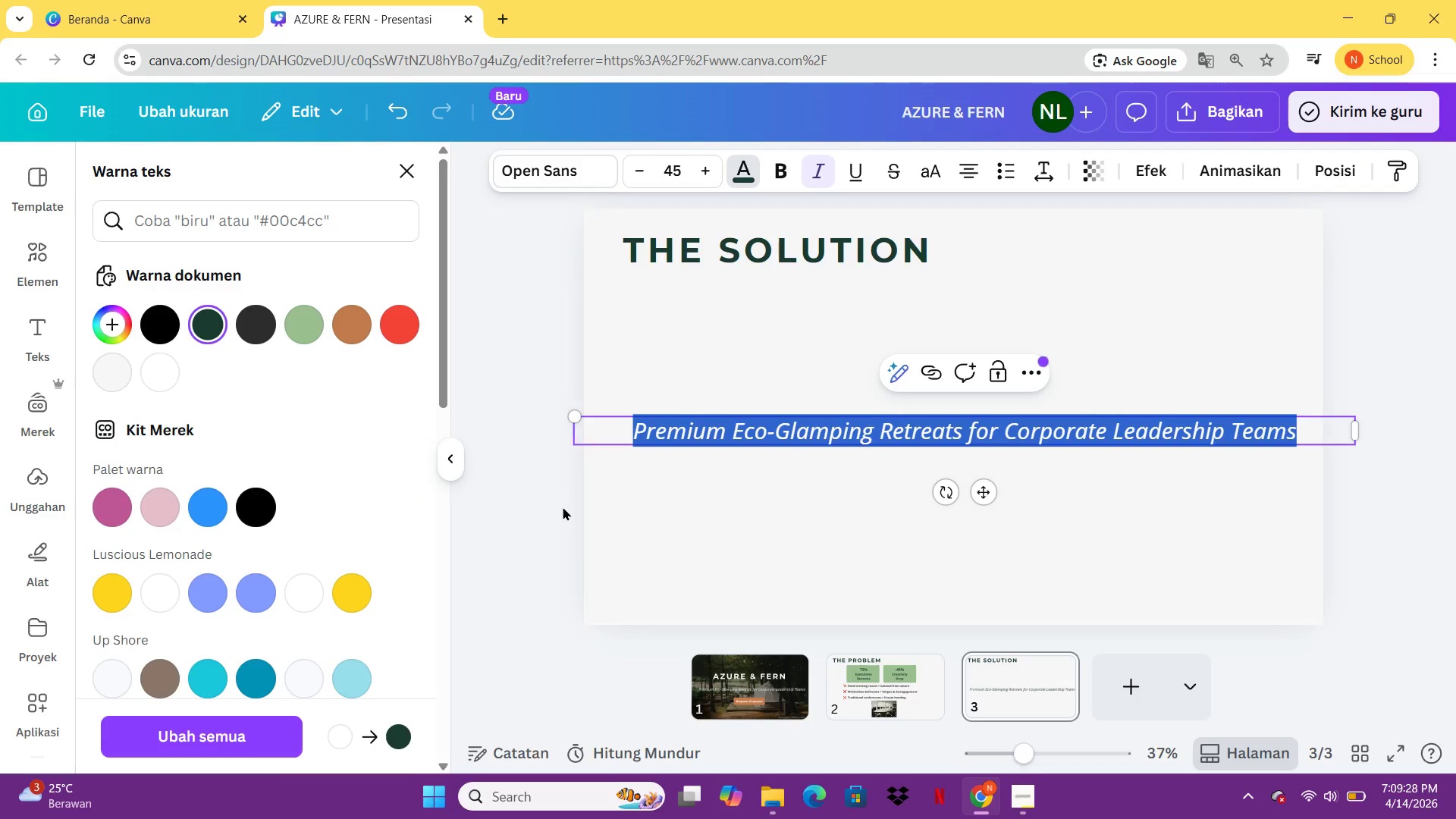 
key(Control+I)
 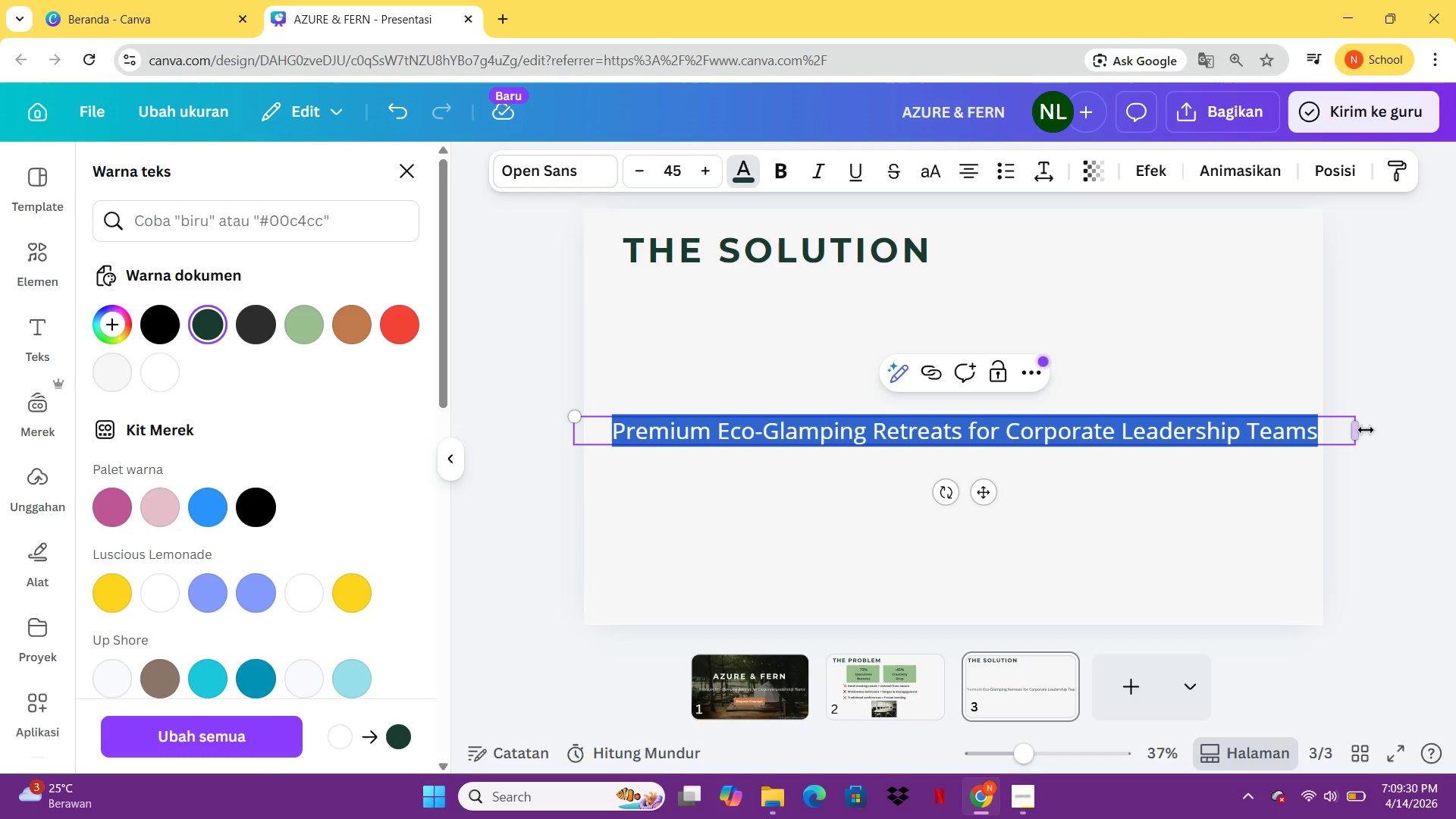 
left_click_drag(start_coordinate=[1363, 429], to_coordinate=[1014, 449])
 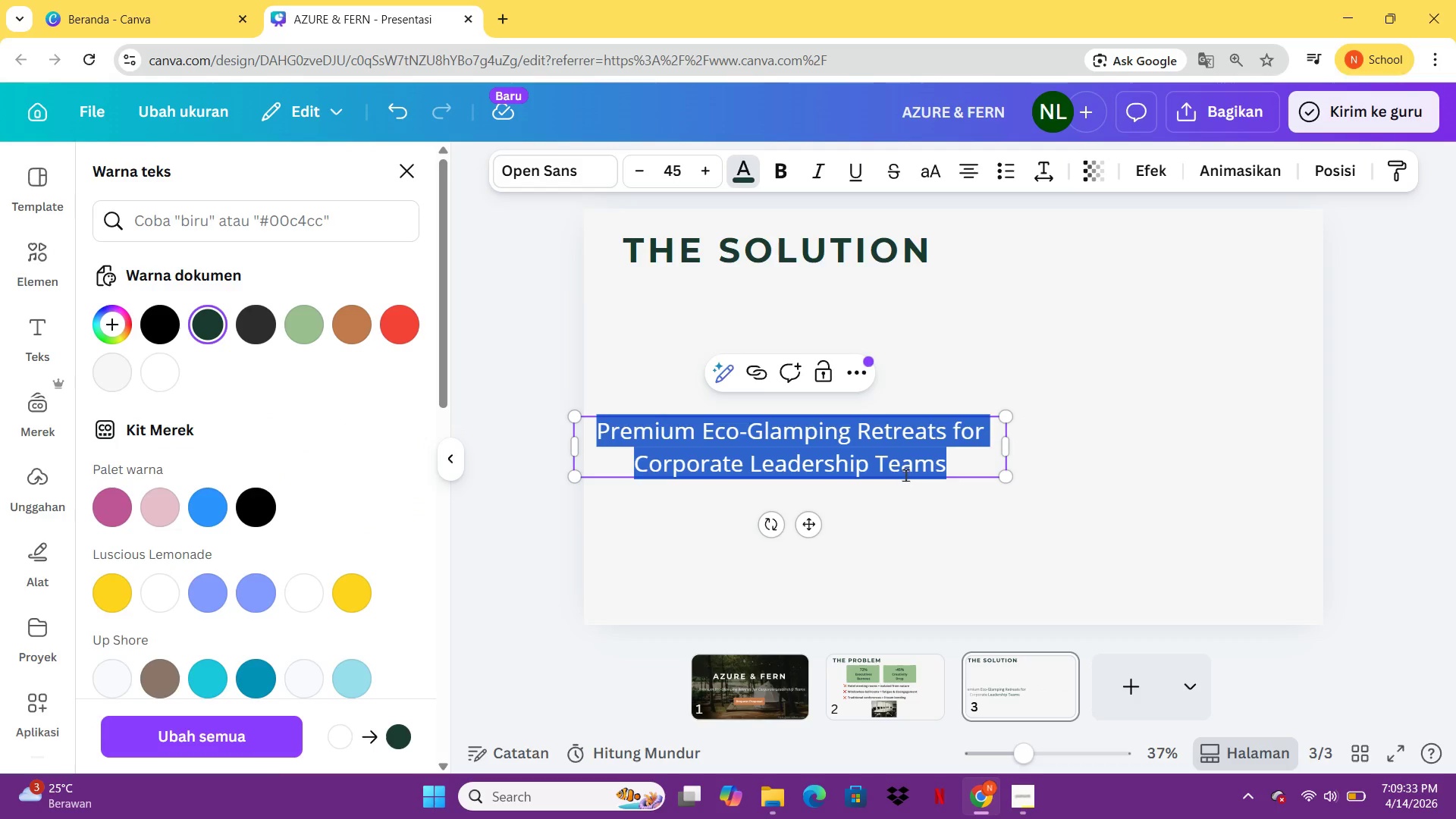 
left_click([1070, 486])
 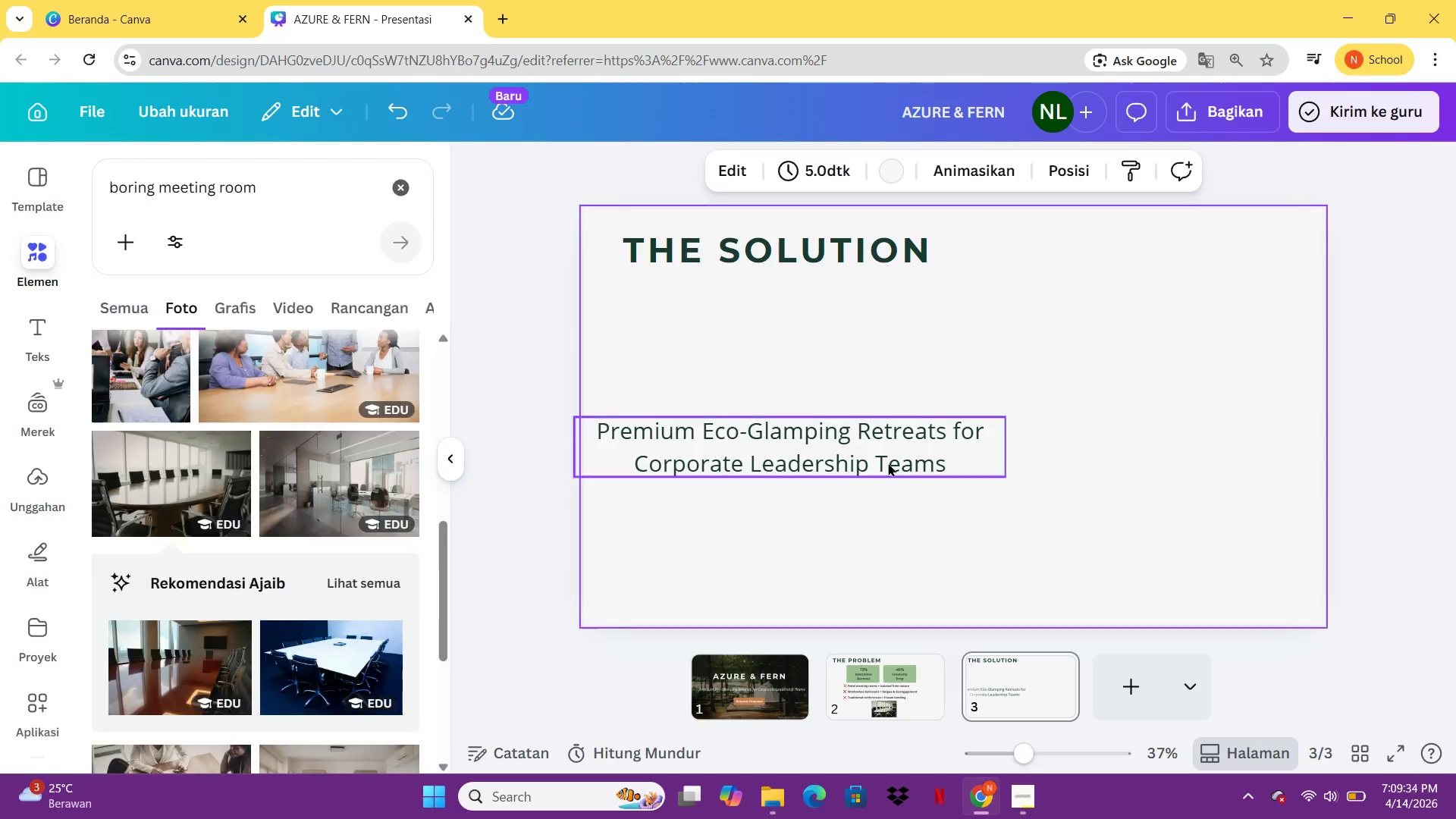 
left_click_drag(start_coordinate=[888, 463], to_coordinate=[999, 352])
 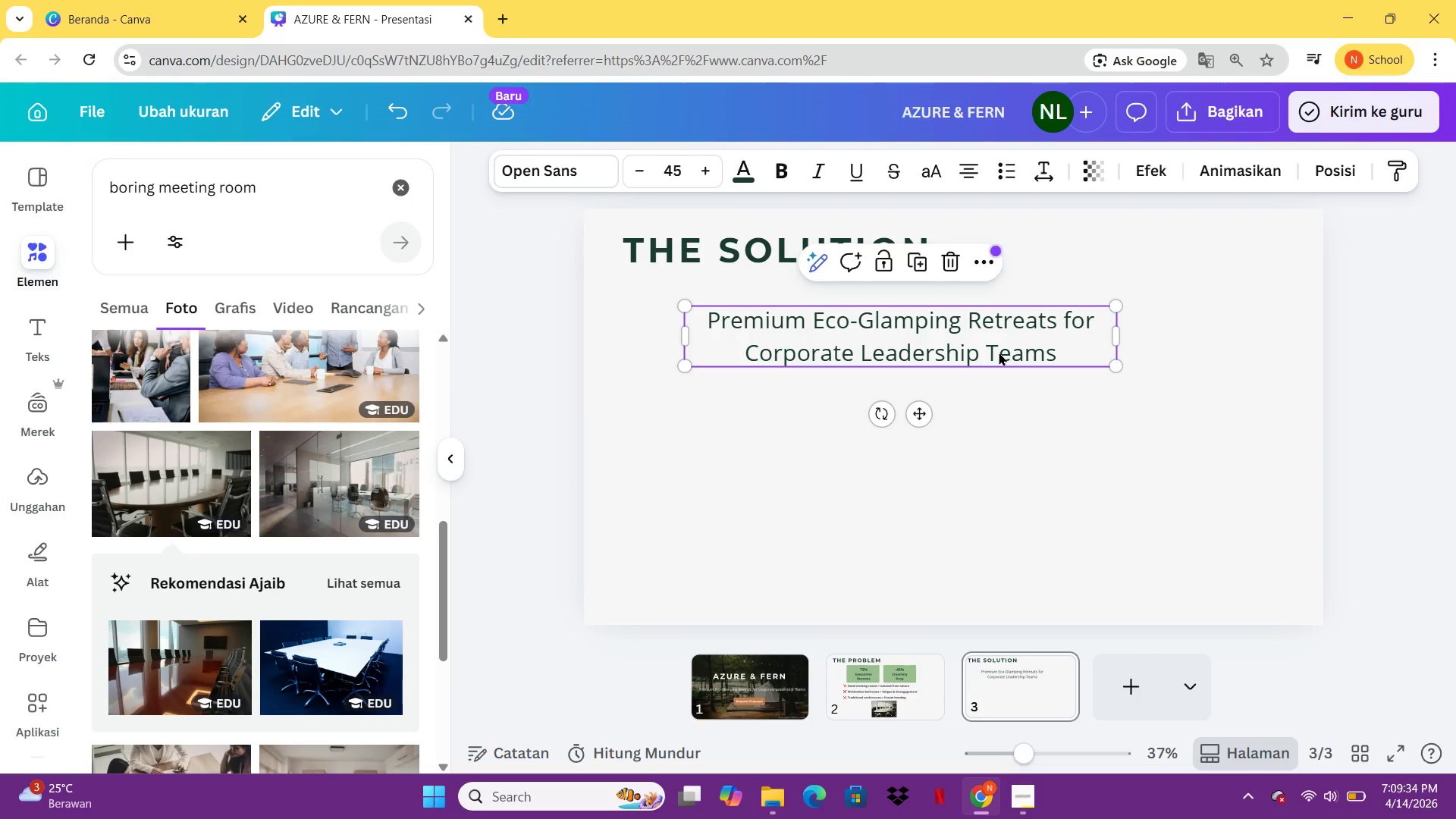 
double_click([999, 352])
 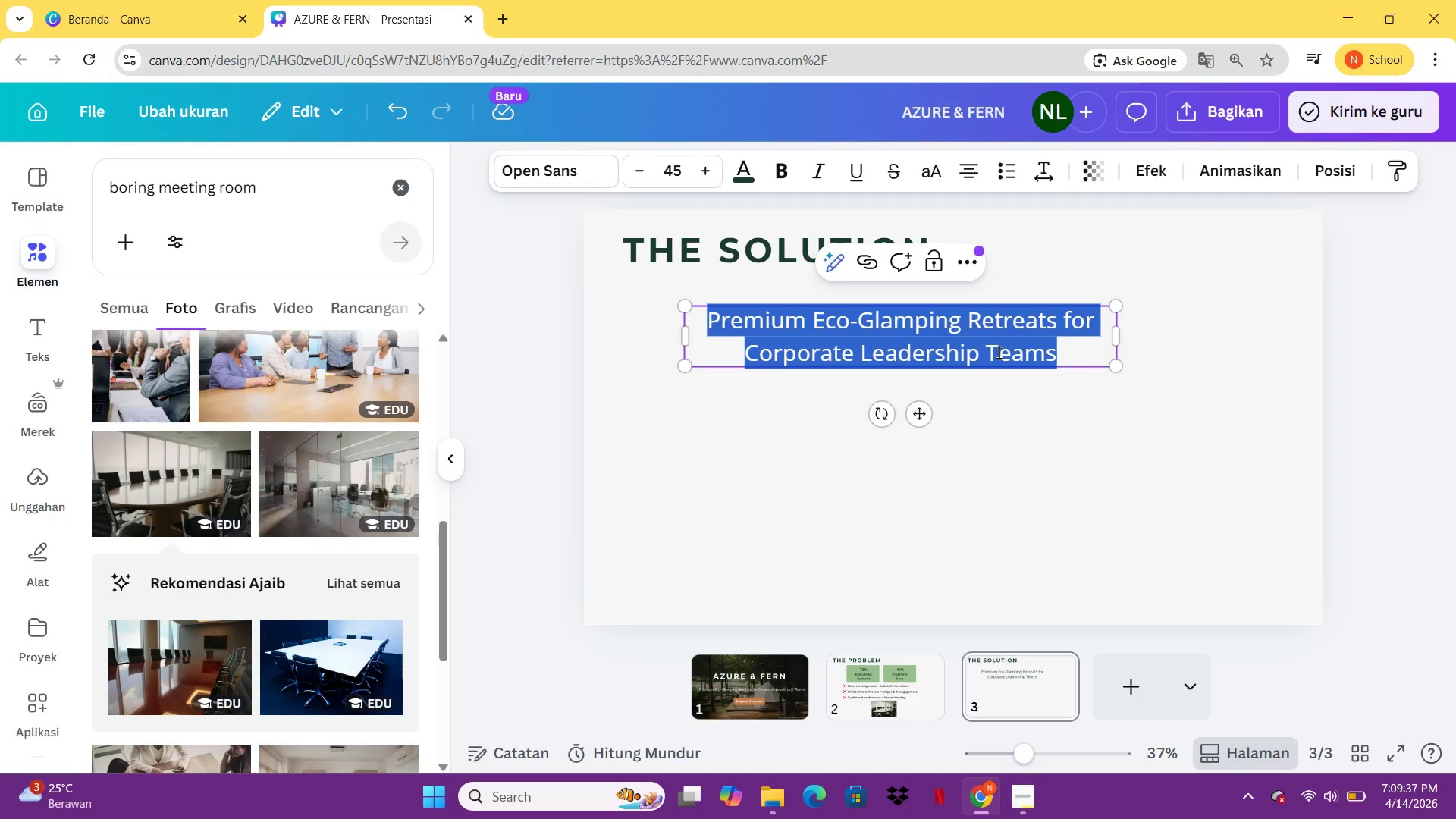 
type(NATURE-TO-NATURE PHILOSOPHY)
 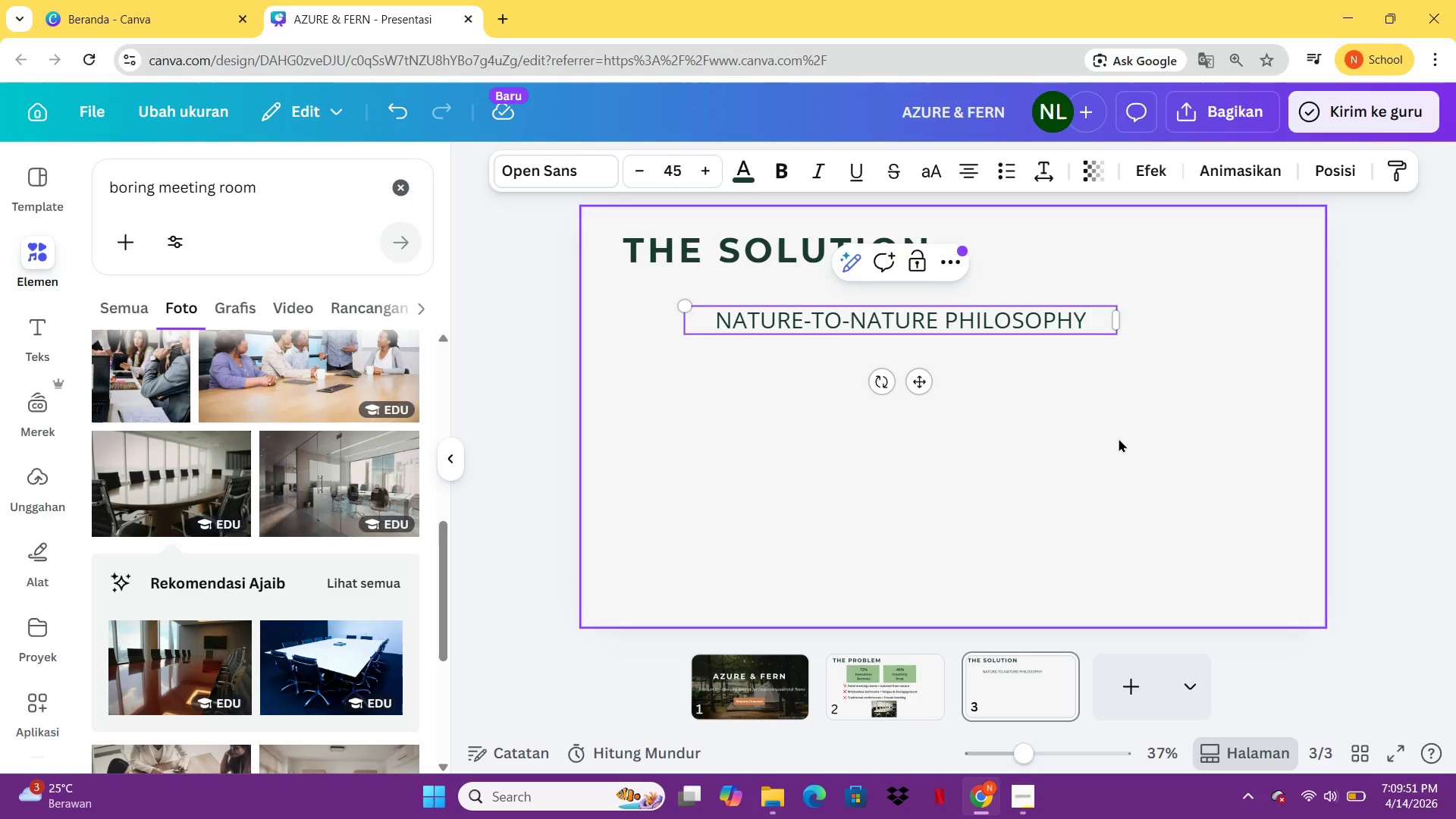 
hold_key(key=ControlLeft, duration=0.72)
 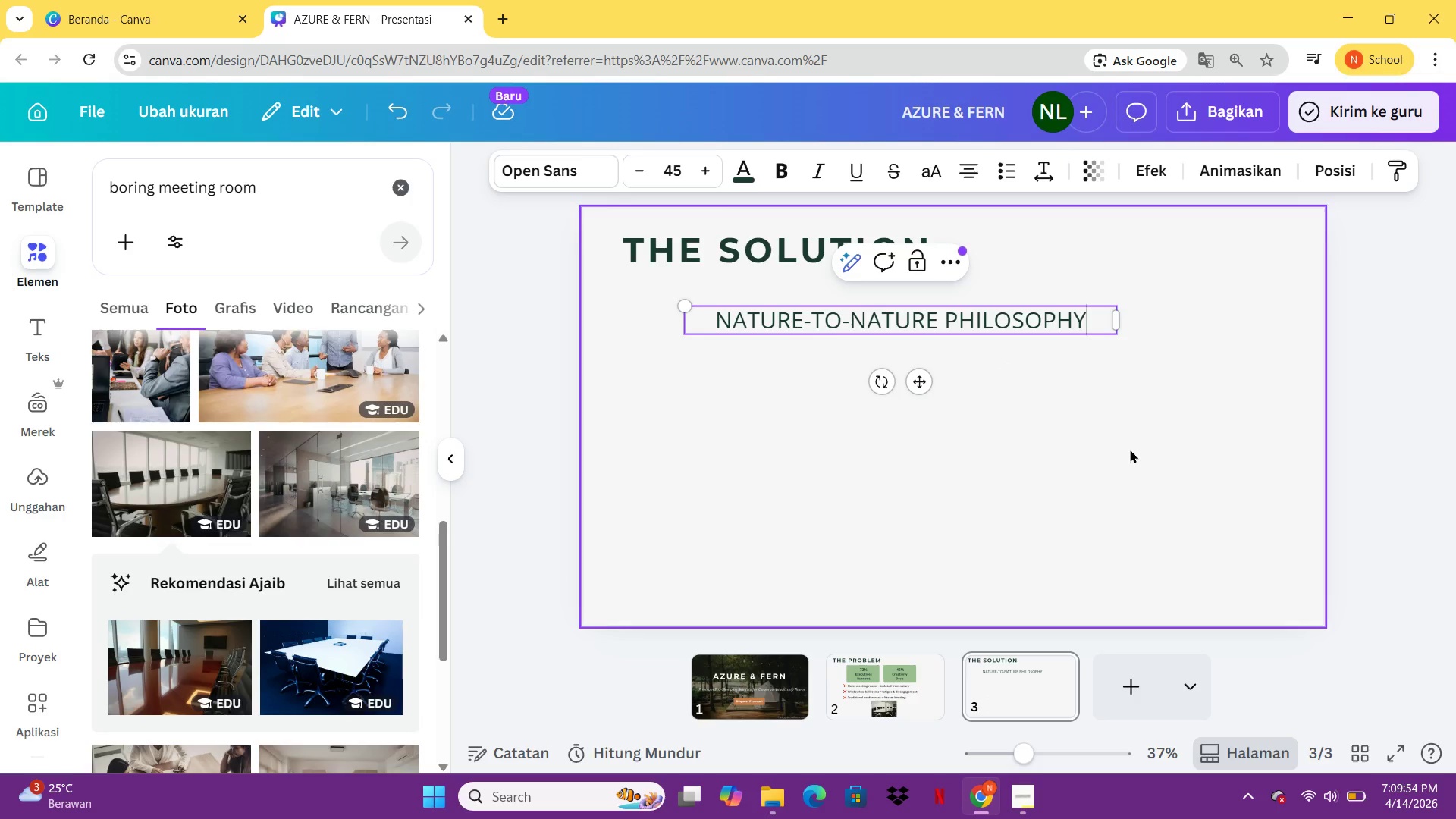 
key(Control+A)
 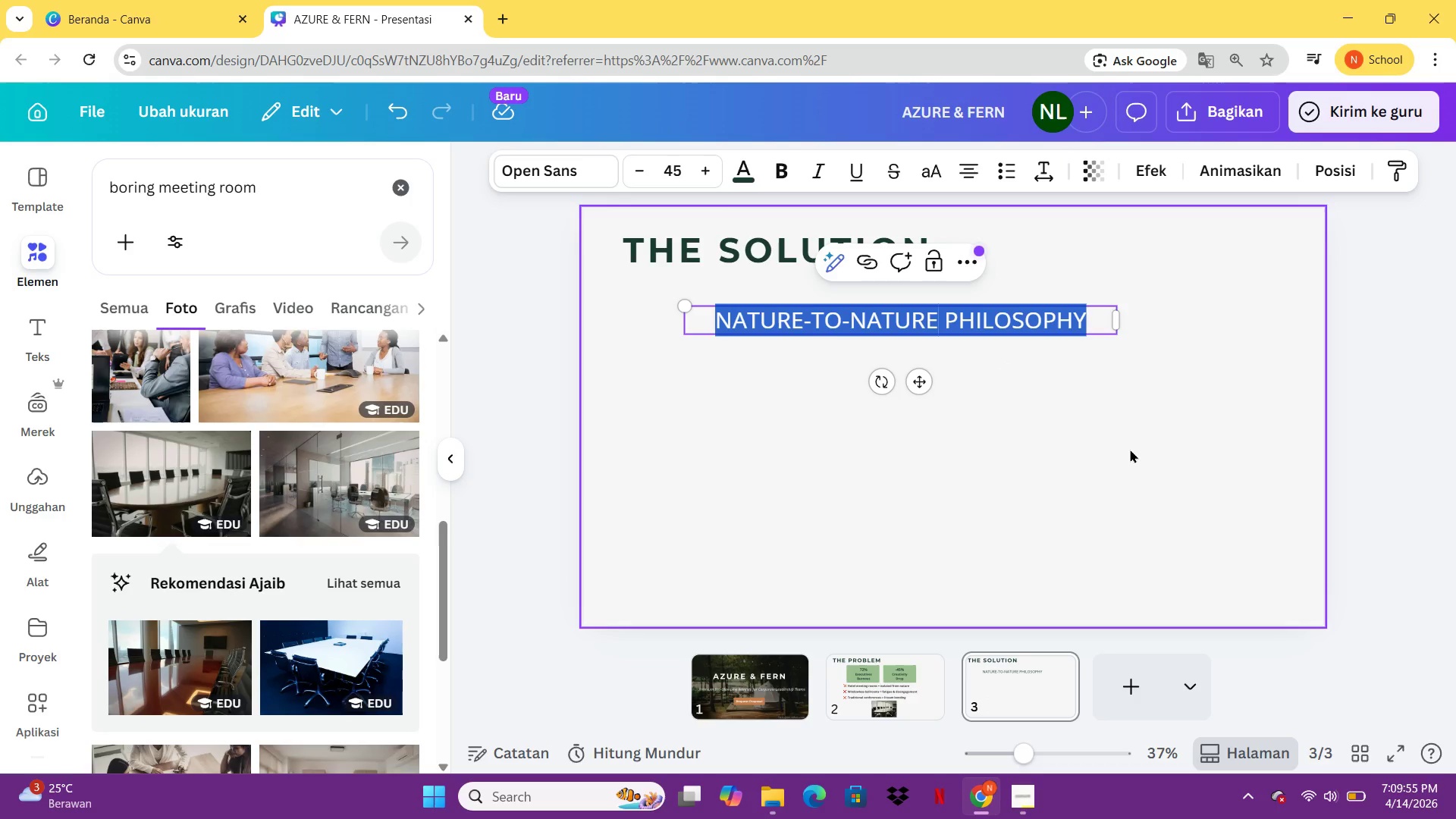 
key(Control+B)
 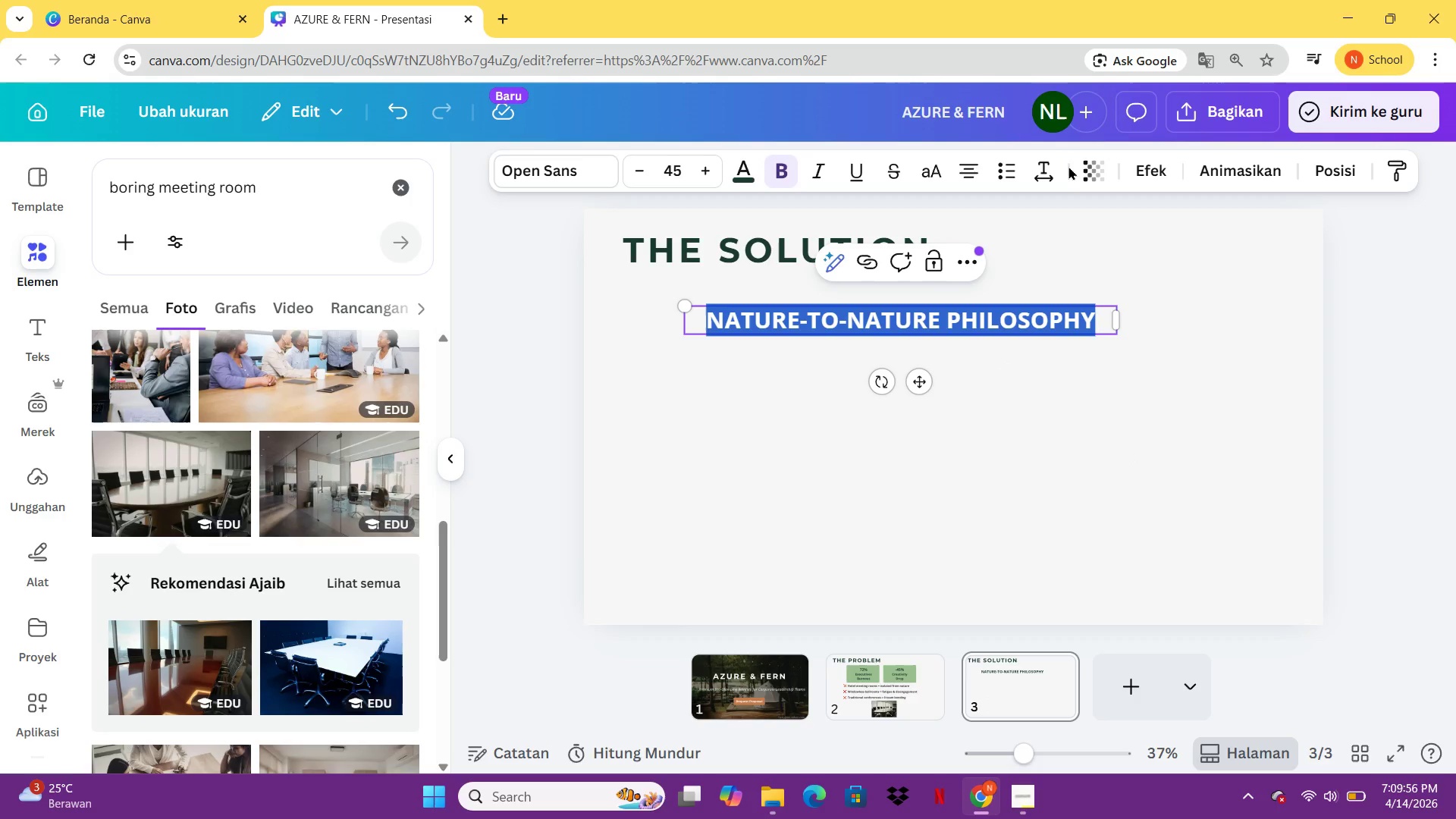 
left_click([1042, 166])
 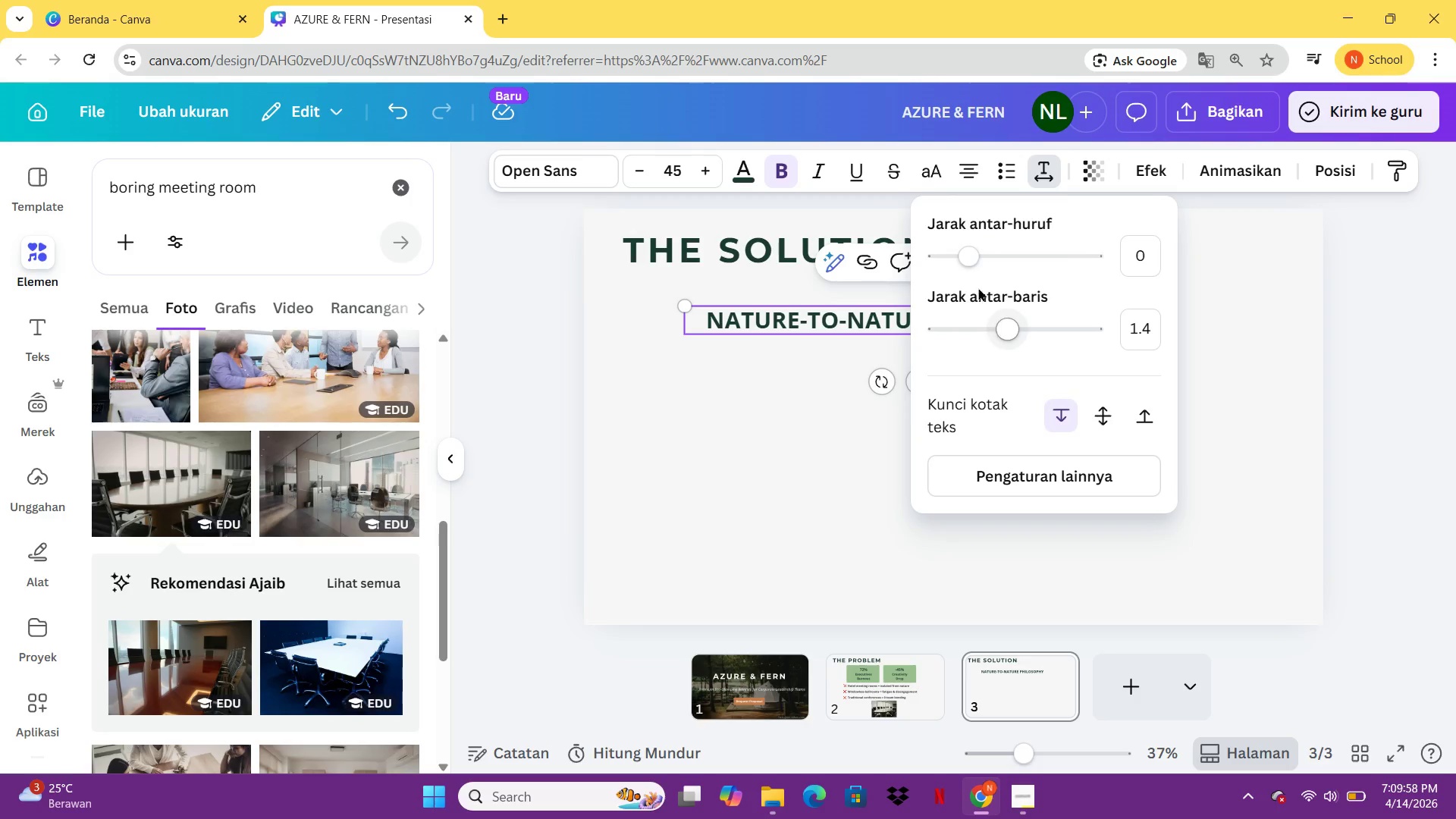 
left_click_drag(start_coordinate=[966, 260], to_coordinate=[981, 271])
 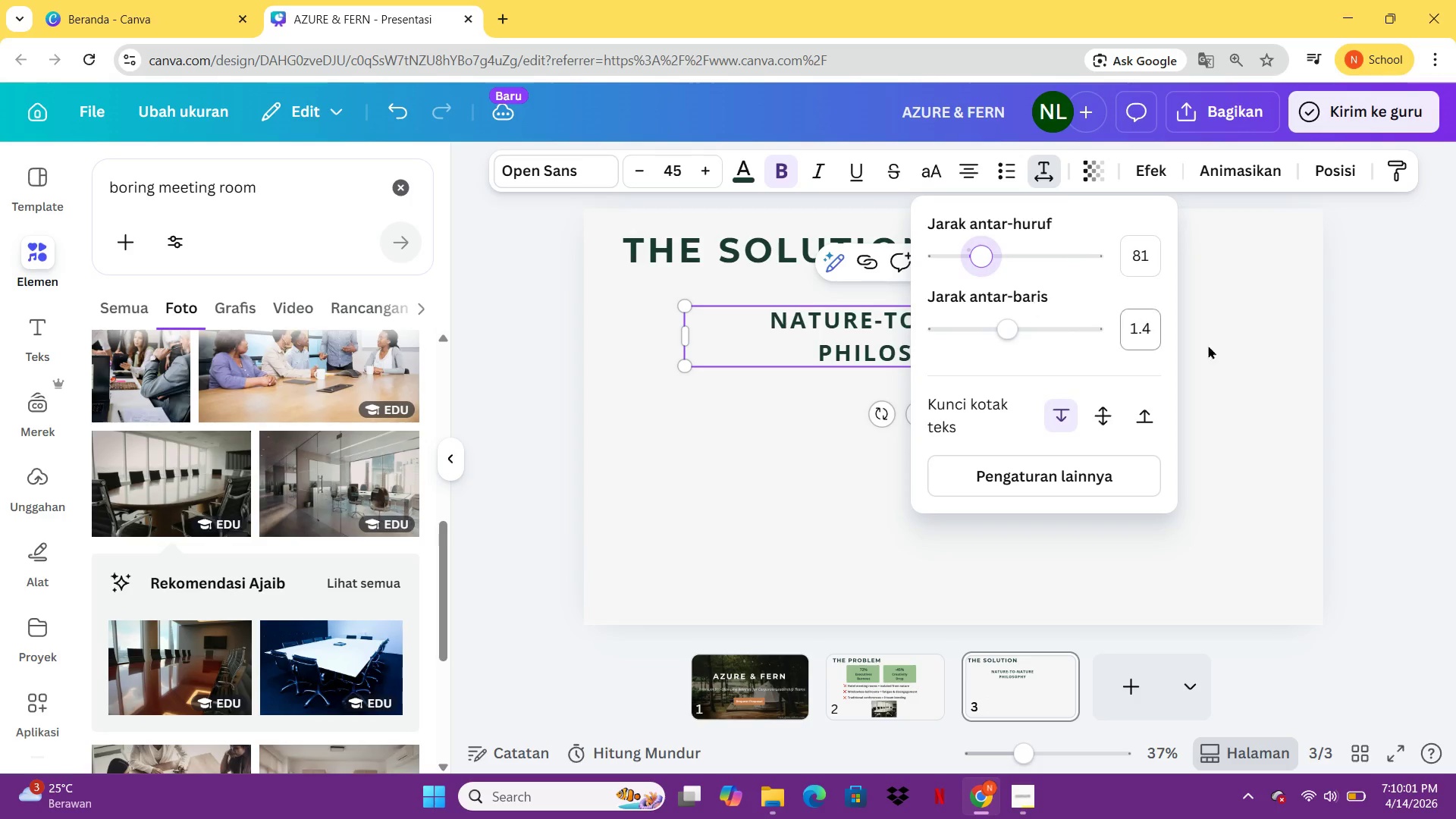 
left_click([1219, 347])
 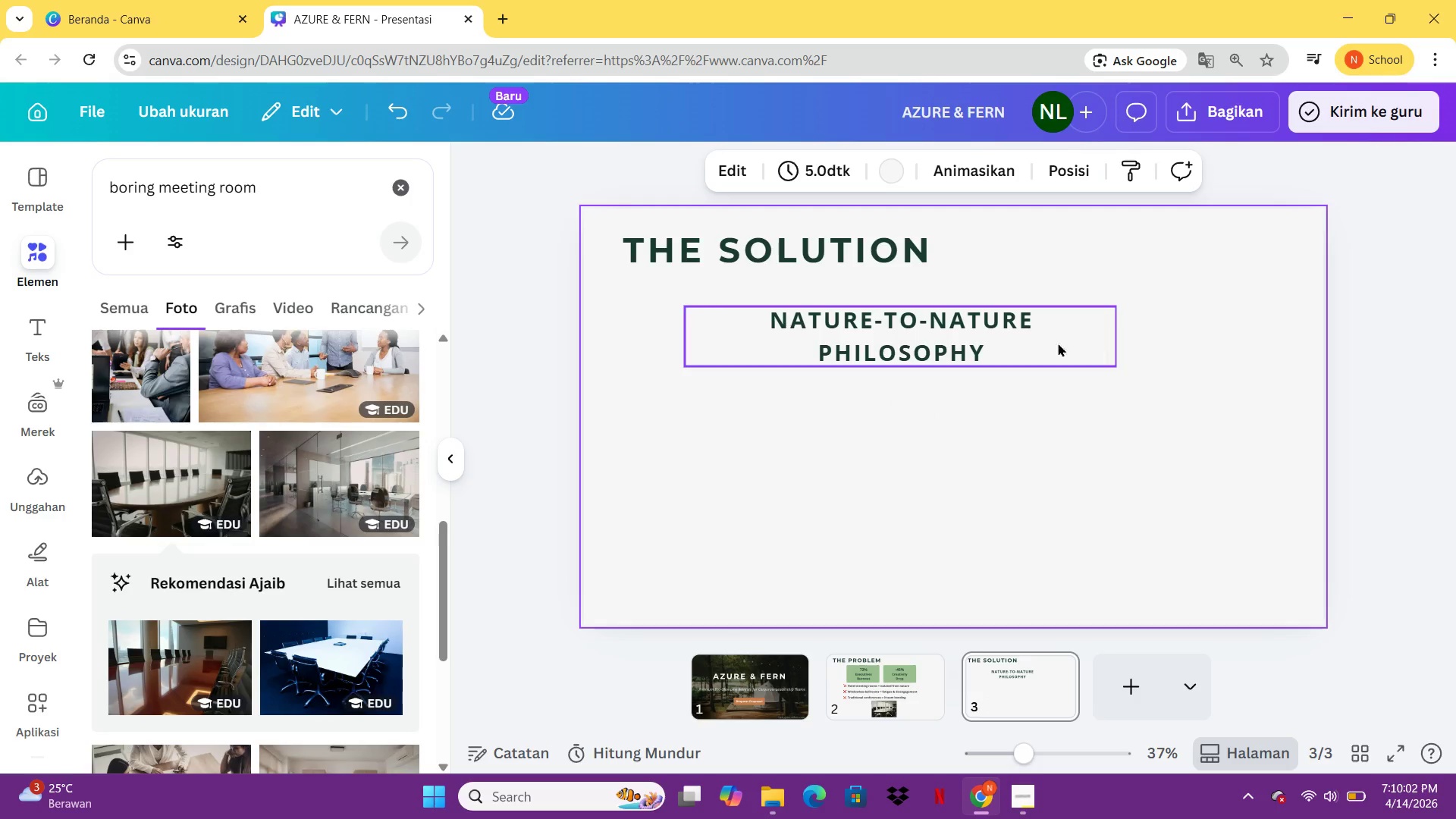 
left_click([1027, 347])
 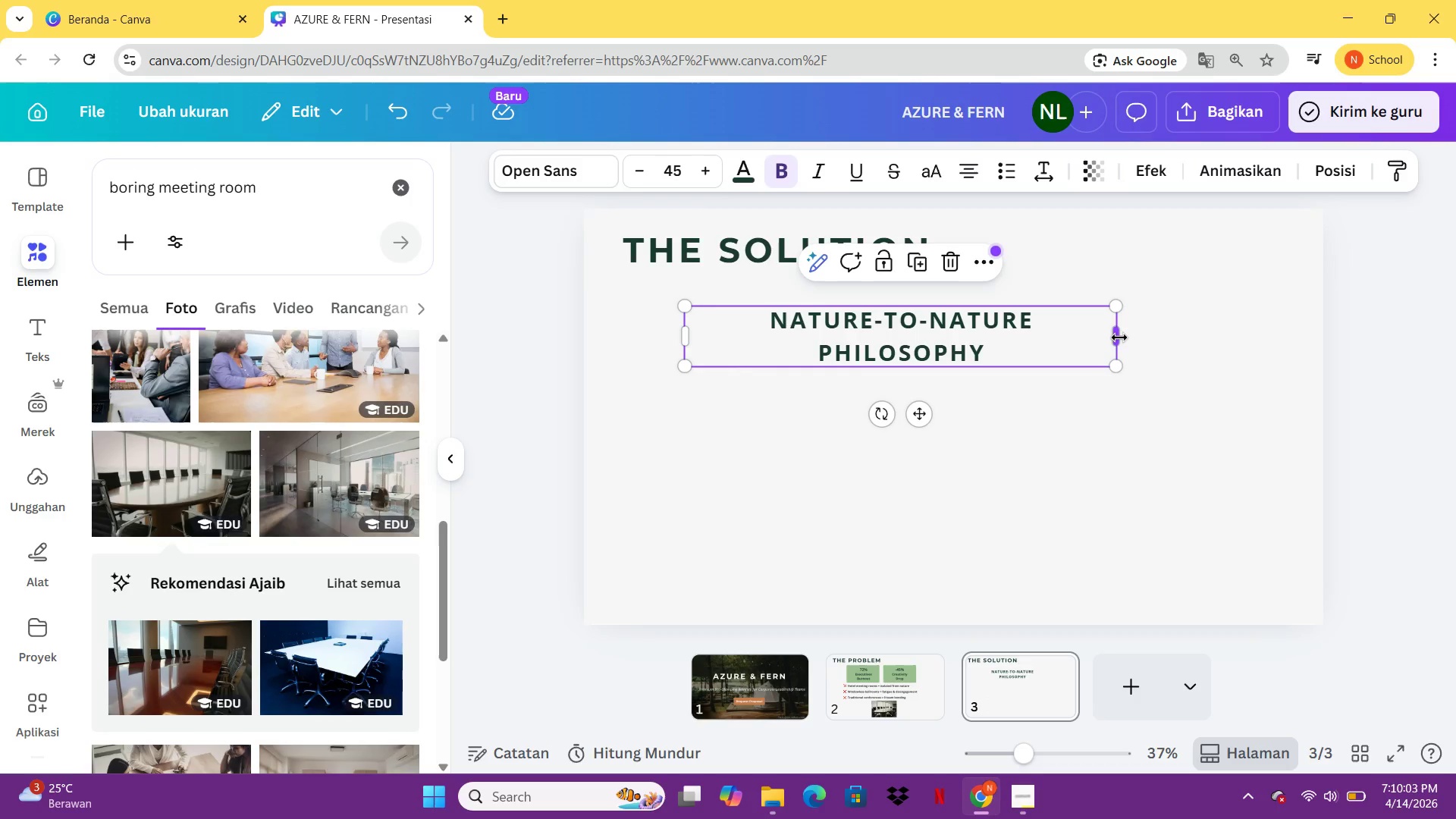 
left_click_drag(start_coordinate=[1119, 337], to_coordinate=[1307, 332])
 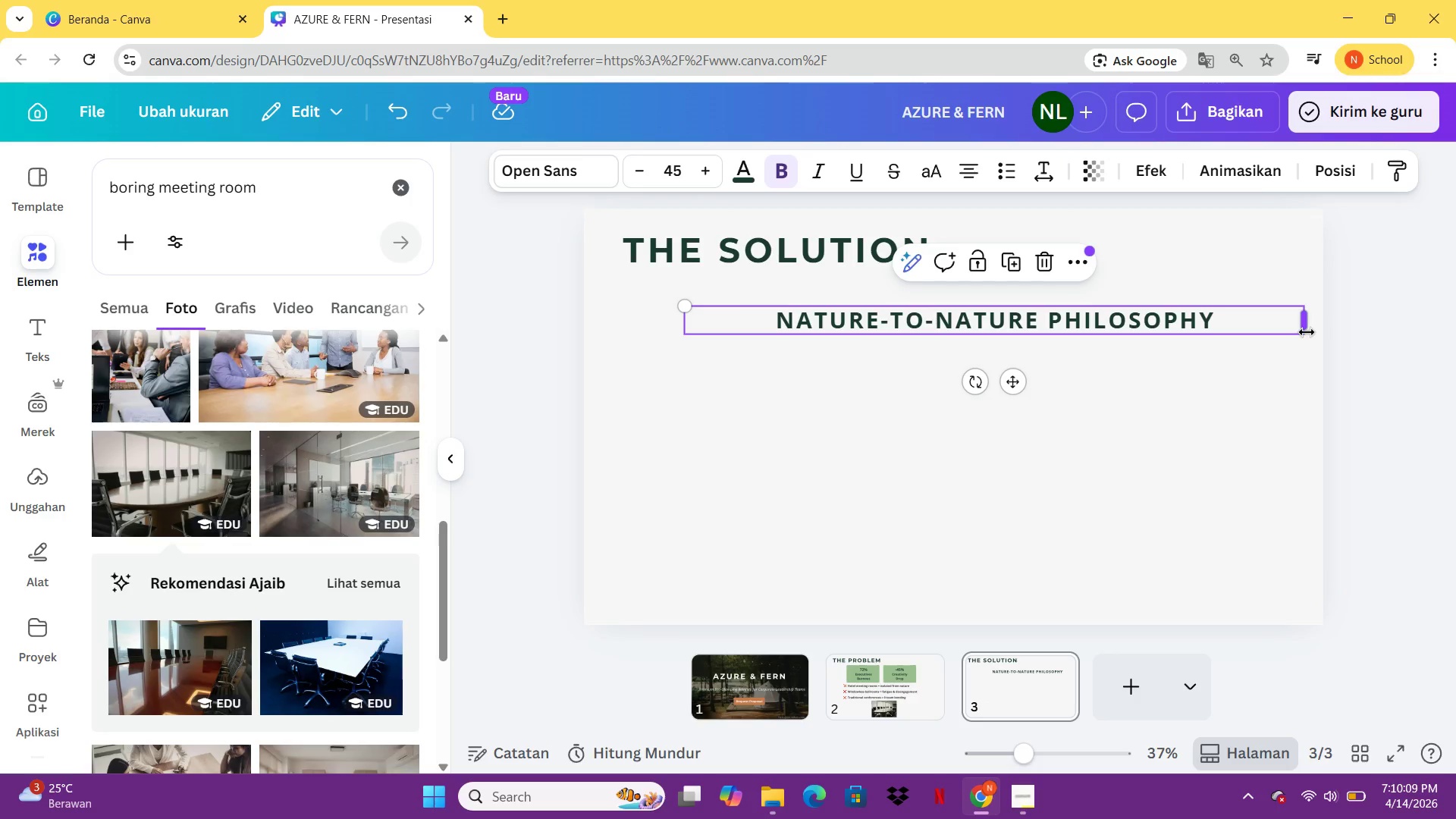 
wait(7.33)
 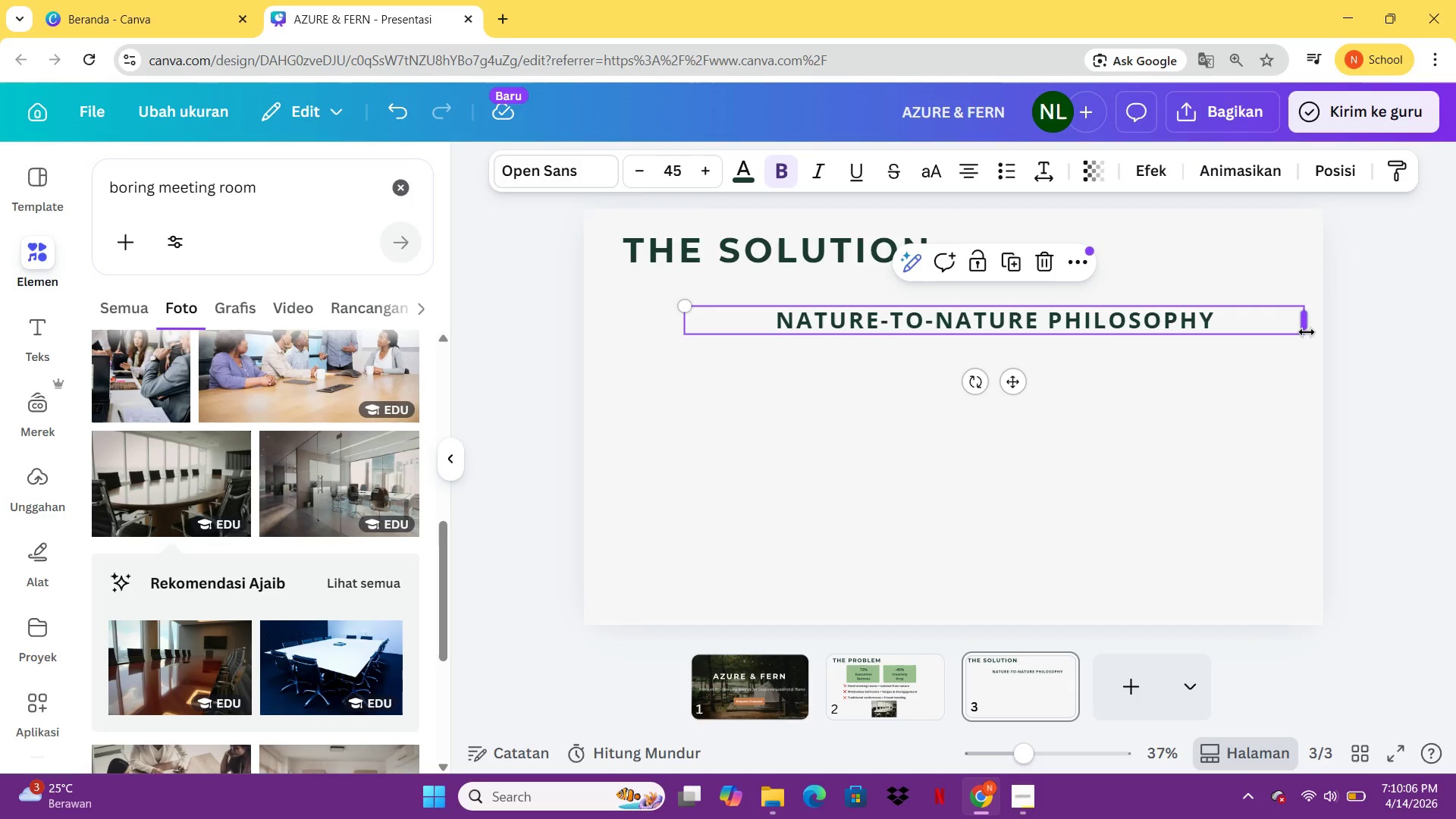 
left_click([1370, 368])
 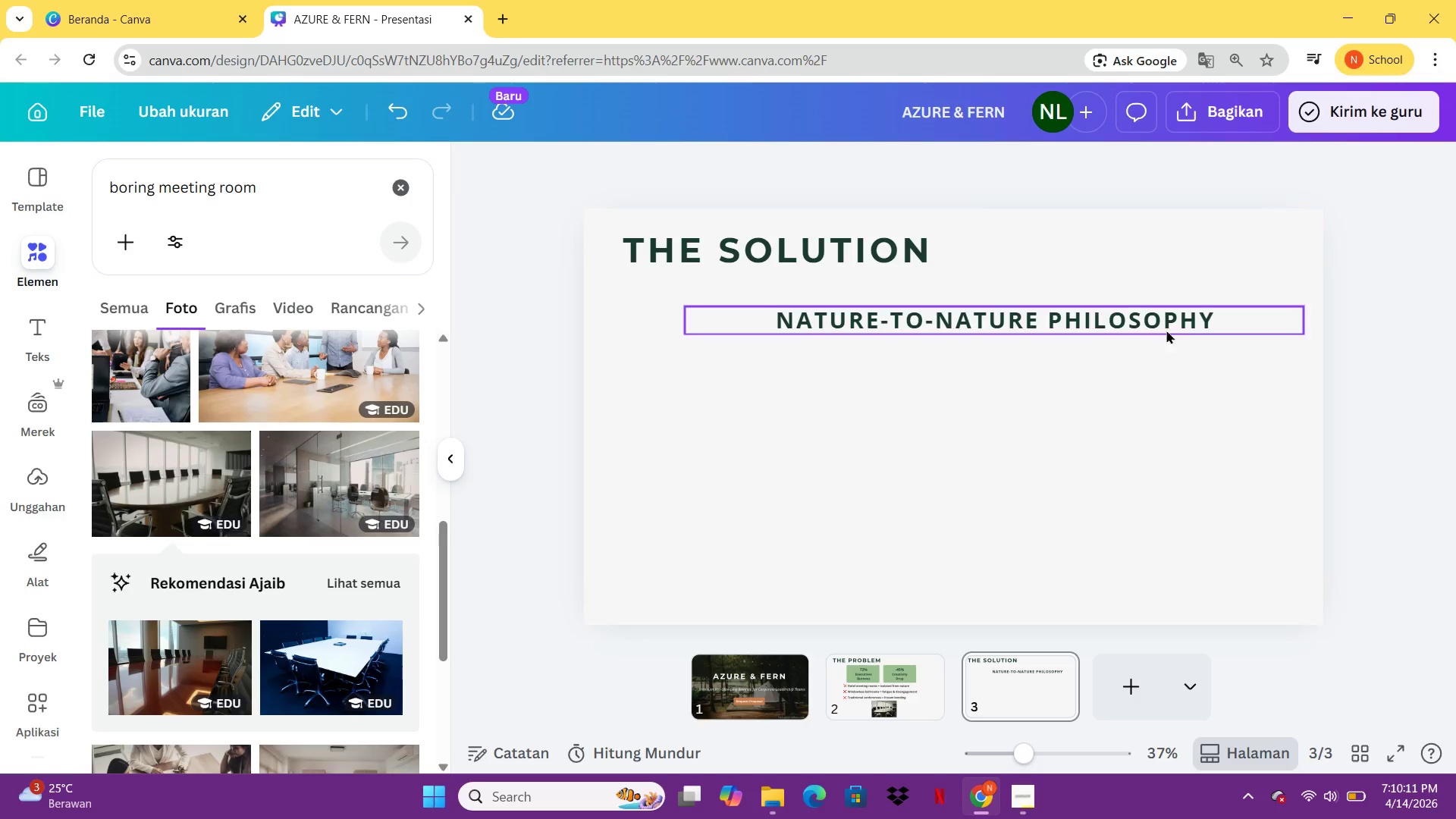 
left_click_drag(start_coordinate=[1163, 328], to_coordinate=[1125, 314])
 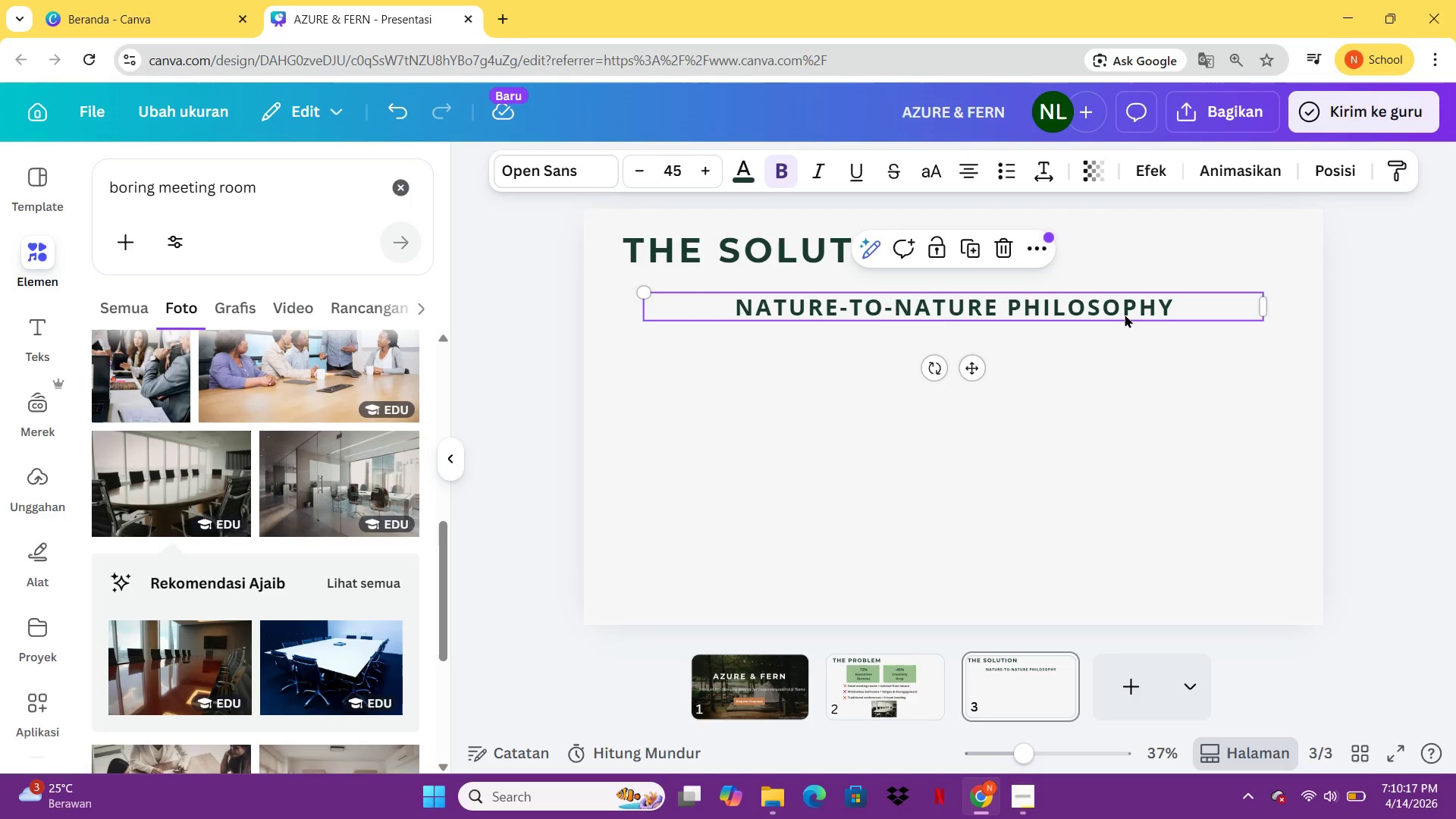 
left_click([1009, 398])
 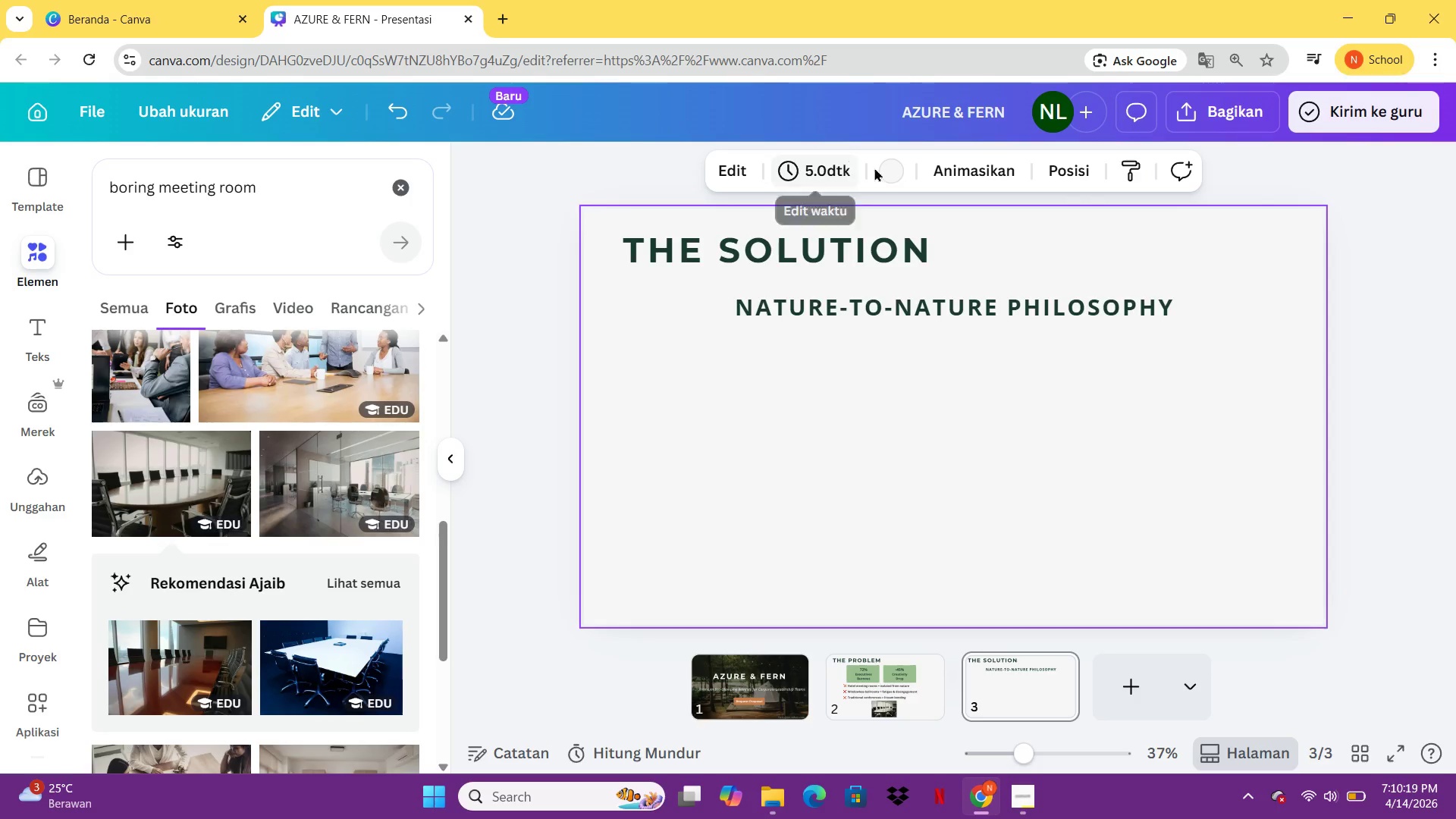 
left_click([888, 168])
 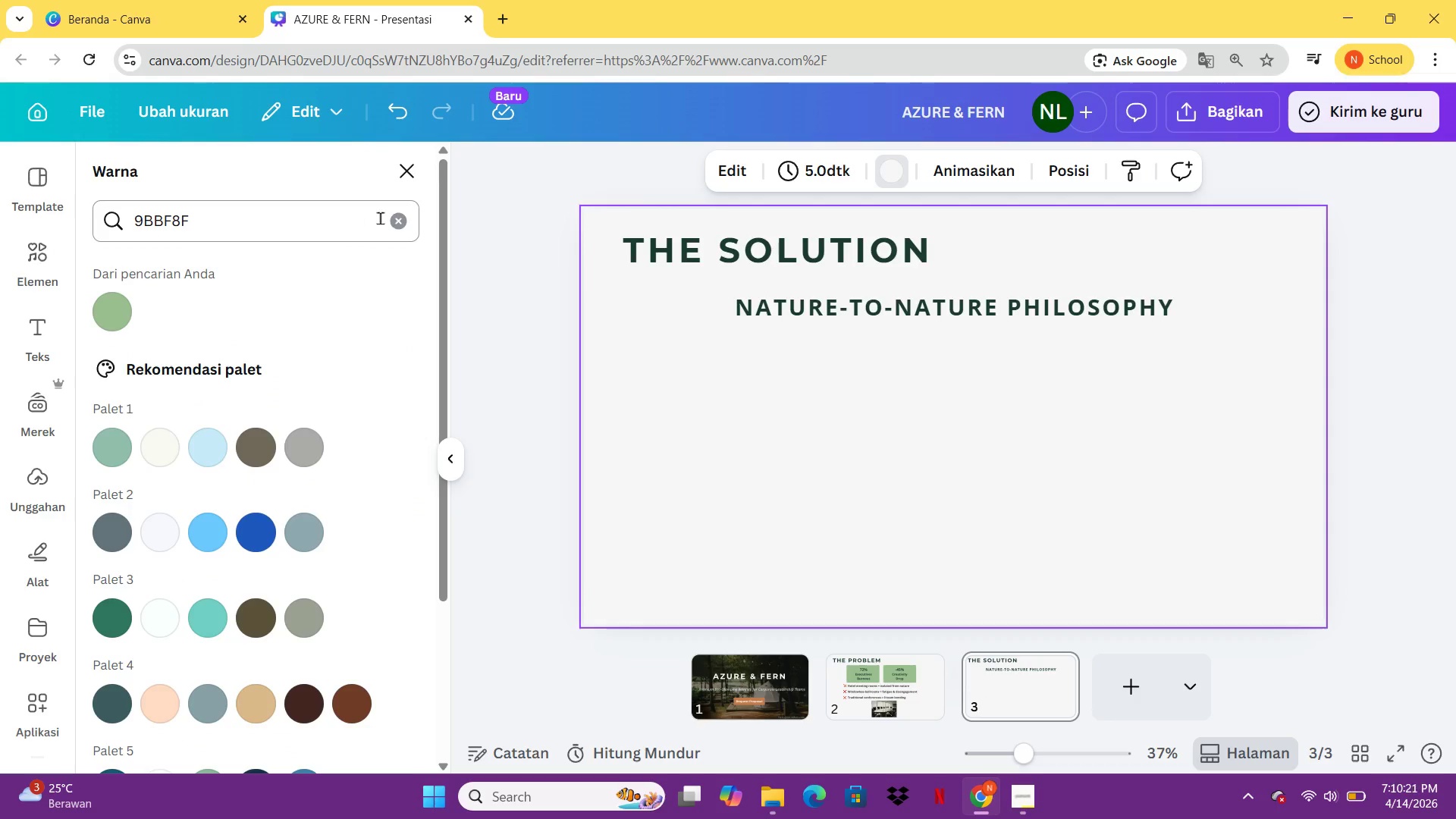 
left_click([409, 219])
 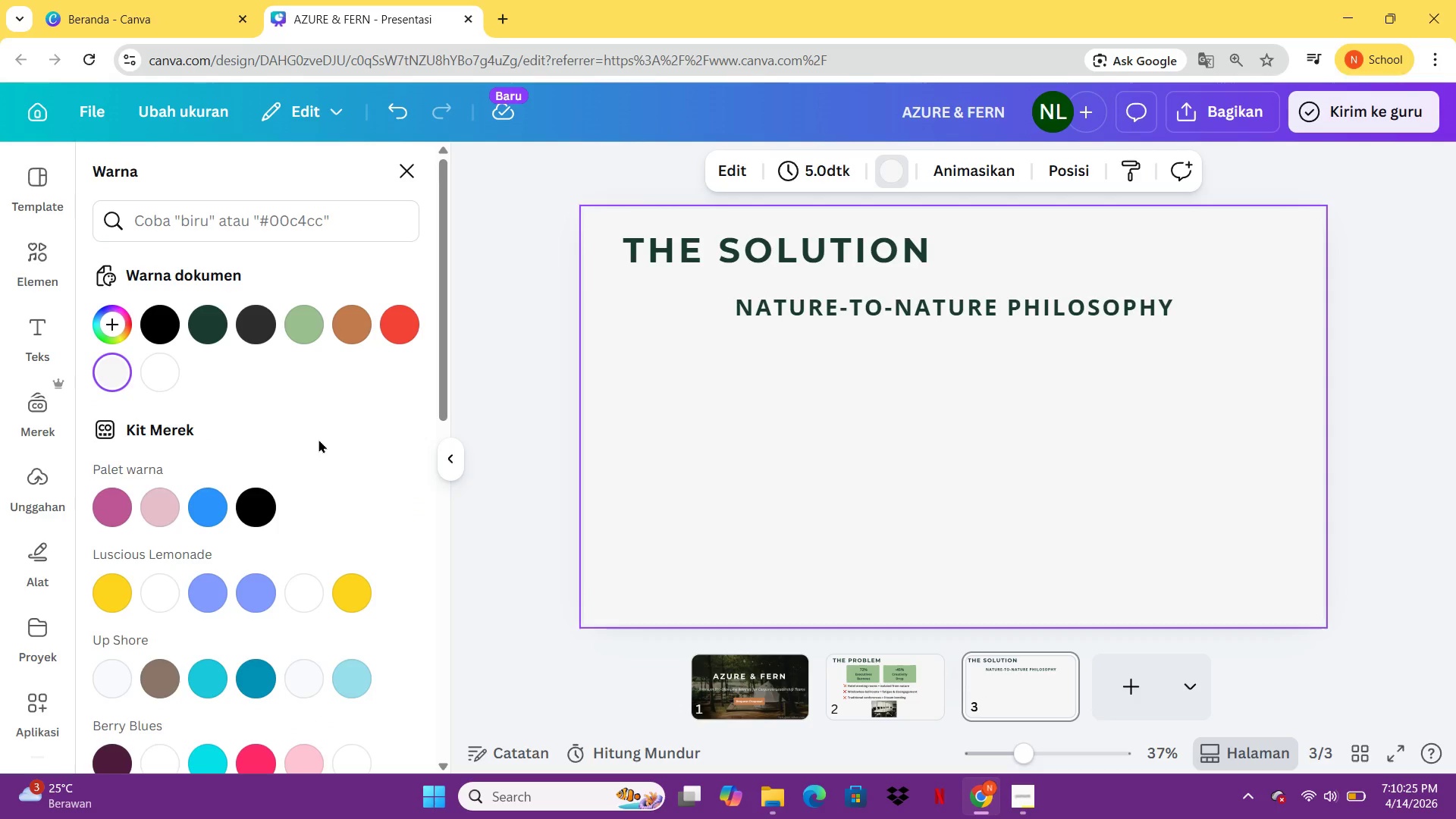 
wait(5.31)
 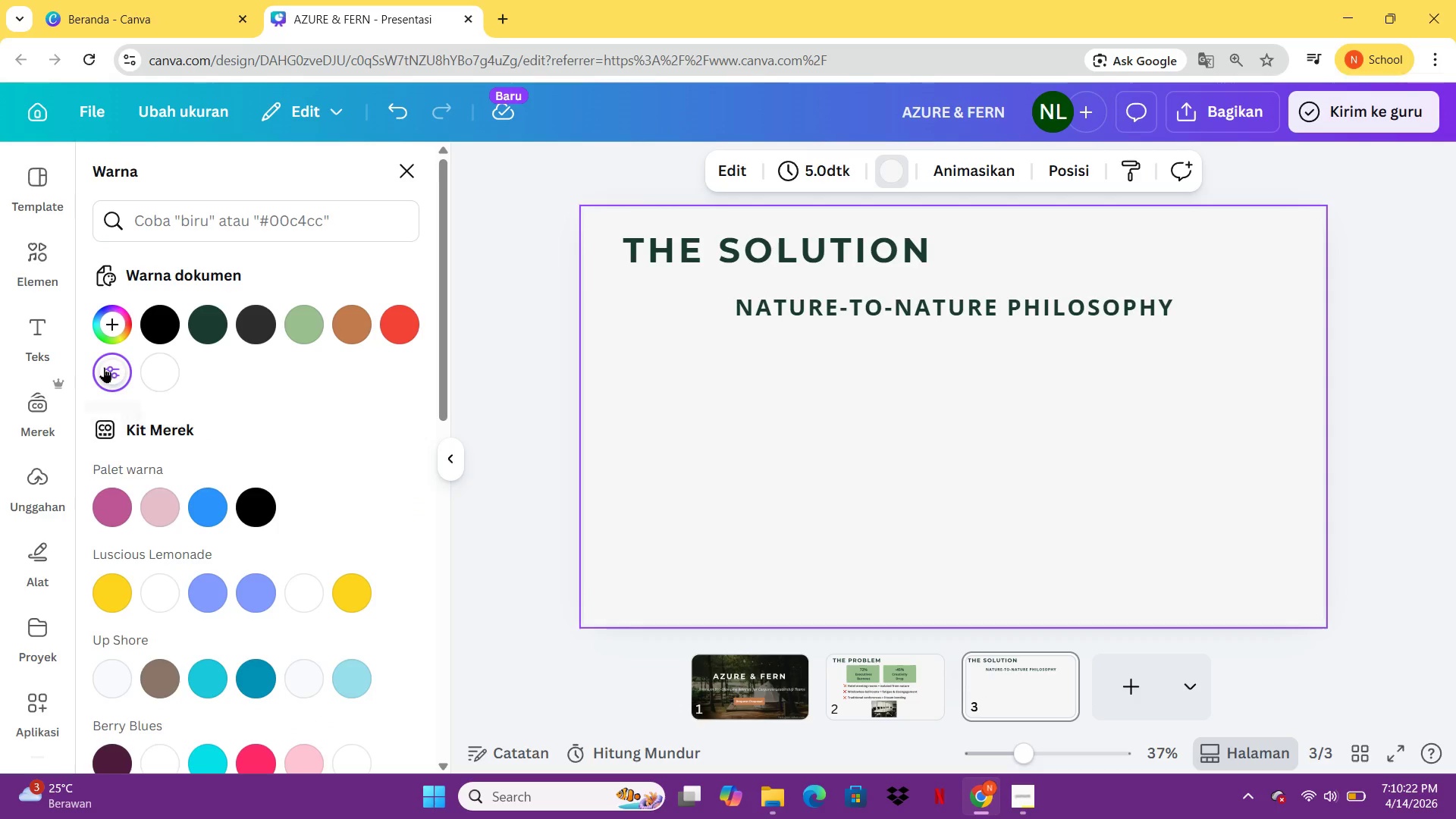 
left_click([816, 253])
 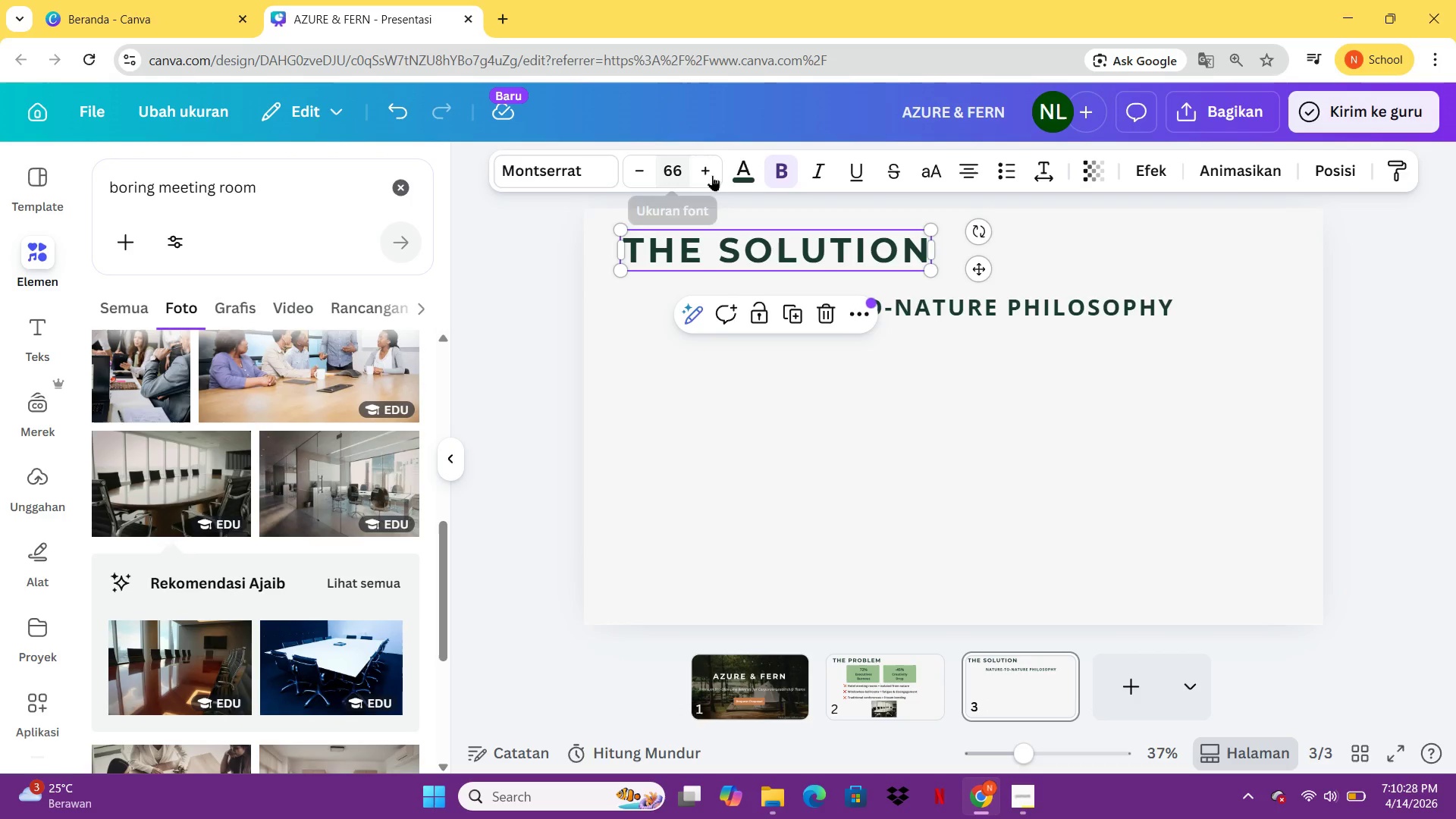 
left_click([755, 177])
 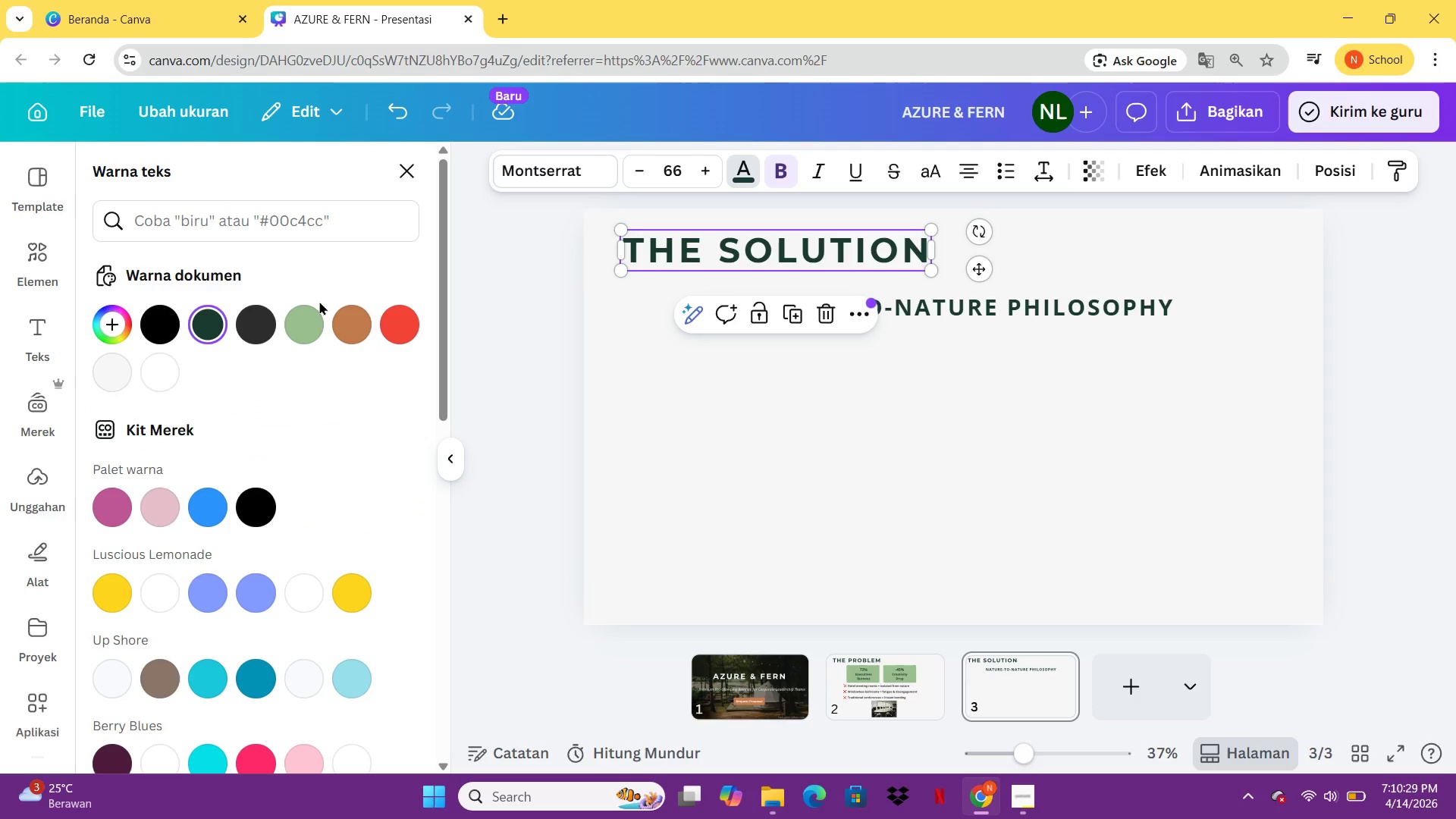 
mouse_move([231, 339])
 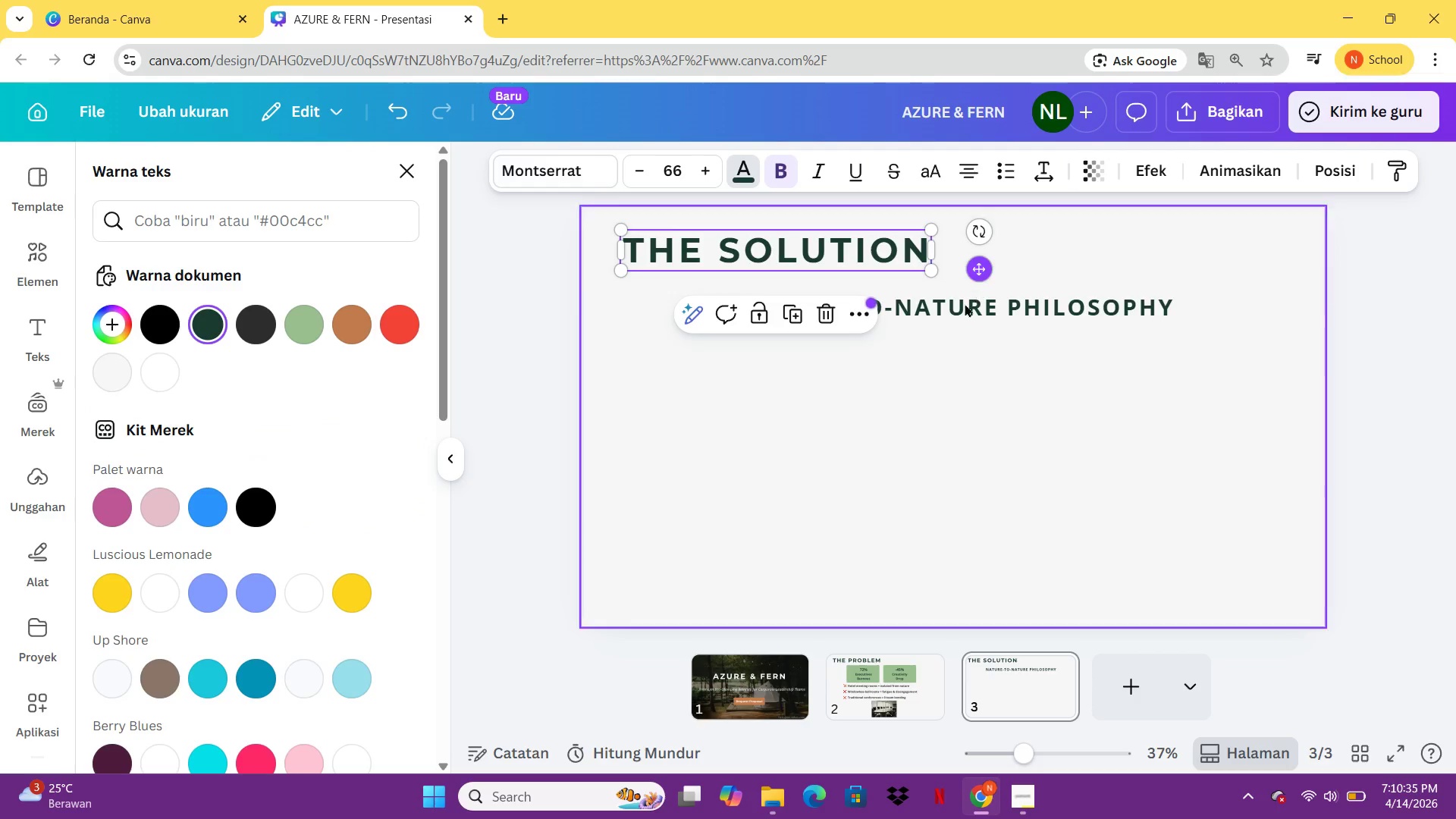 
left_click([956, 315])
 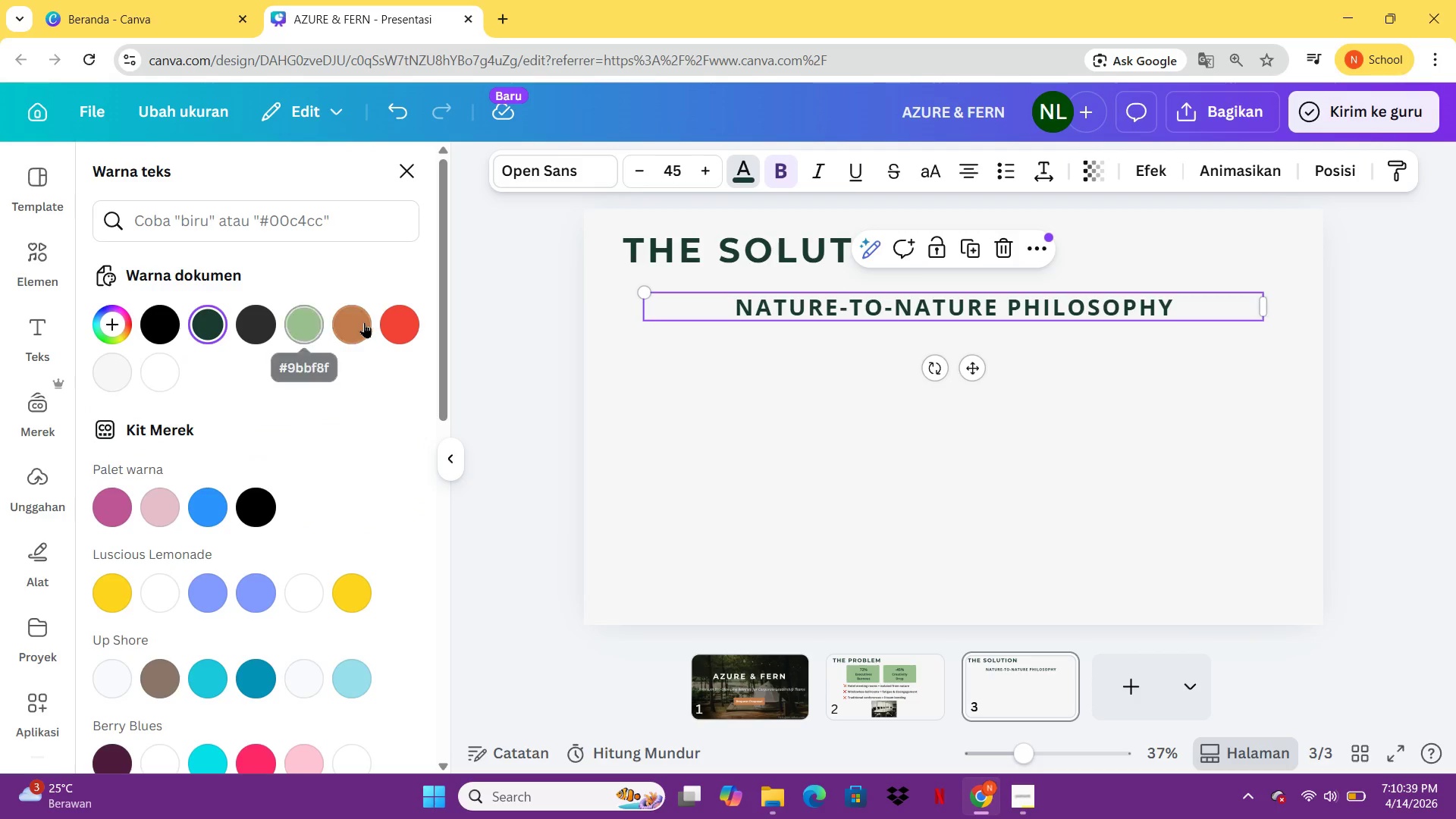 
left_click([350, 322])
 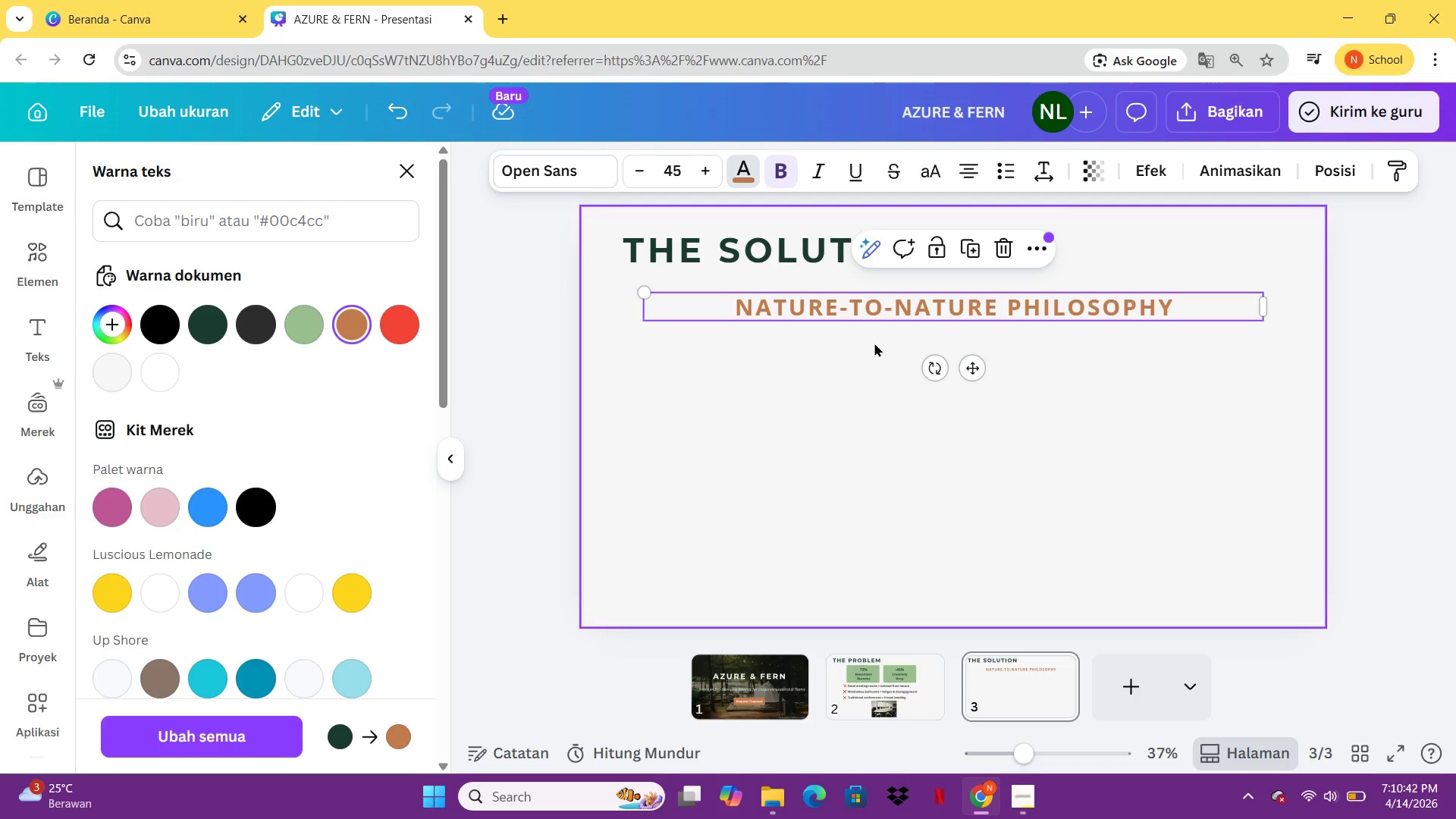 
left_click([874, 343])
 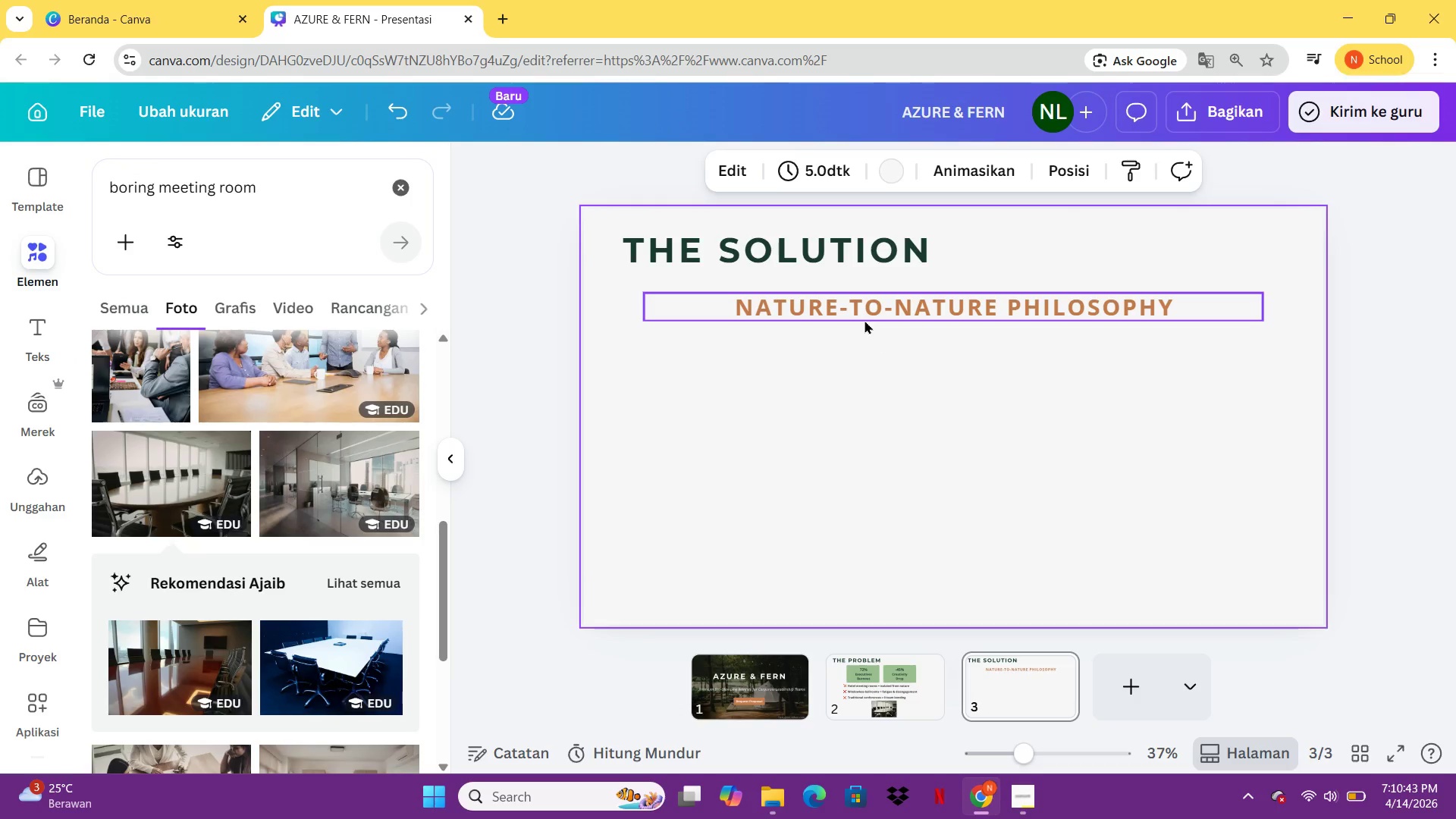 
left_click_drag(start_coordinate=[864, 320], to_coordinate=[862, 314])
 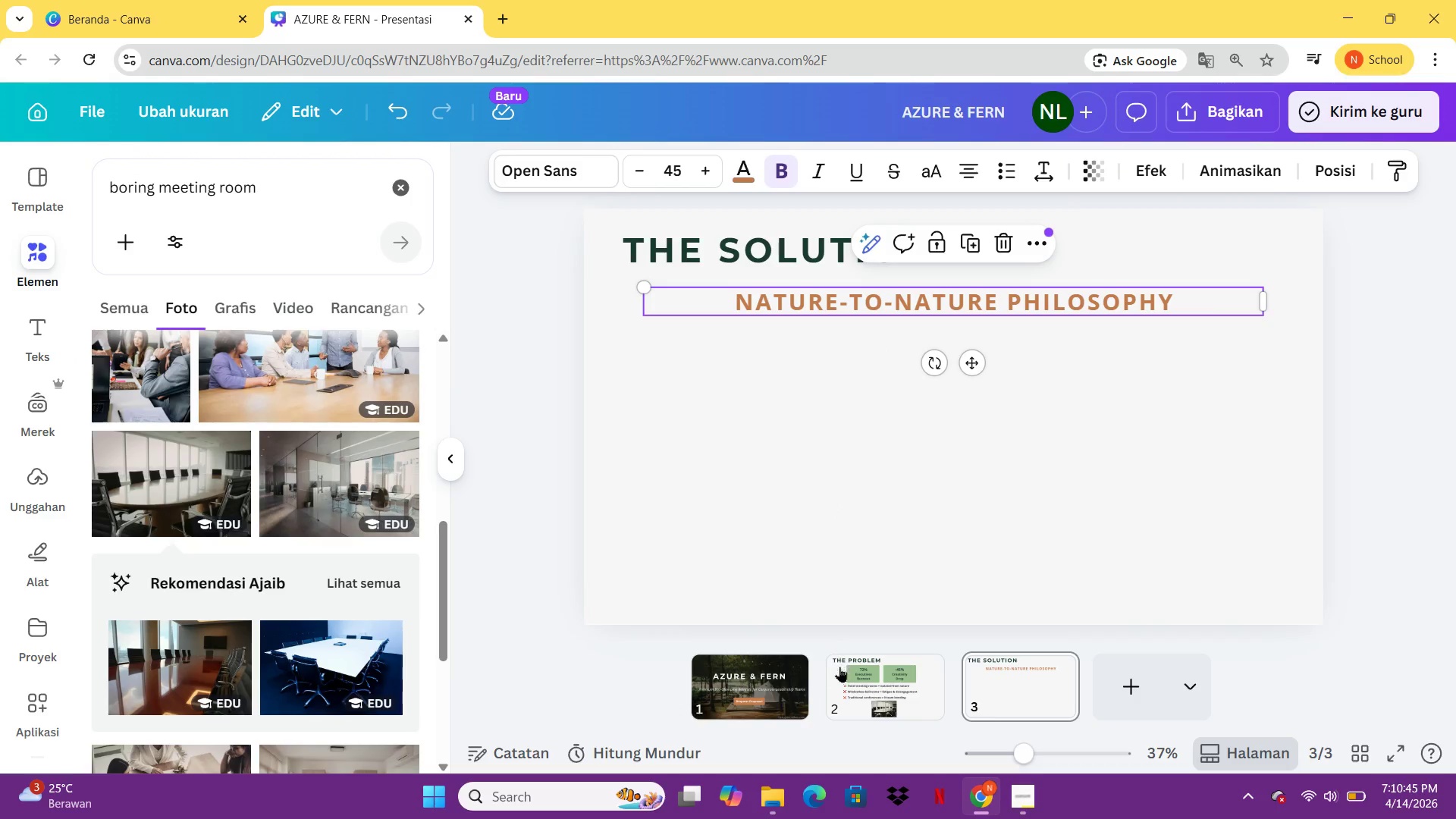 
left_click([839, 669])
 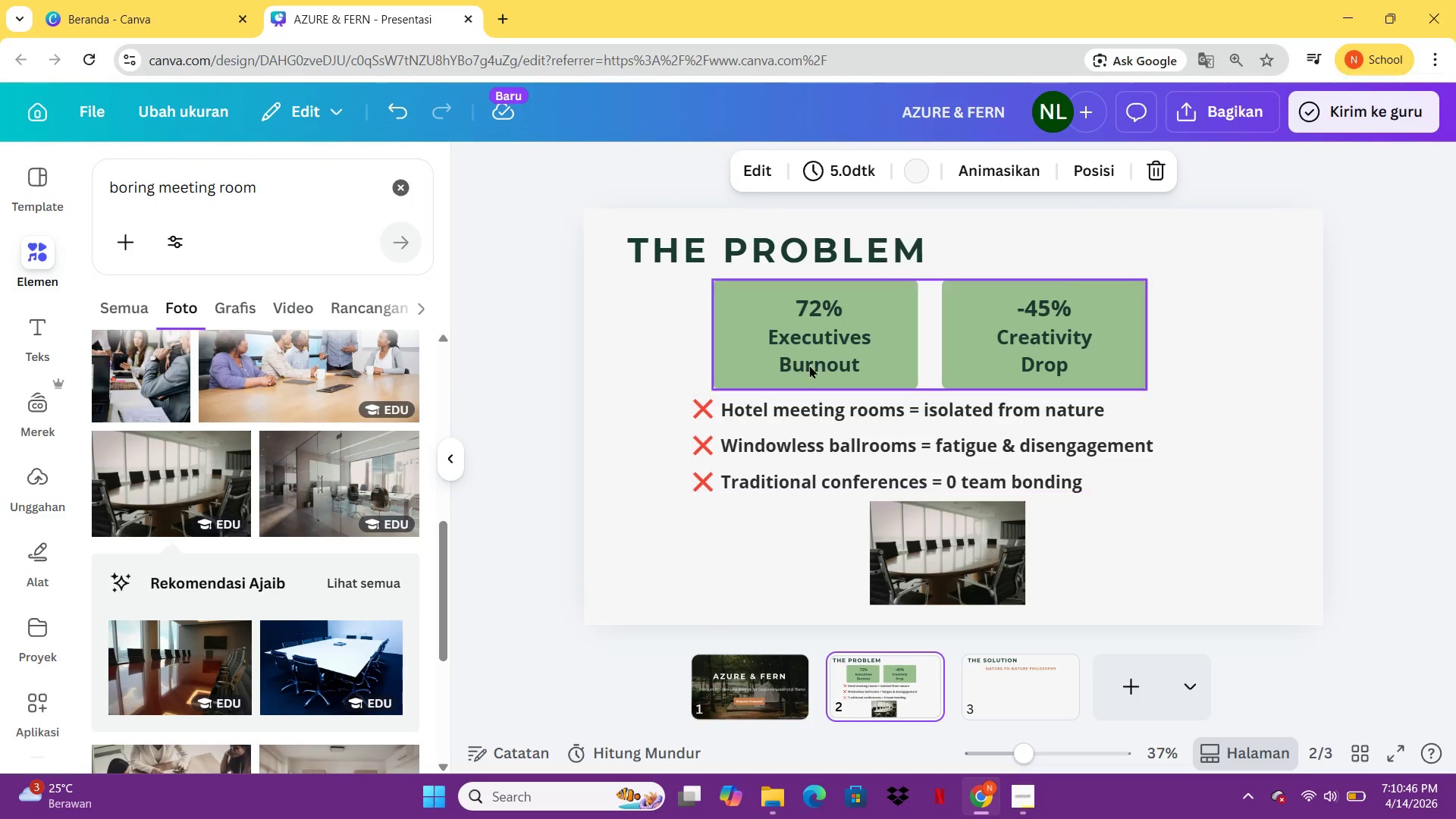 
left_click([809, 362])
 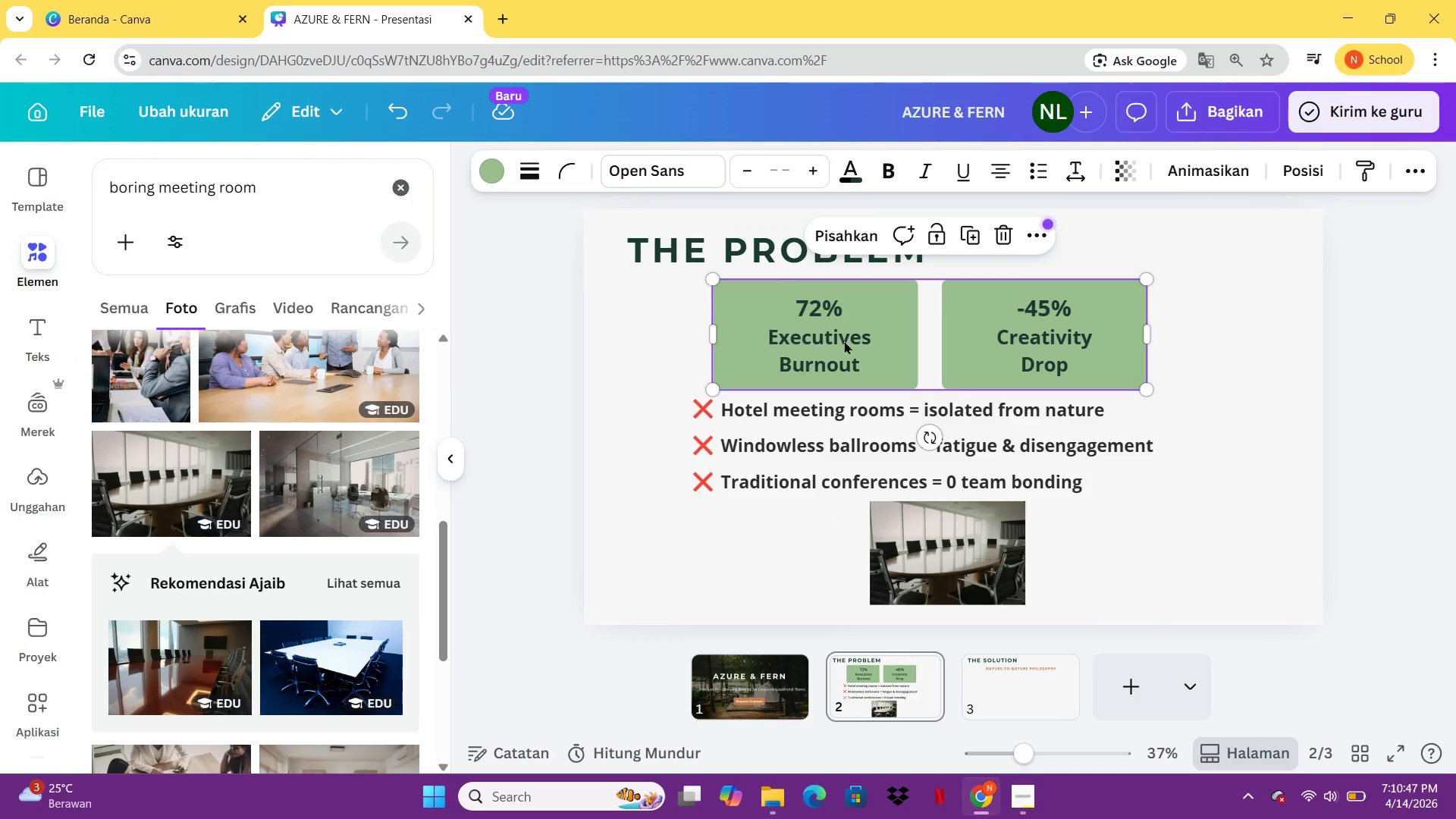 
left_click([826, 340])
 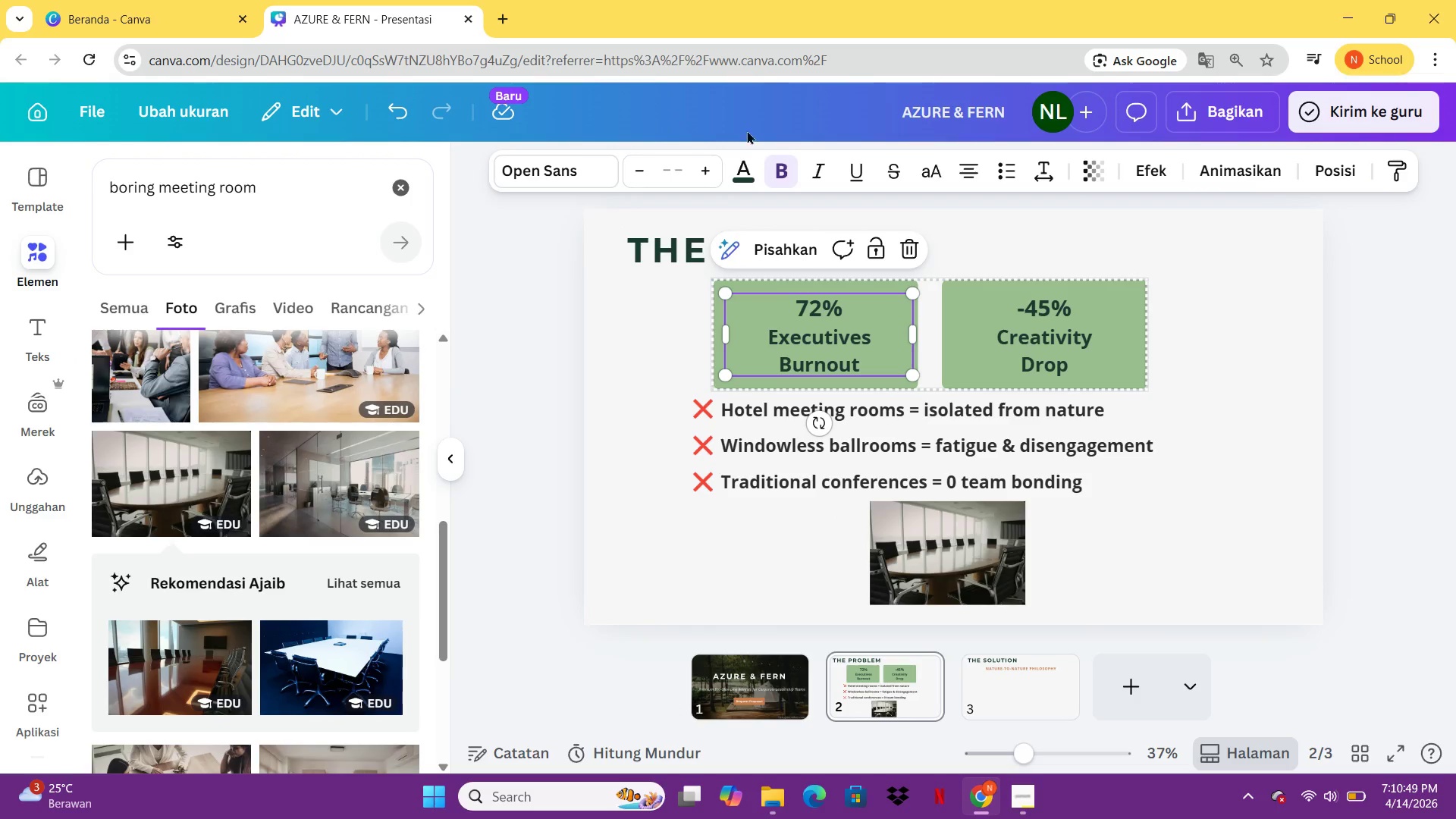 
left_click([744, 187])
 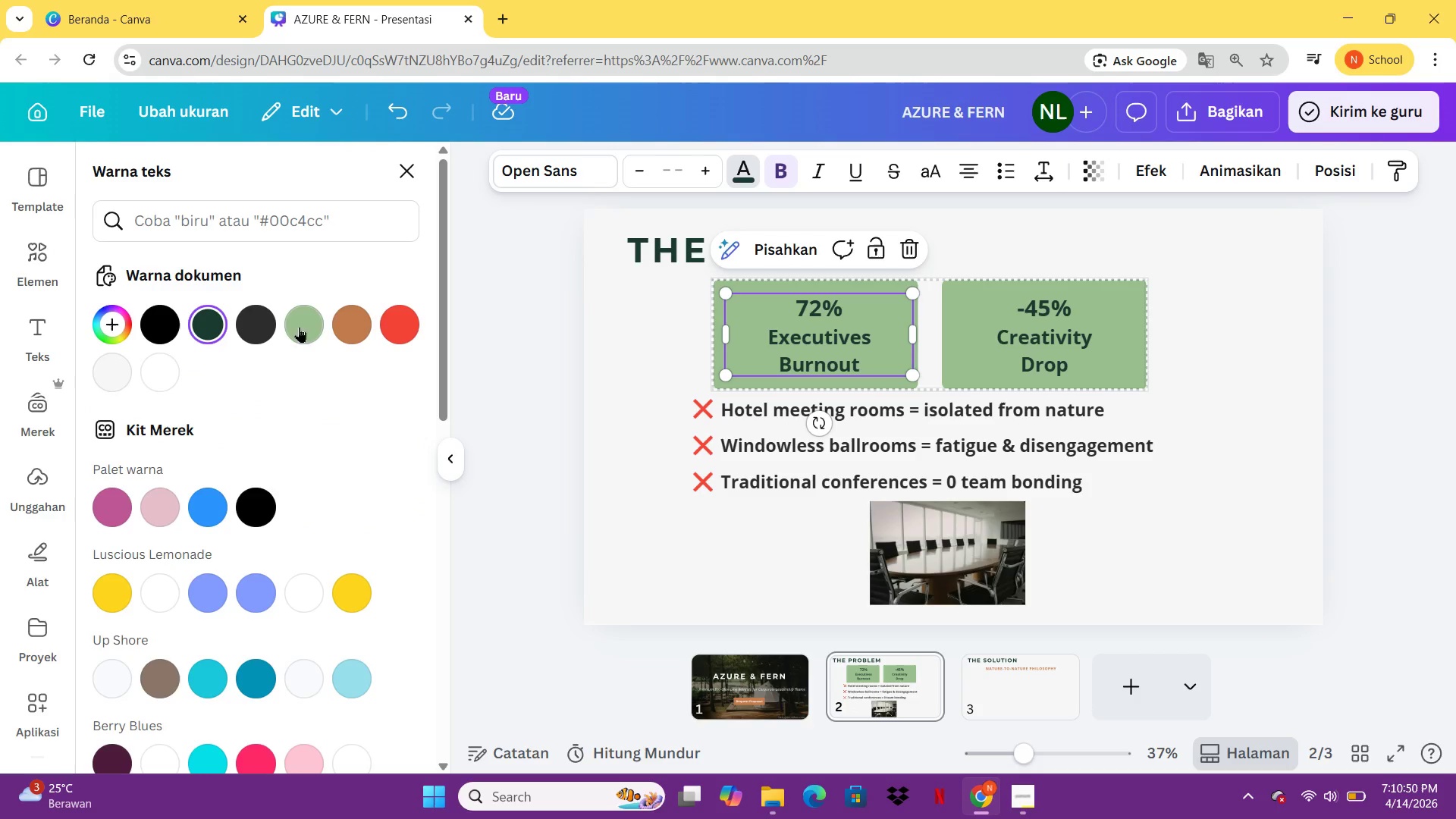 
left_click([355, 322])
 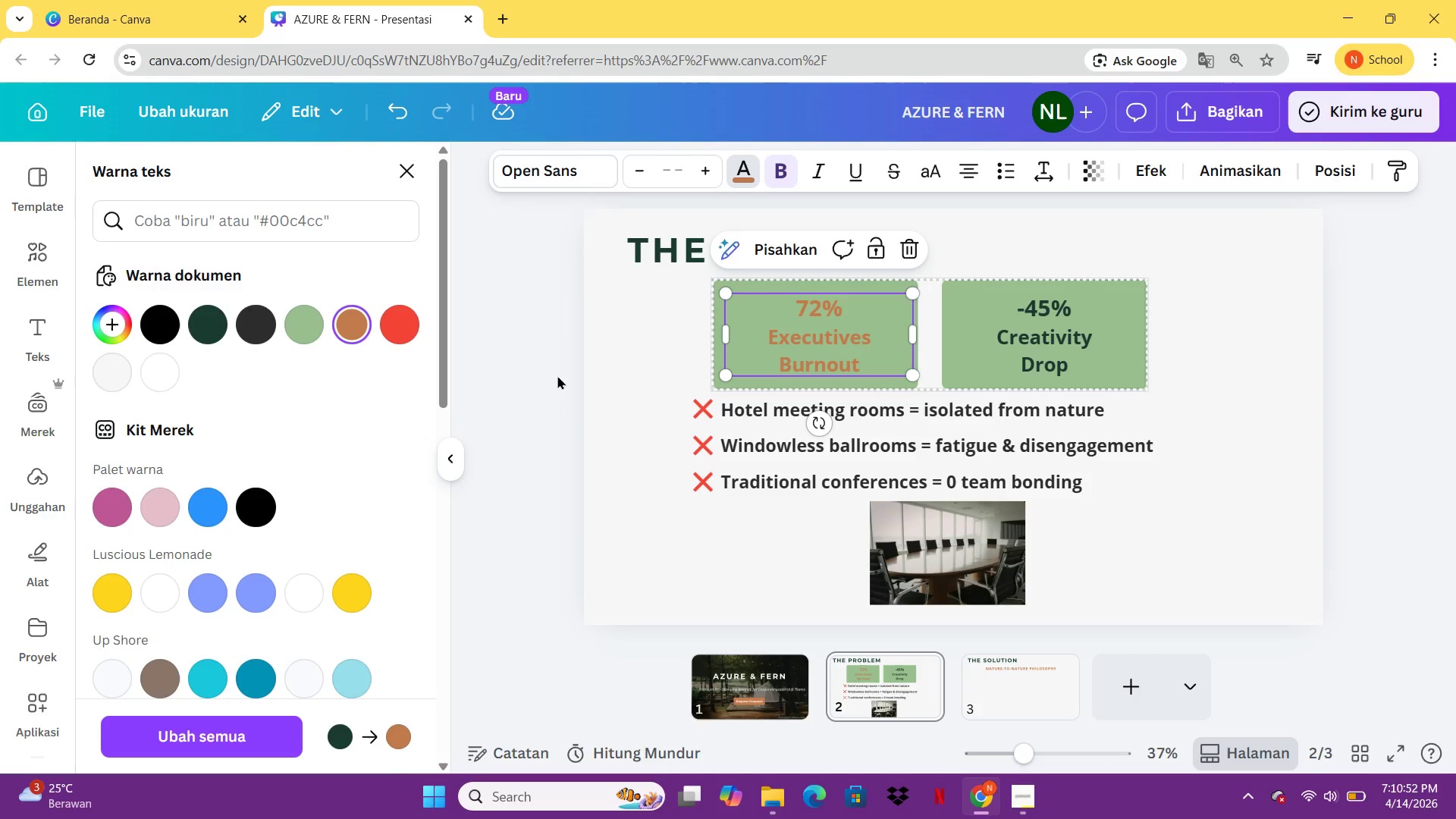 
left_click([557, 375])
 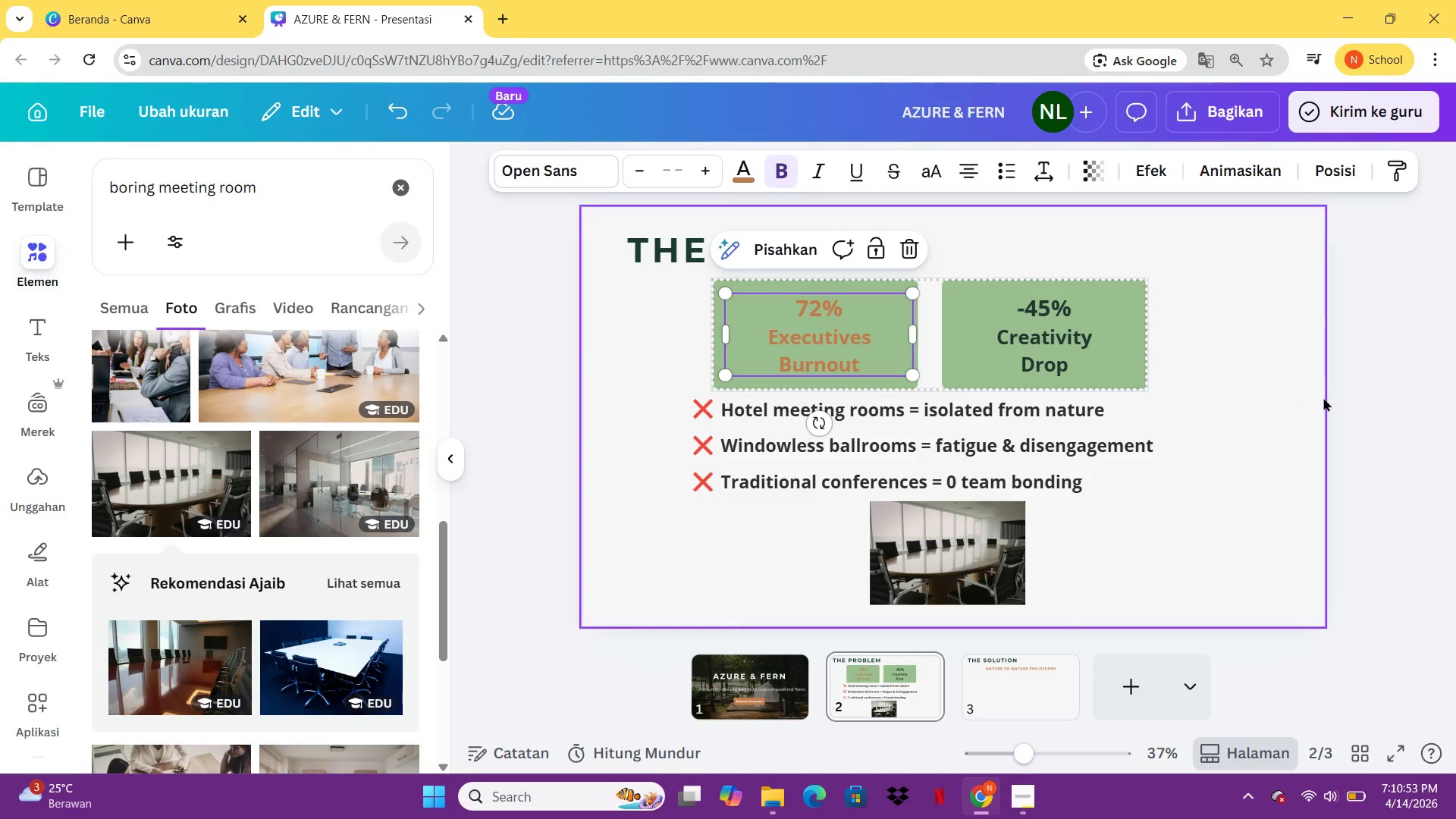 
left_click([1331, 397])
 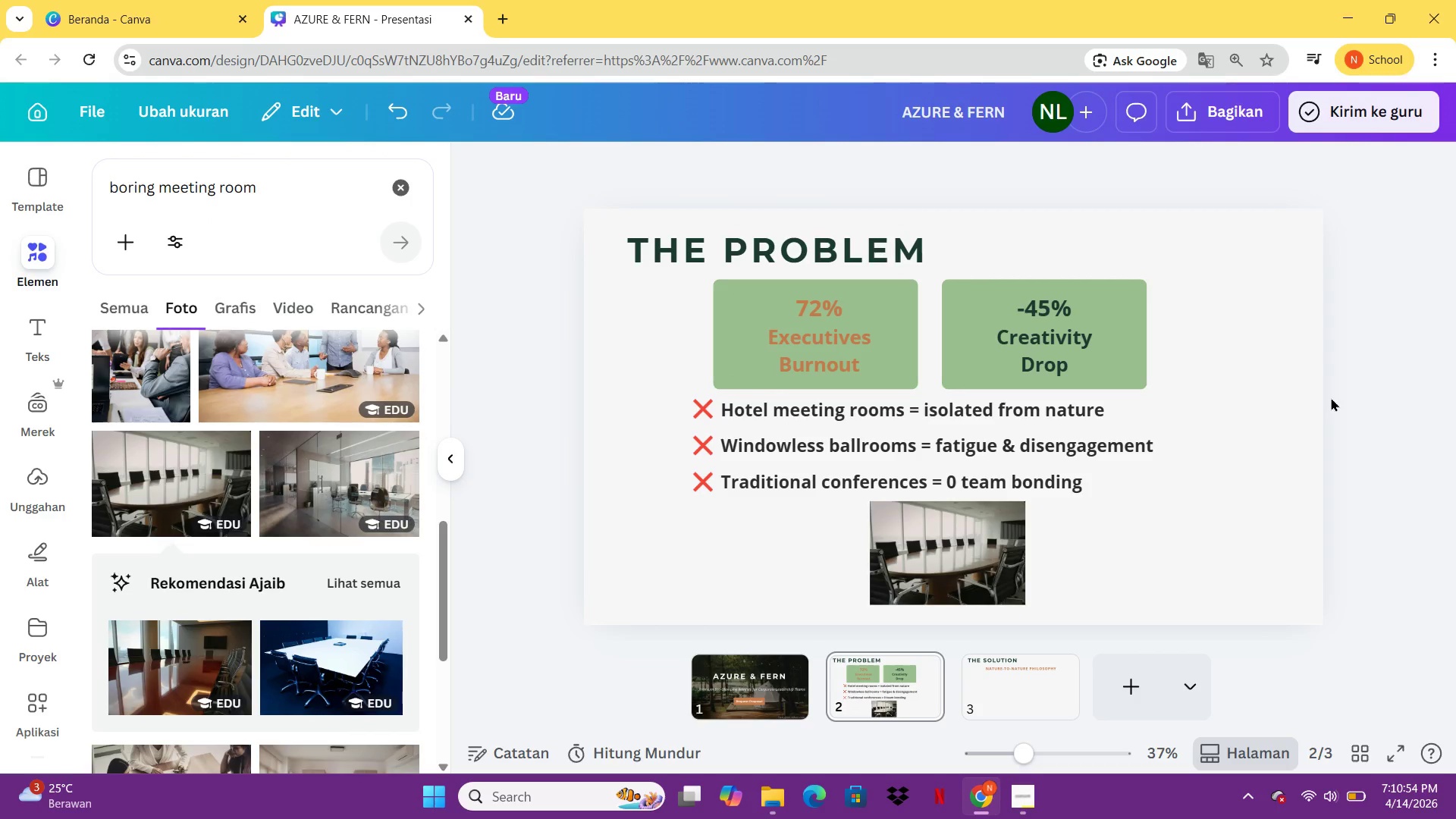 
key(Control+Z)
 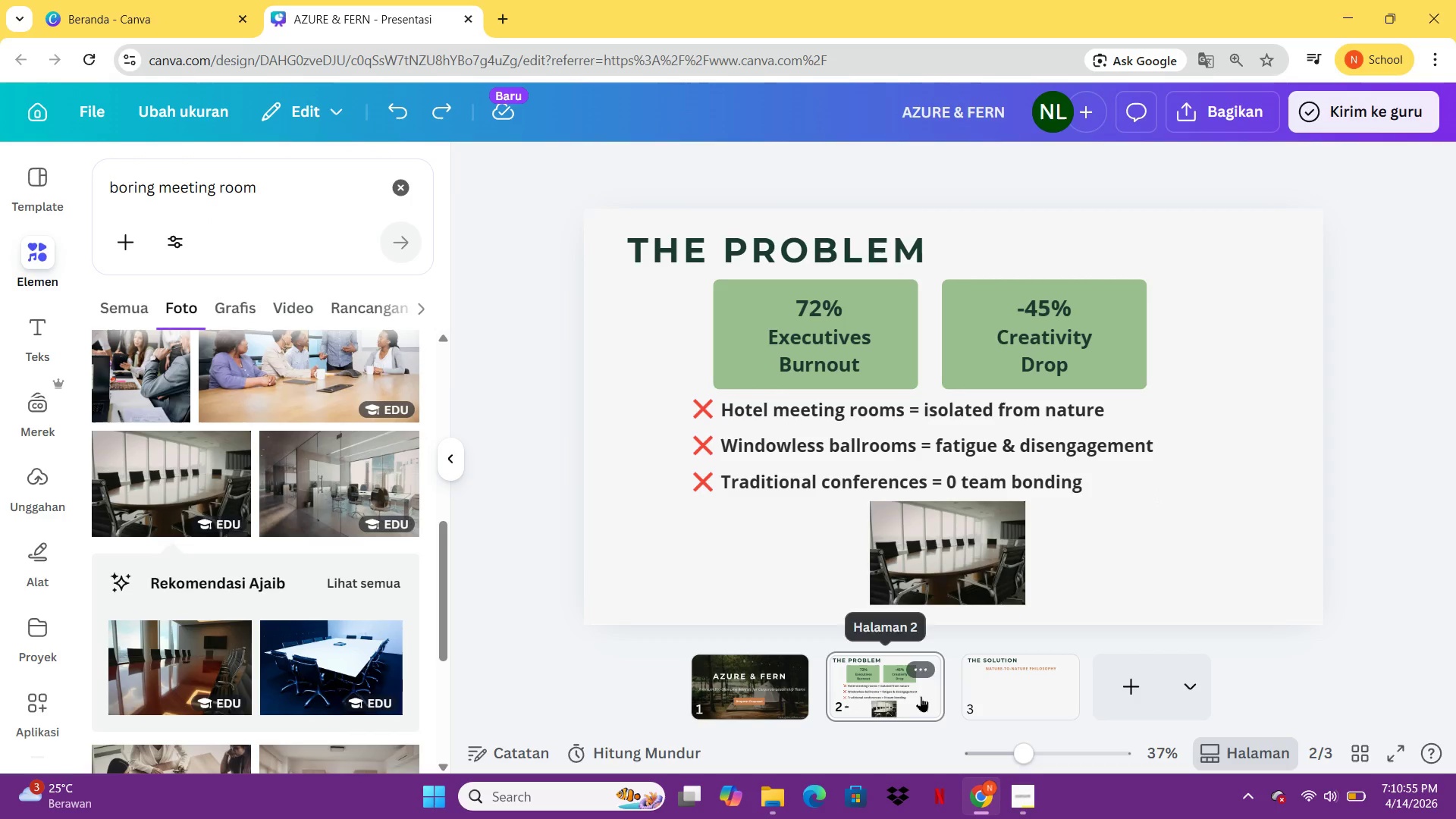 
left_click([969, 688])
 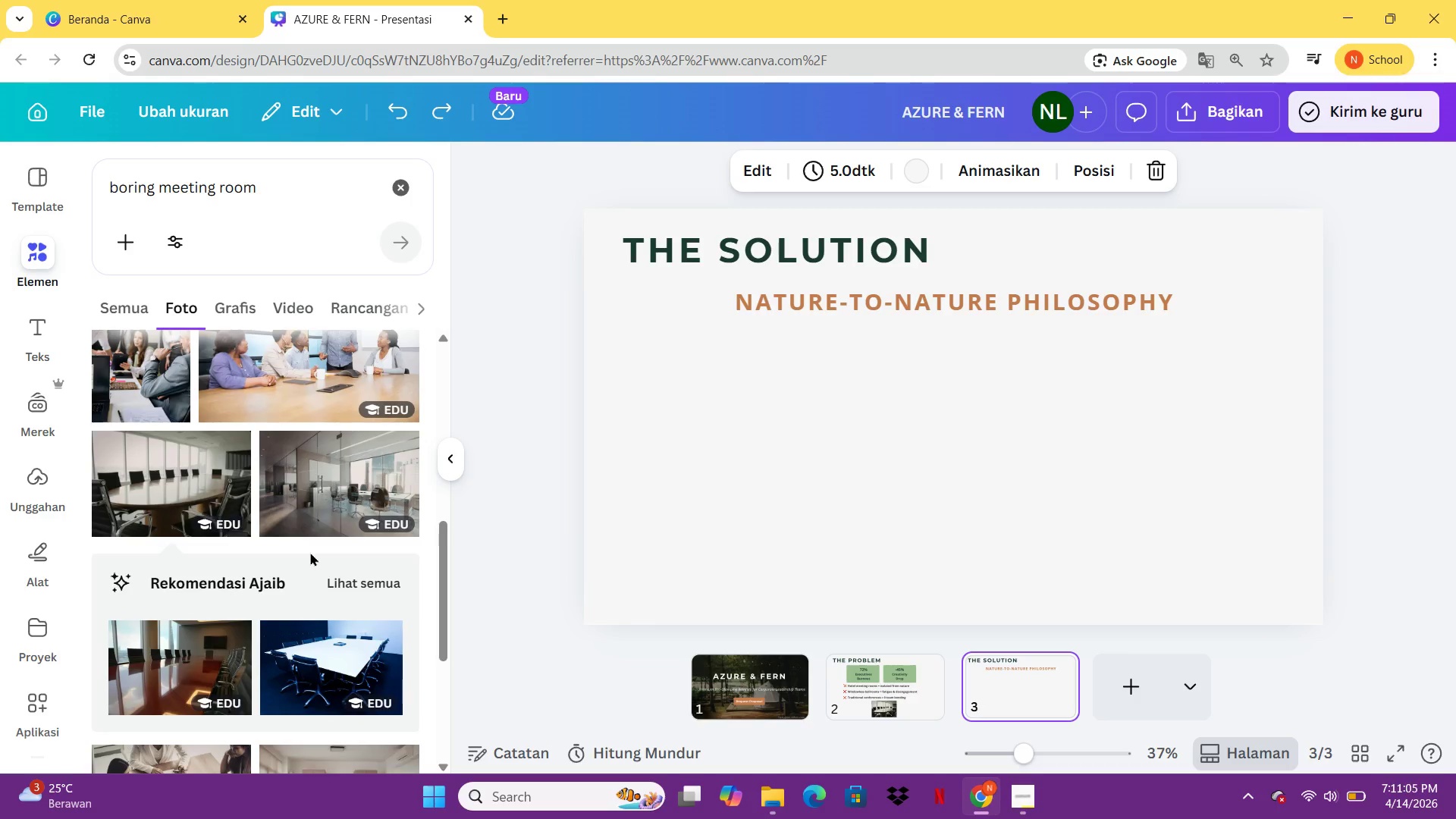 
wait(13.52)
 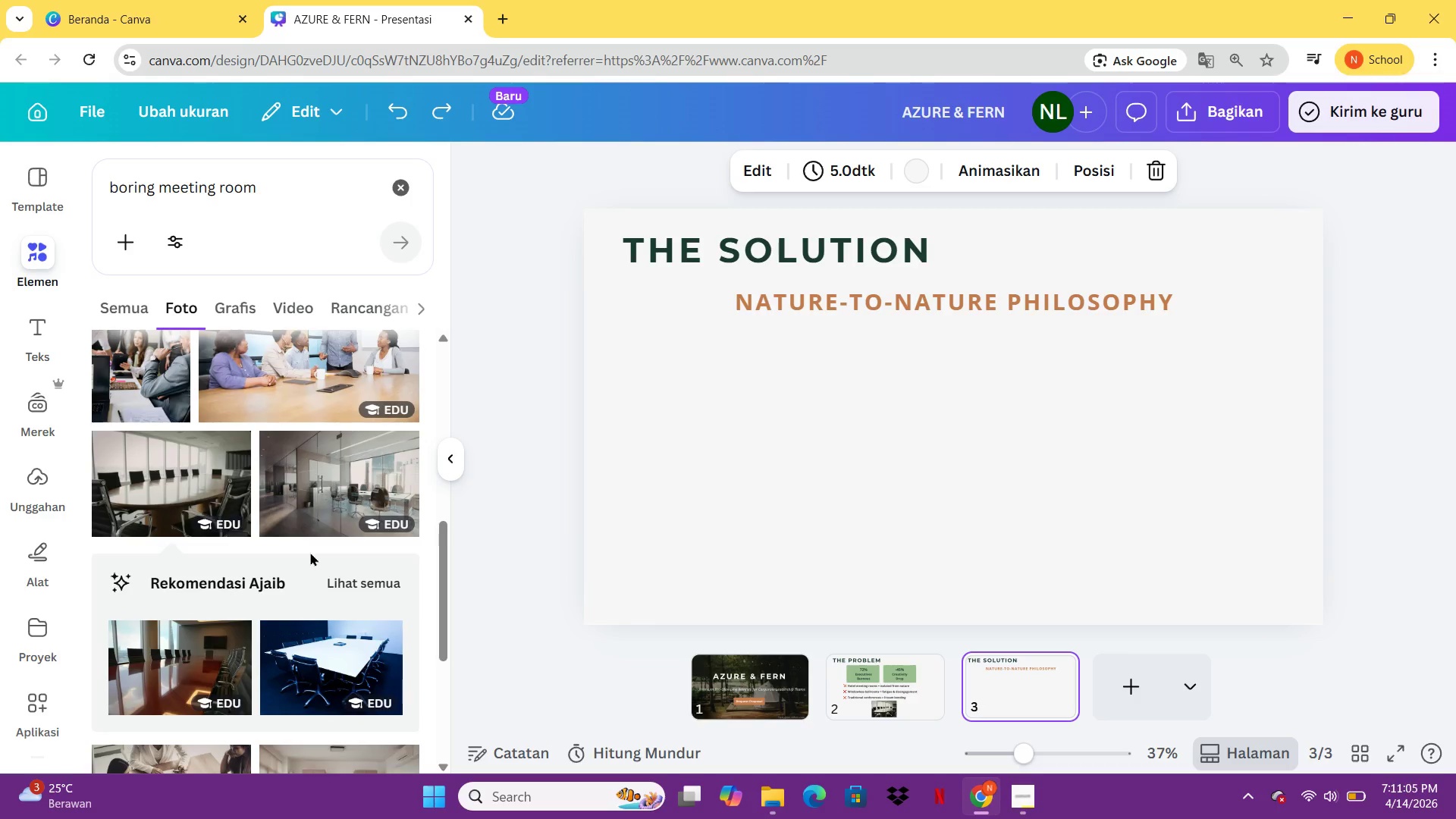 
left_click([734, 302])
 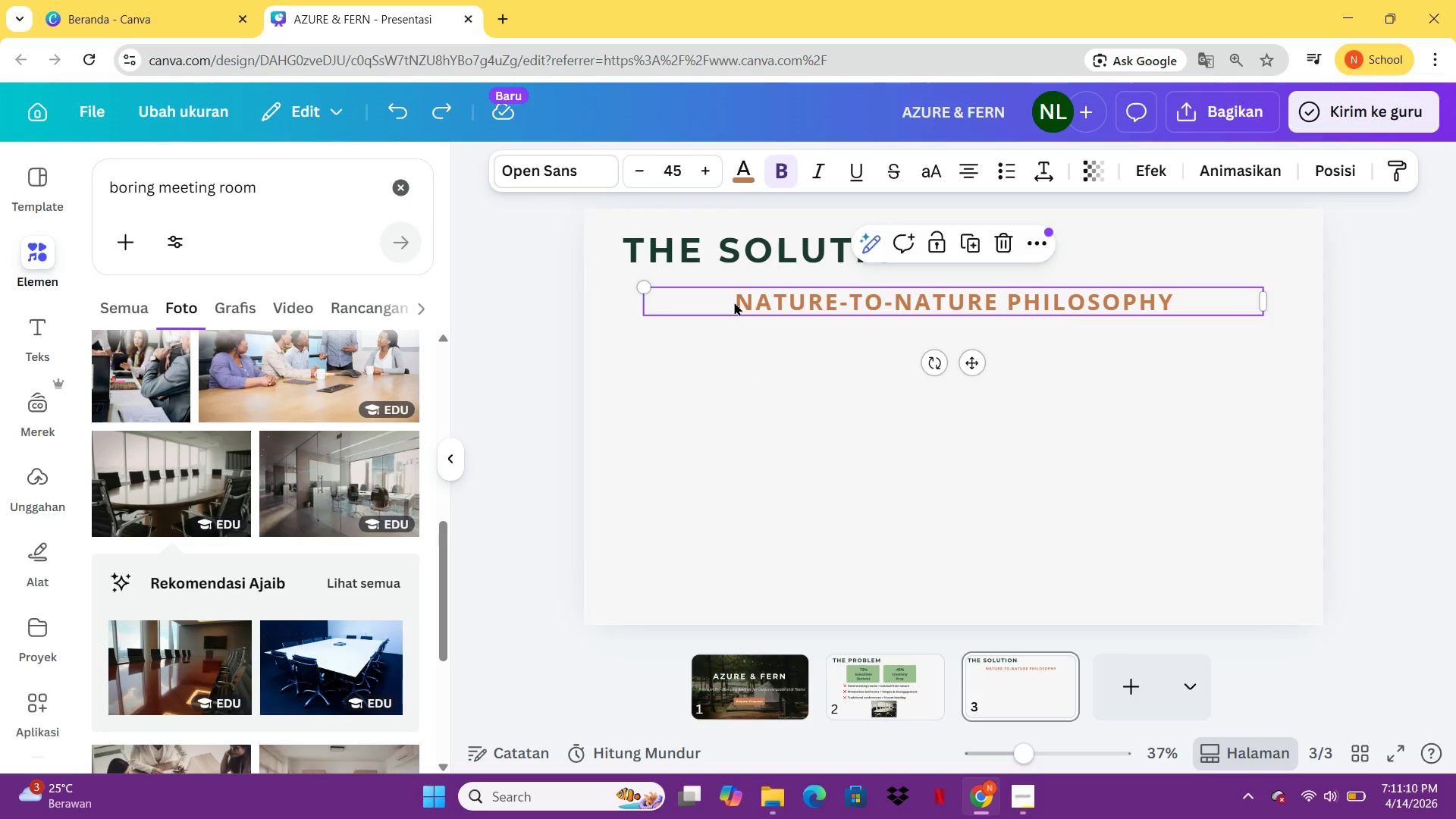 
key(Control+C)
 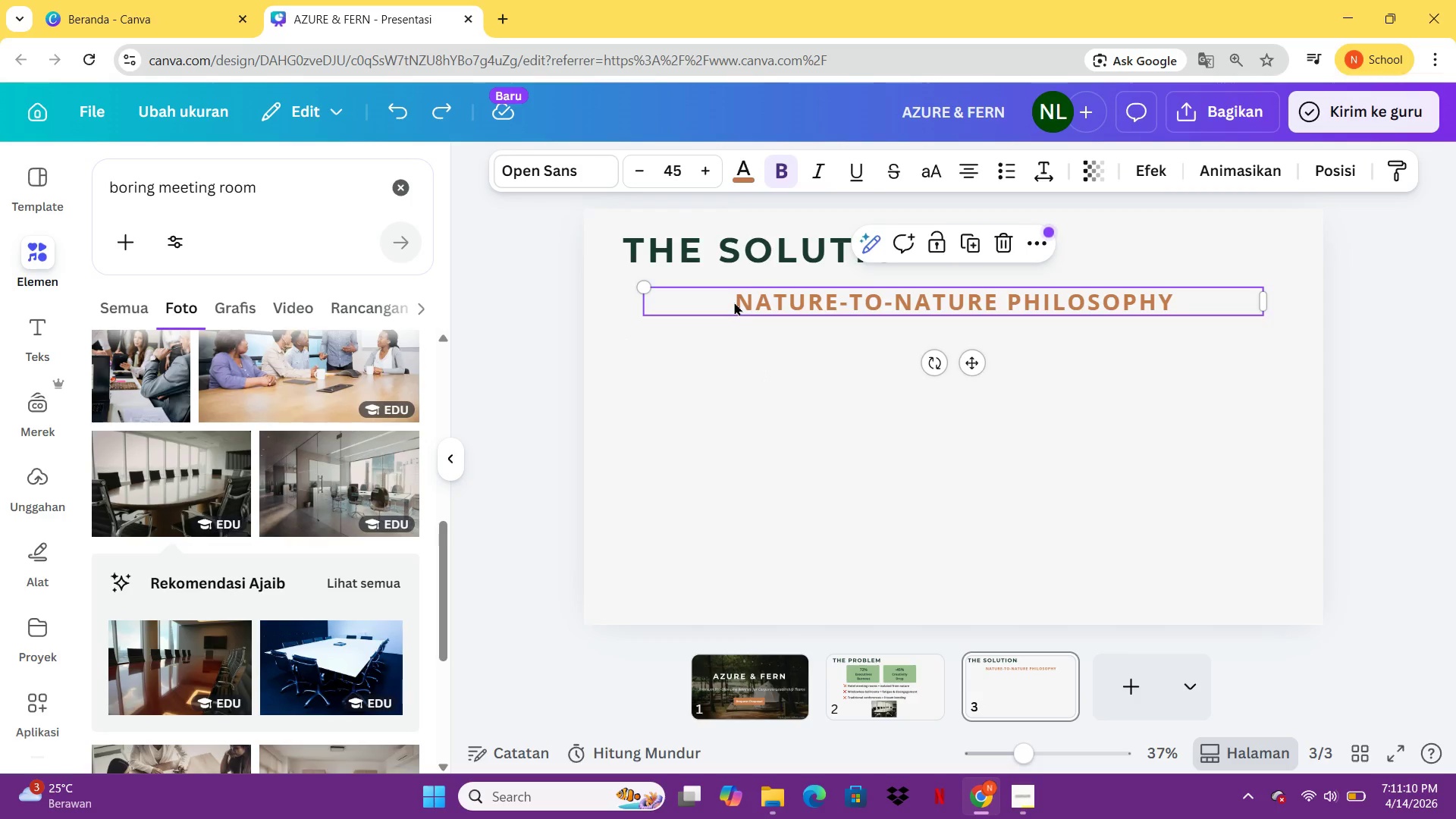 
key(Control+V)
 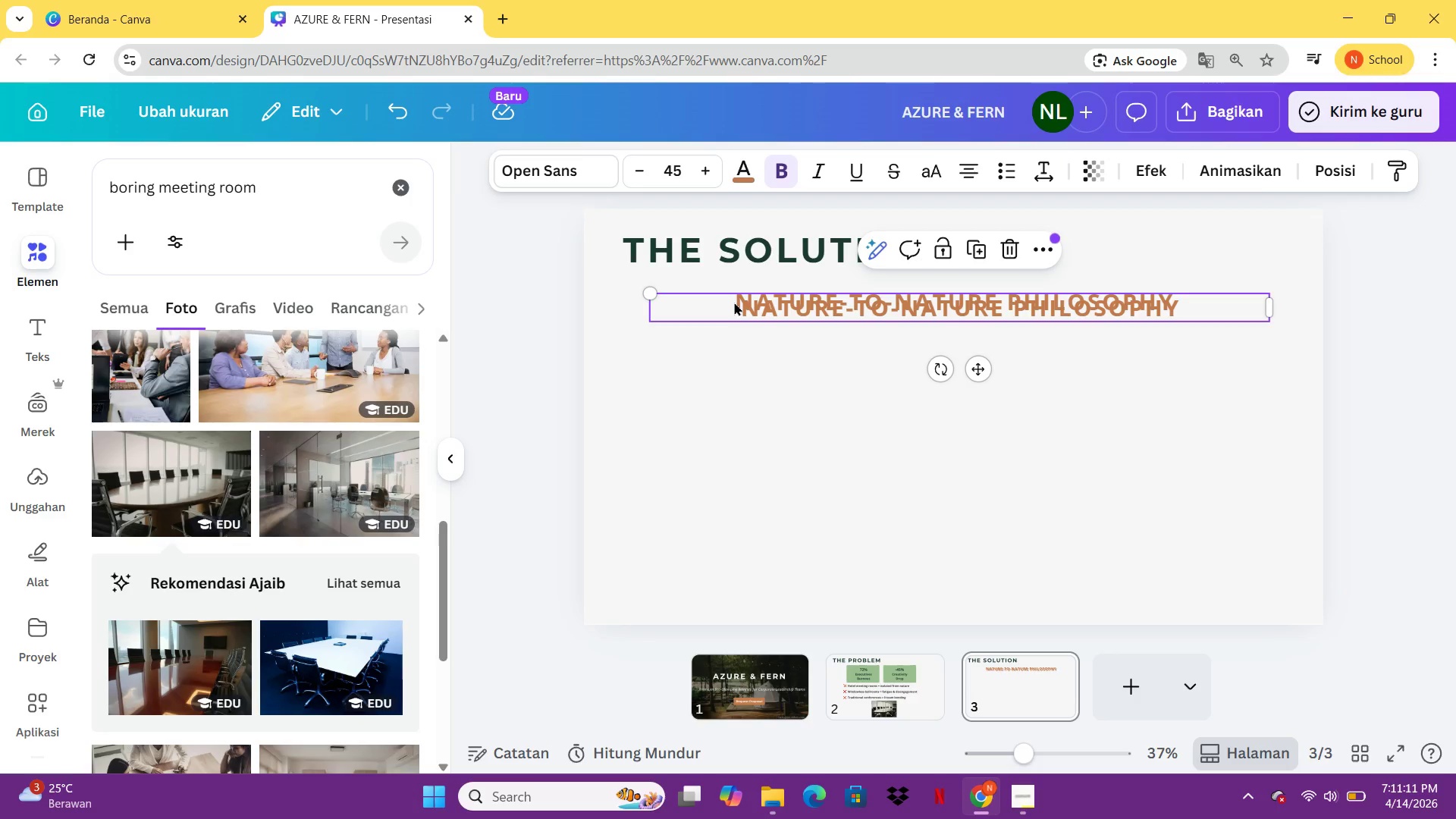 
left_click_drag(start_coordinate=[734, 302], to_coordinate=[727, 381])
 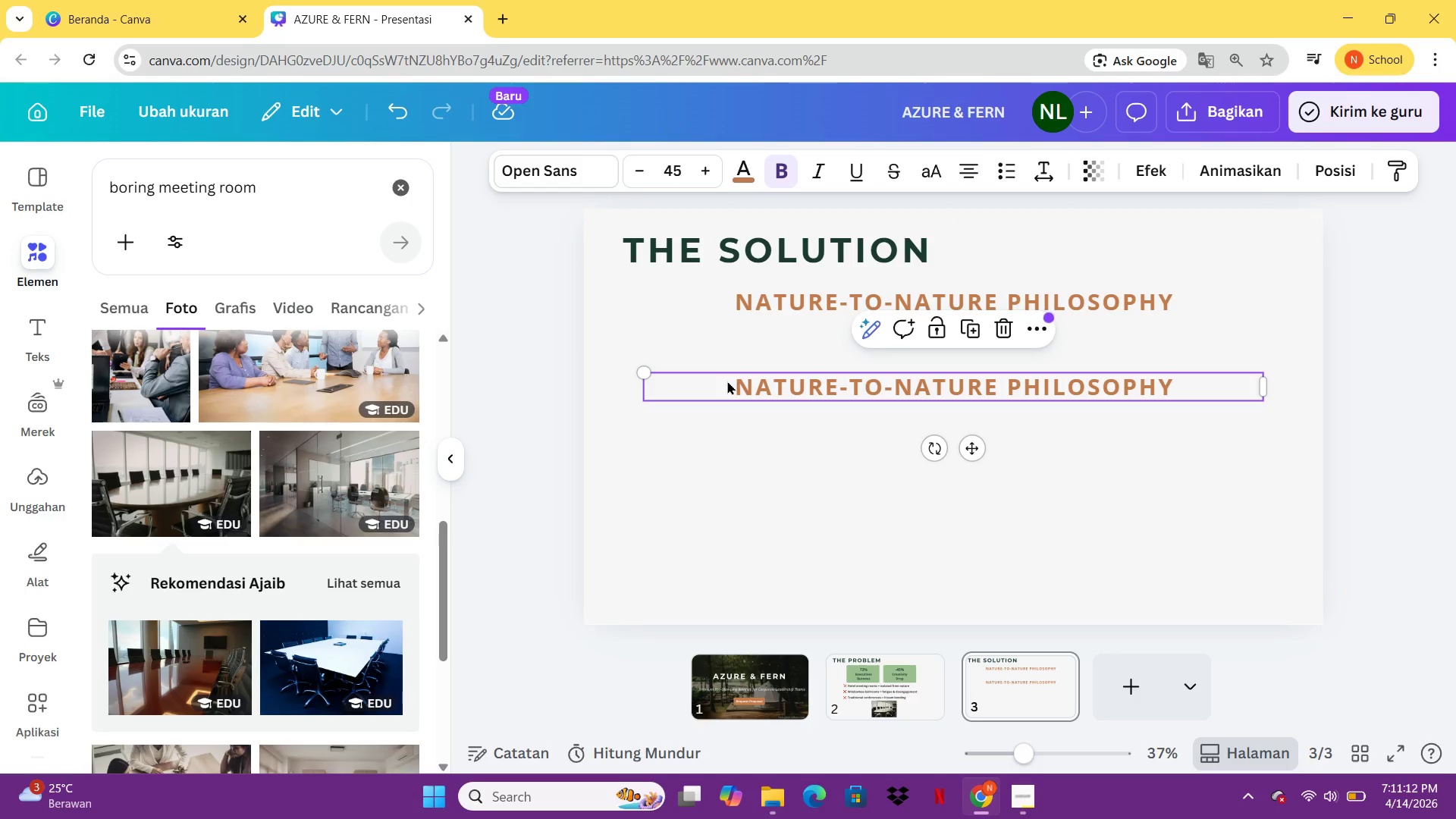 
double_click([727, 381])
 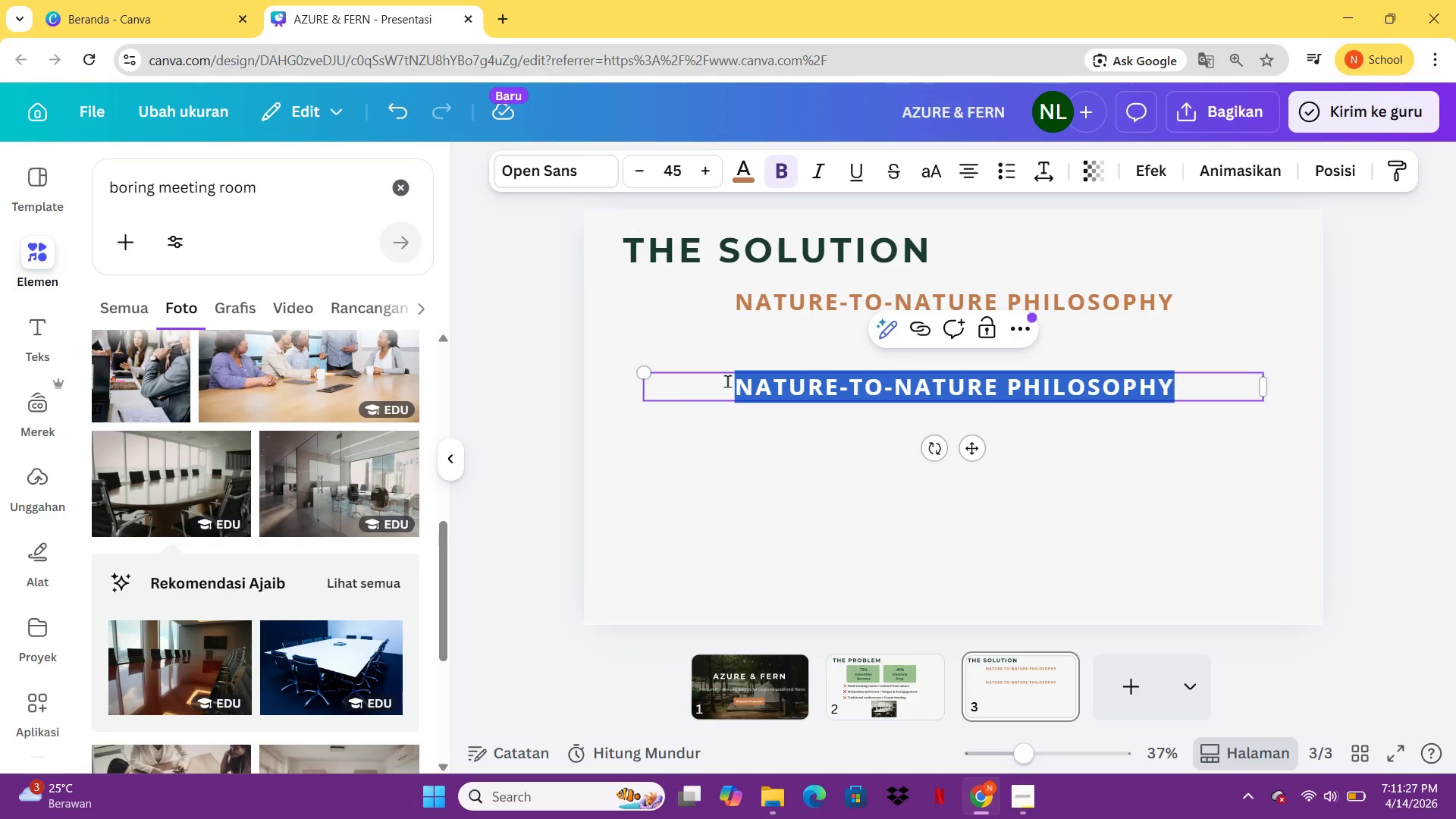 
wait(19.98)
 